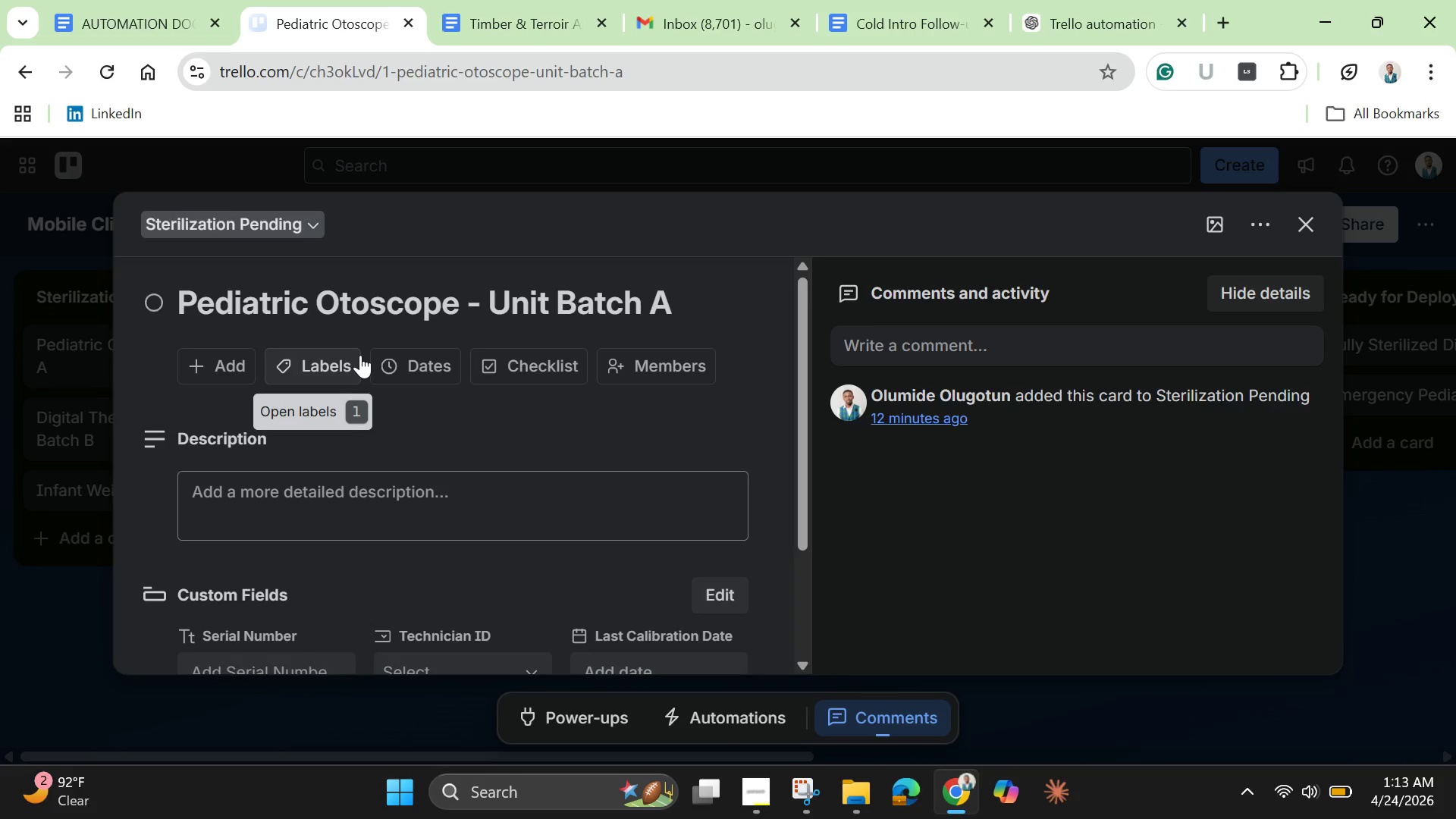 
wait(11.89)
 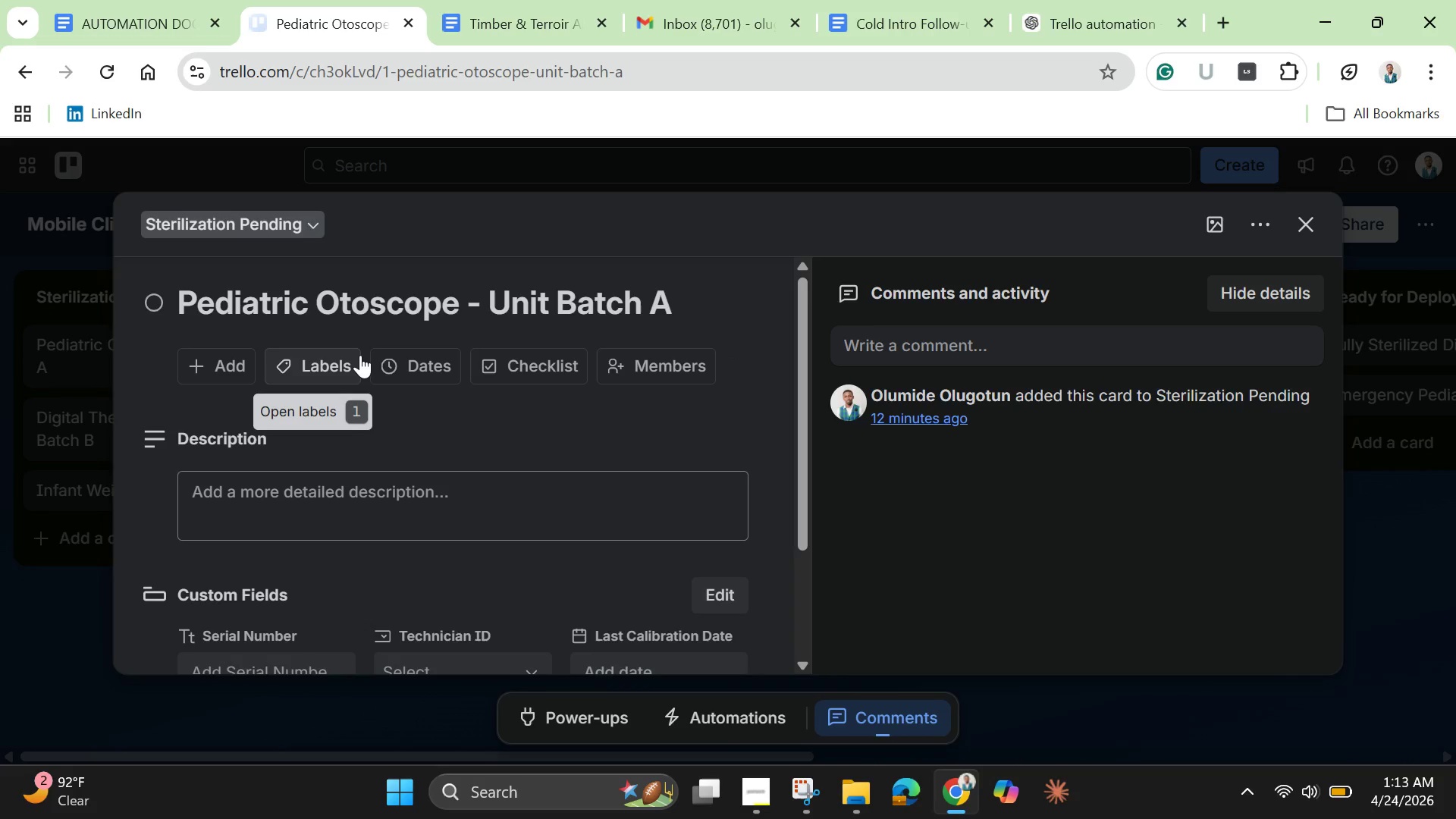 
type(Eq)
 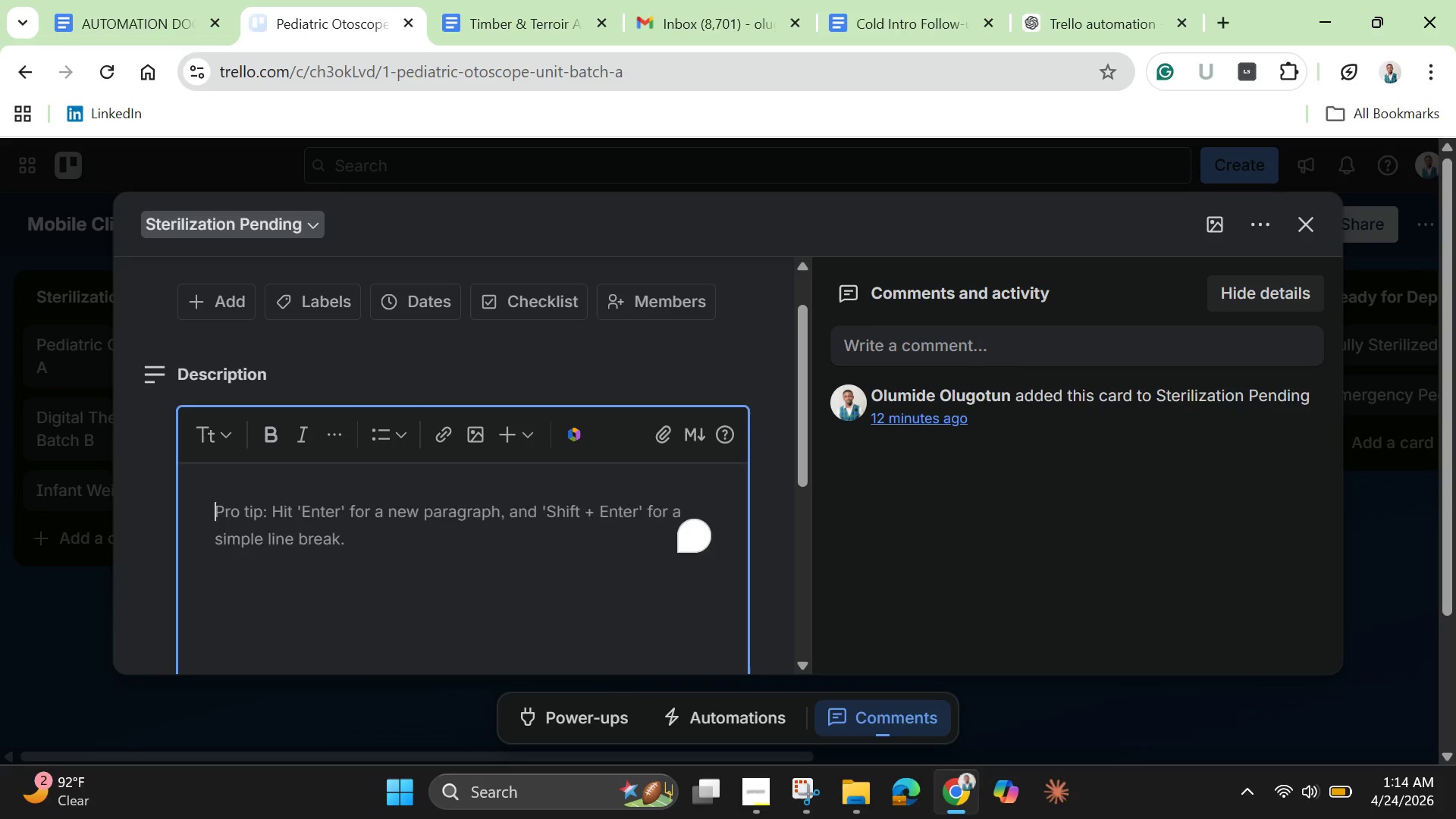 
wait(5.75)
 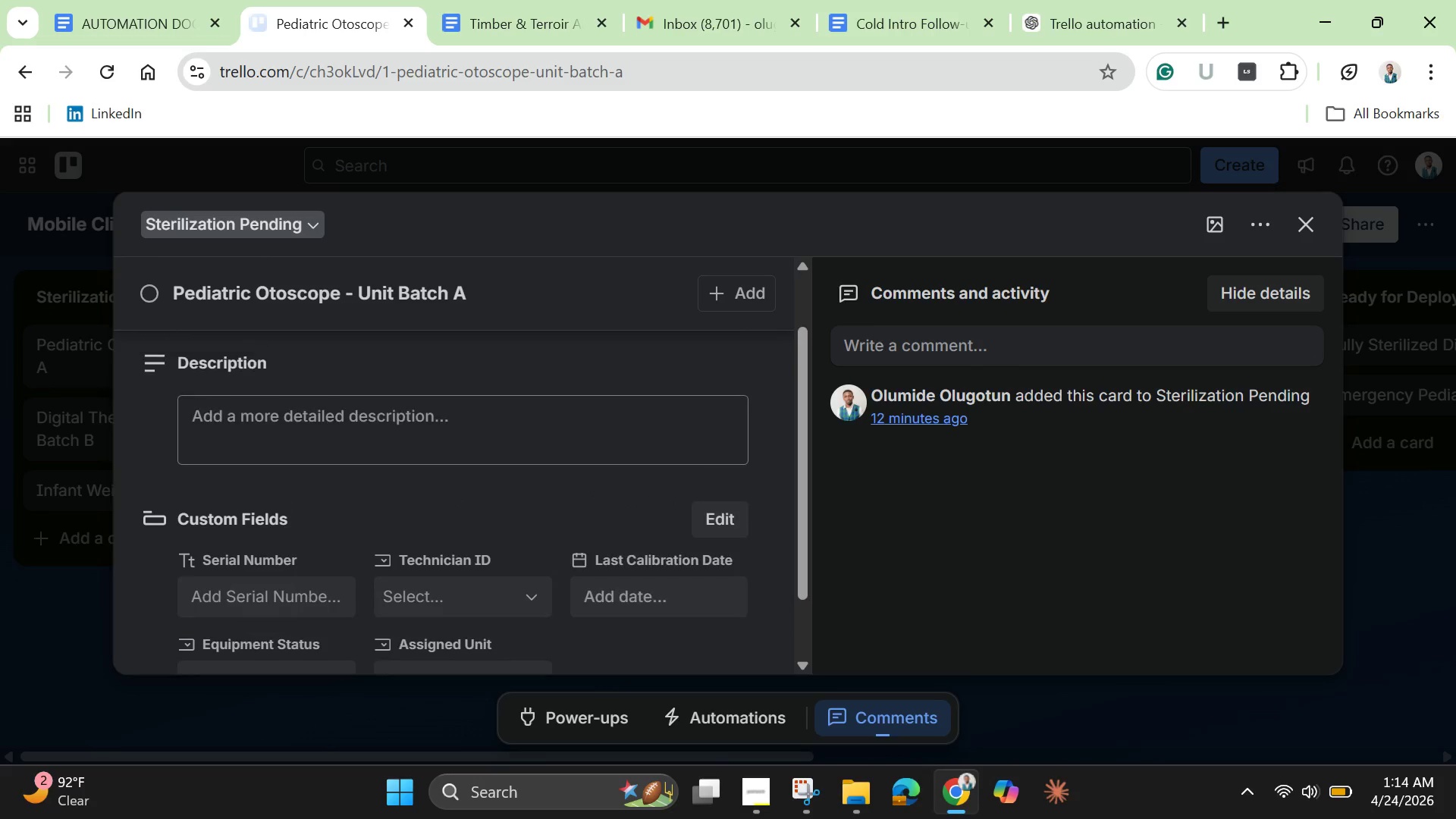 
left_click([220, 503])
 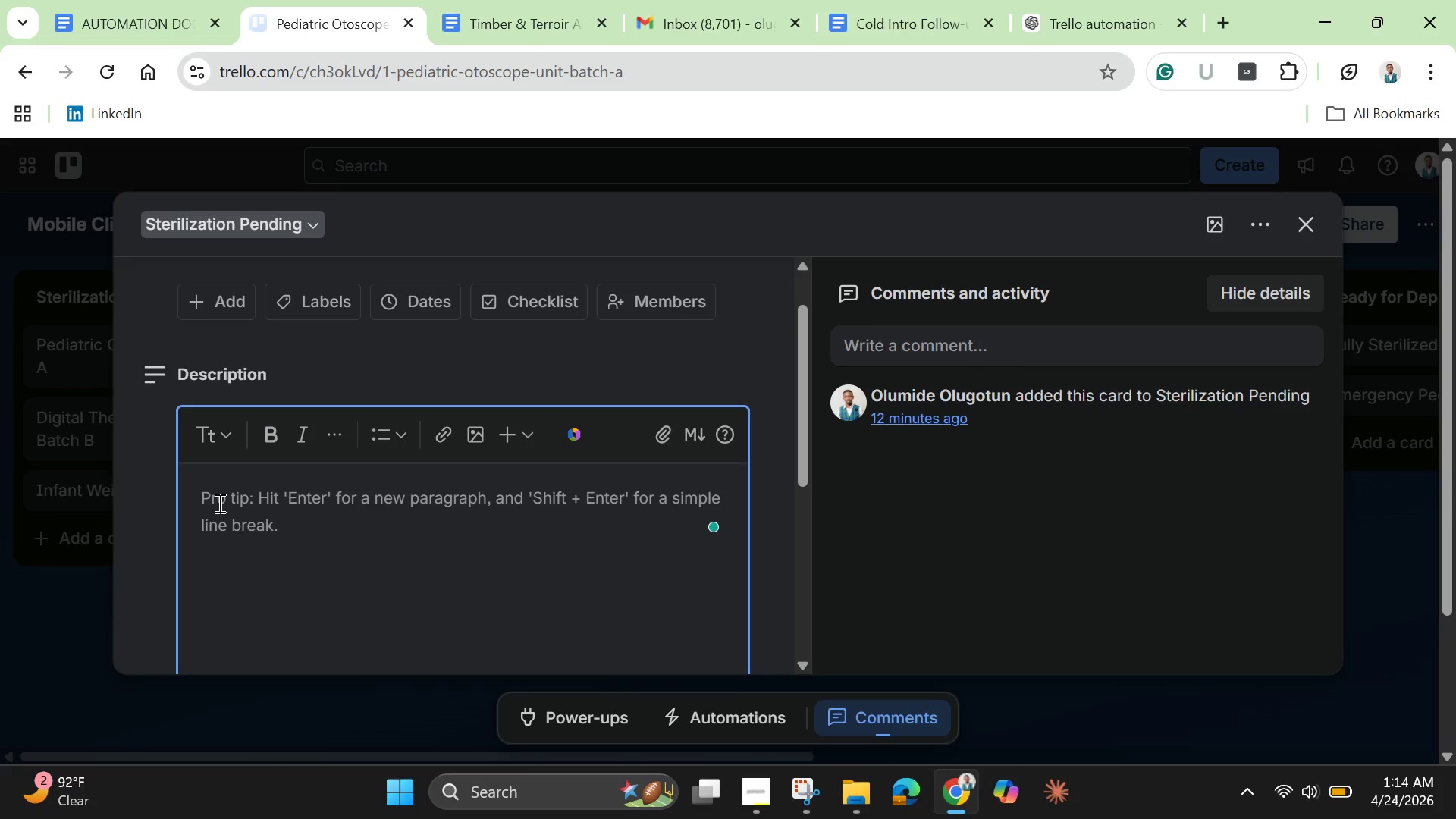 
hold_key(key=ShiftLeft, duration=0.38)
 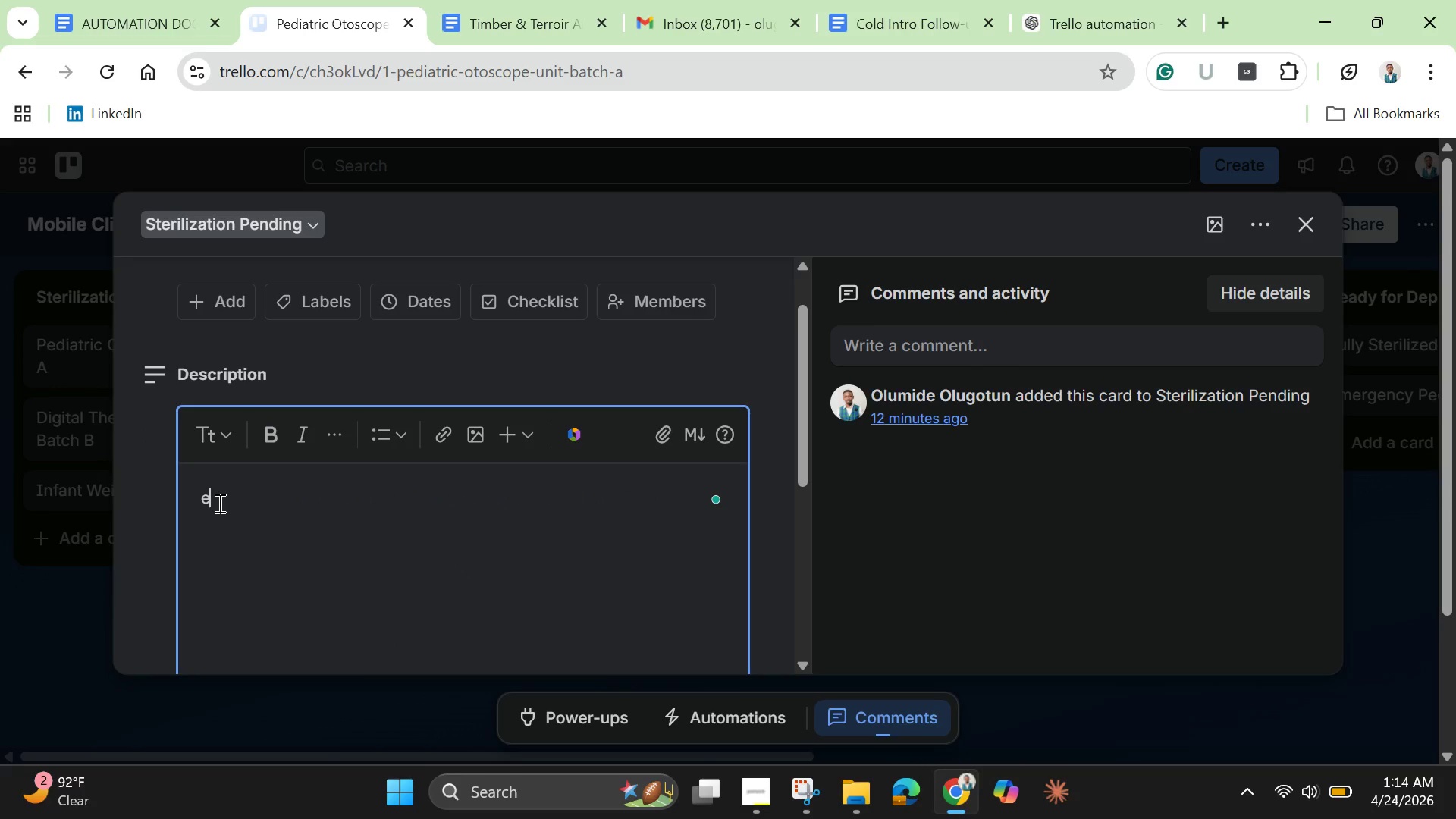 
key(E)
 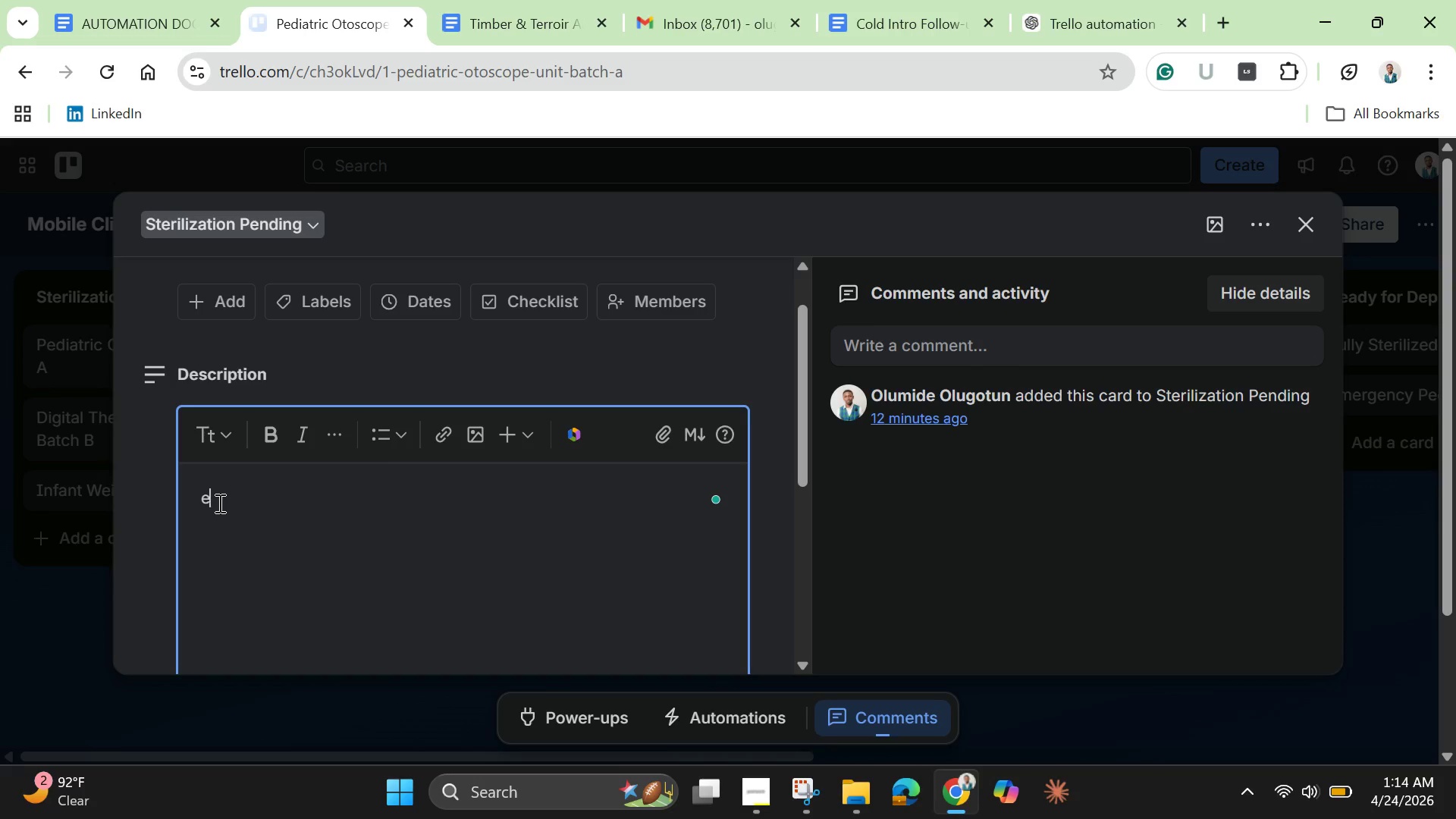 
wait(9.97)
 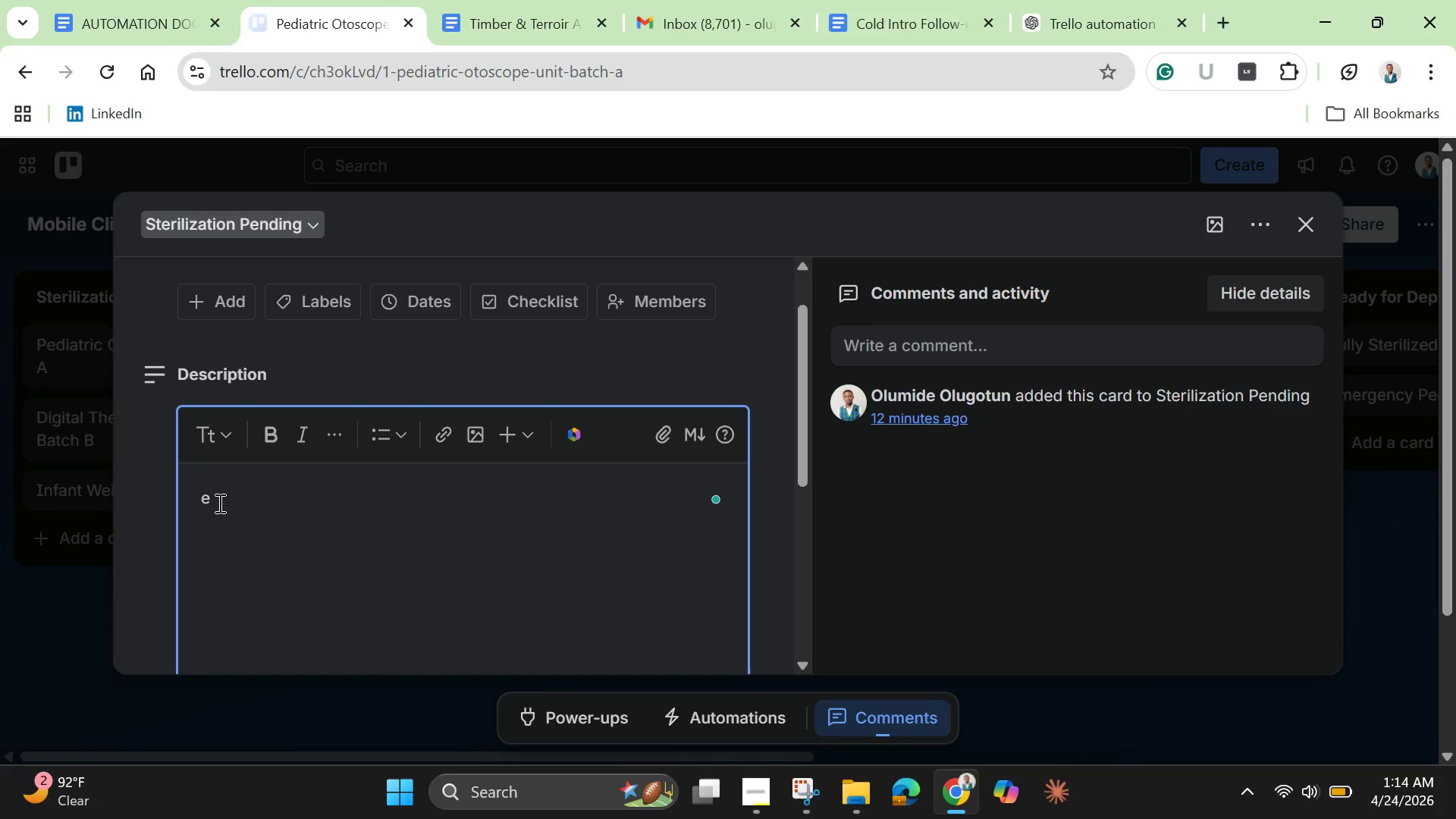 
type(E)
key(Backspace)
key(Backspace)
key(Backspace)
type(Equi)
 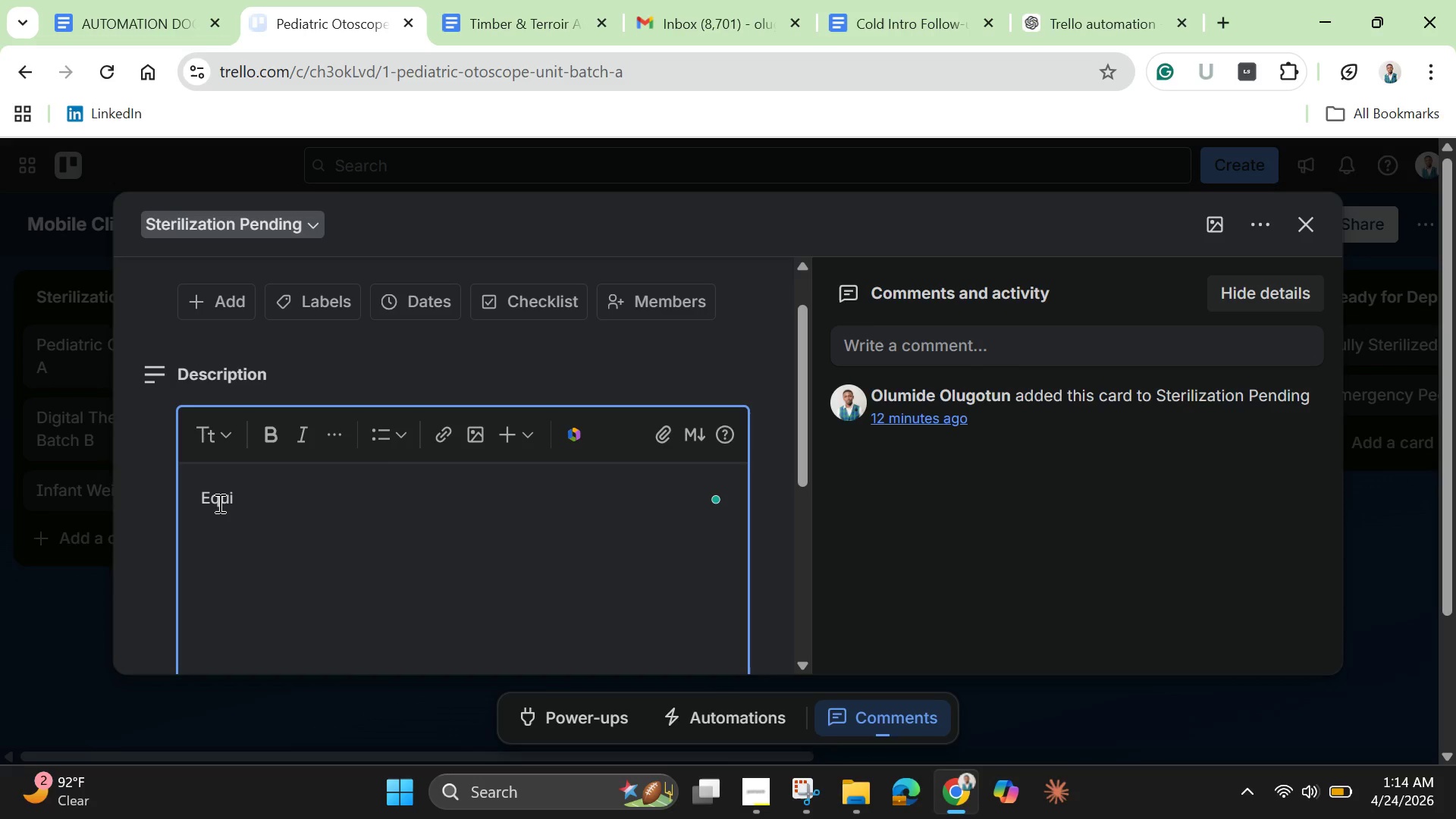 
type(pment undergoing sterli)
 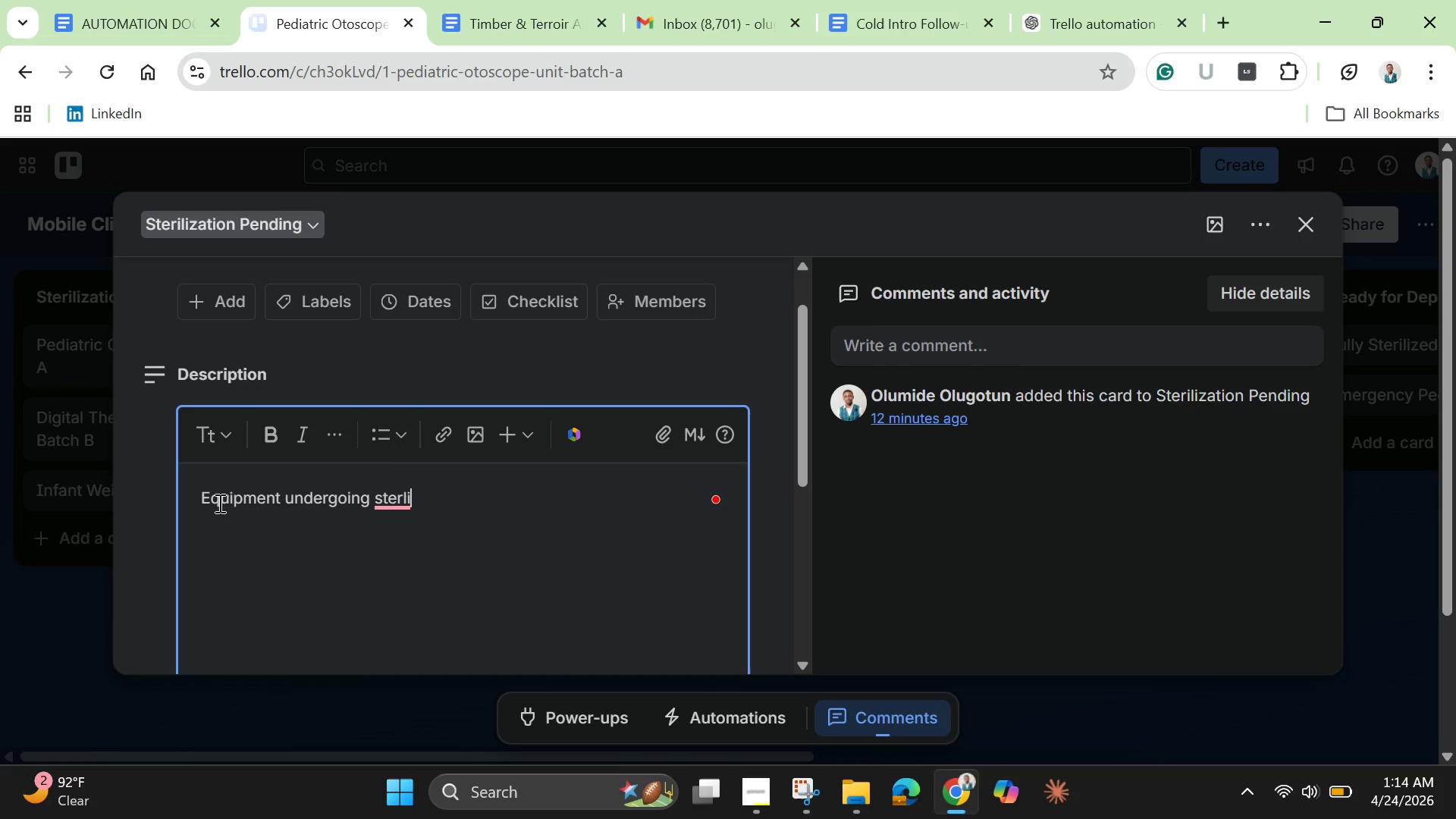 
type(zation and a)
key(Backspace)
type(safety compliance check prior to redployment in mobile pediatric units.)
 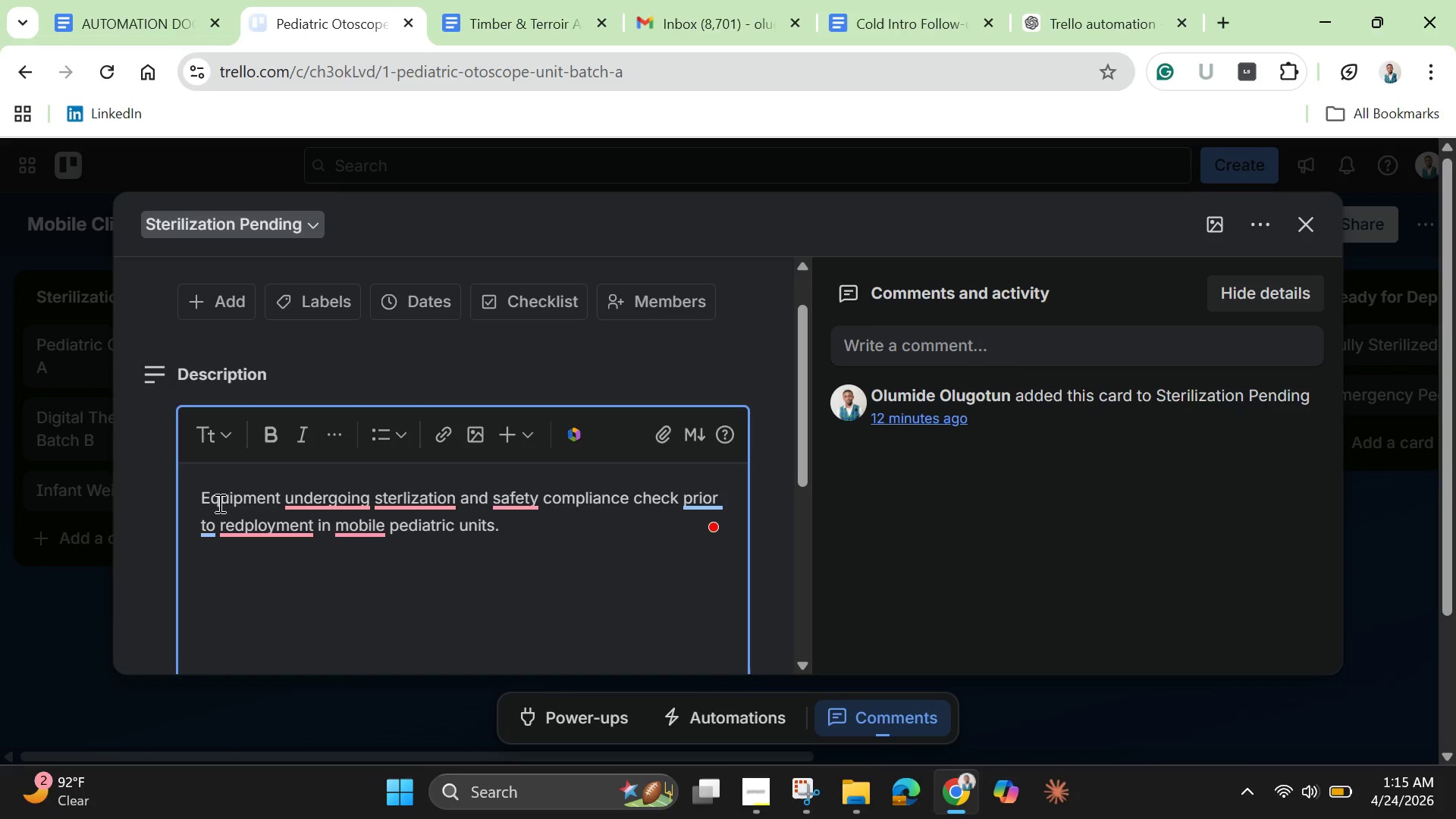 
key(Enter)
 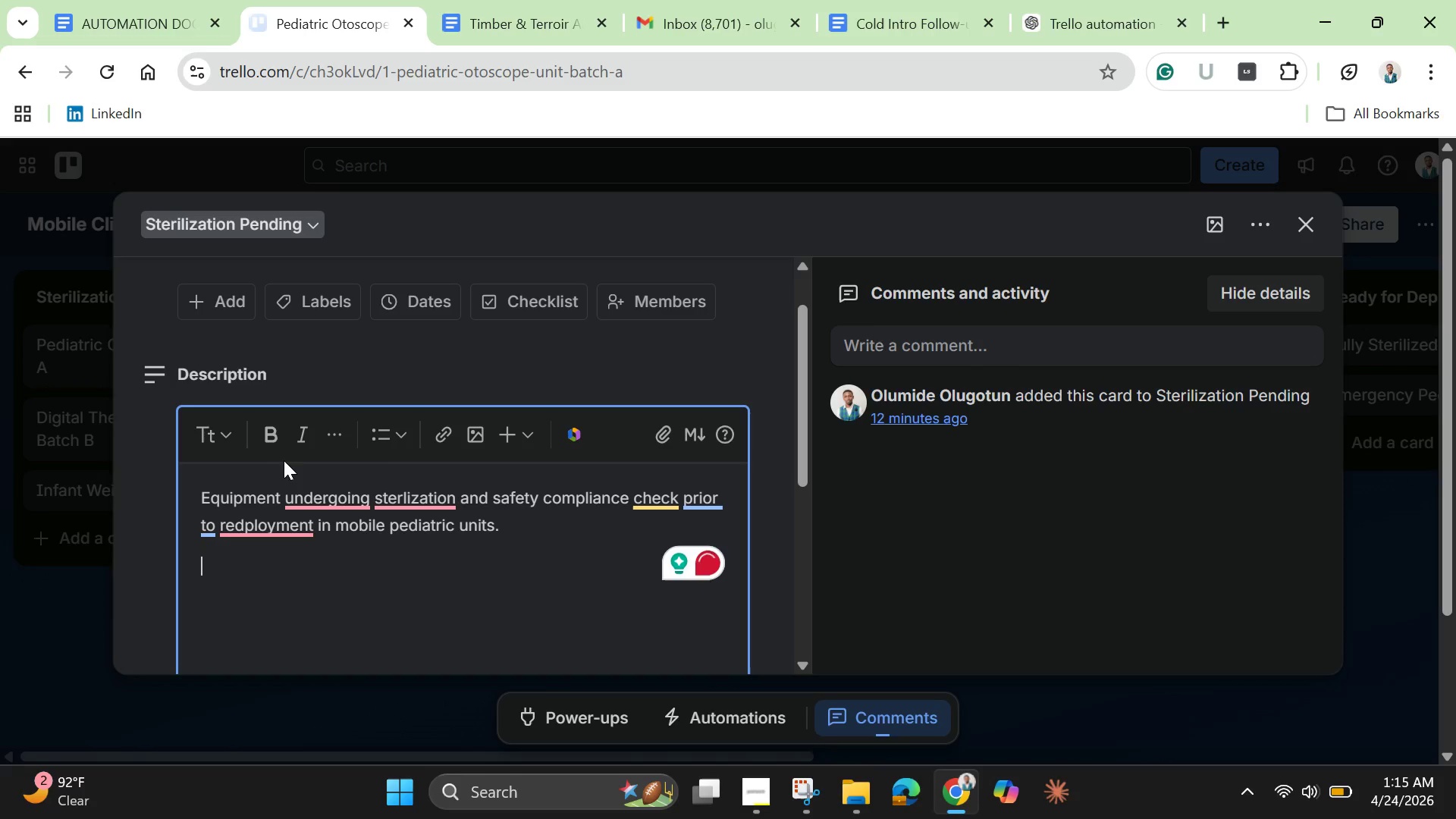 
left_click([324, 504])
 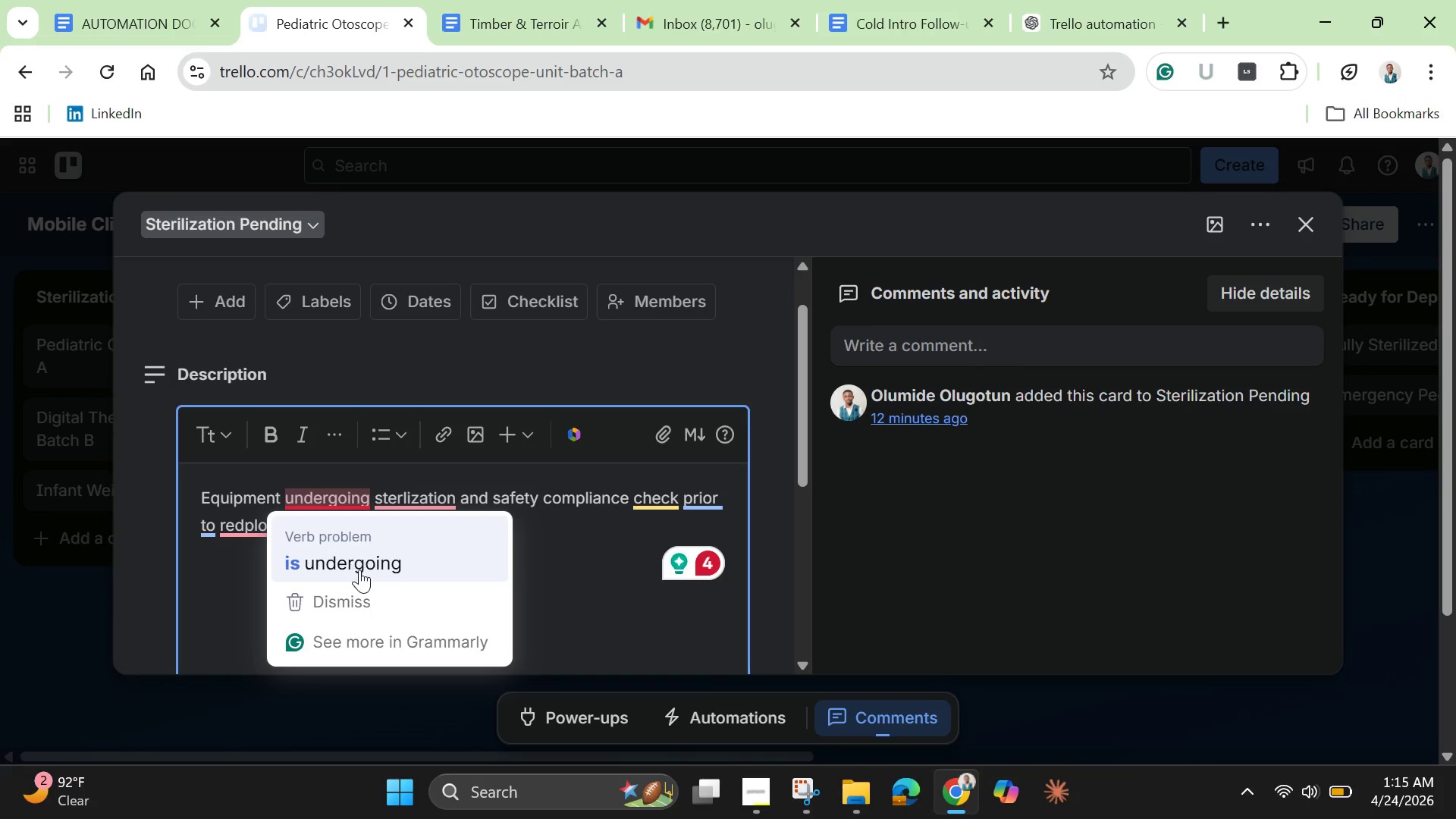 
left_click([359, 570])
 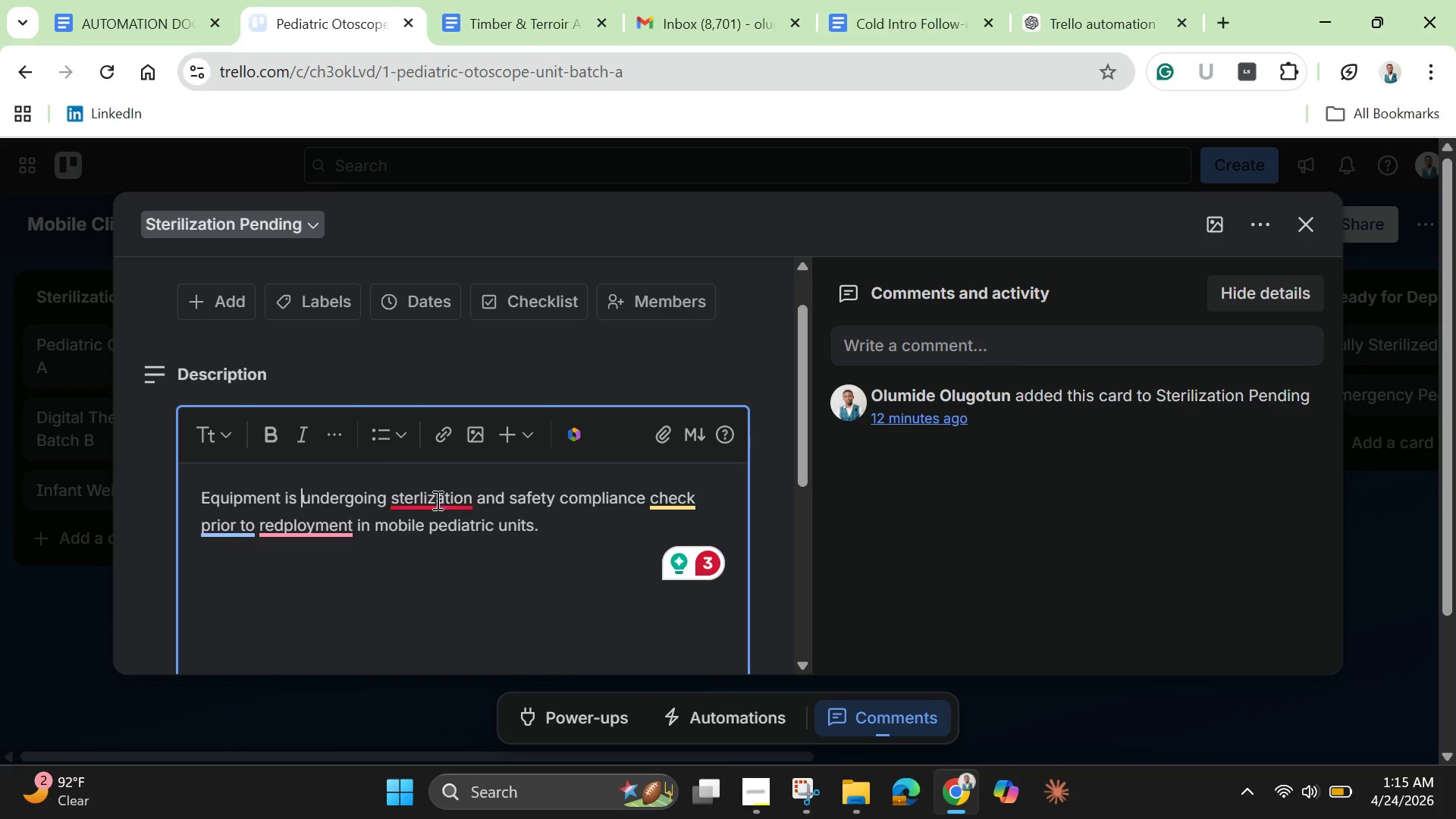 
left_click([448, 486])
 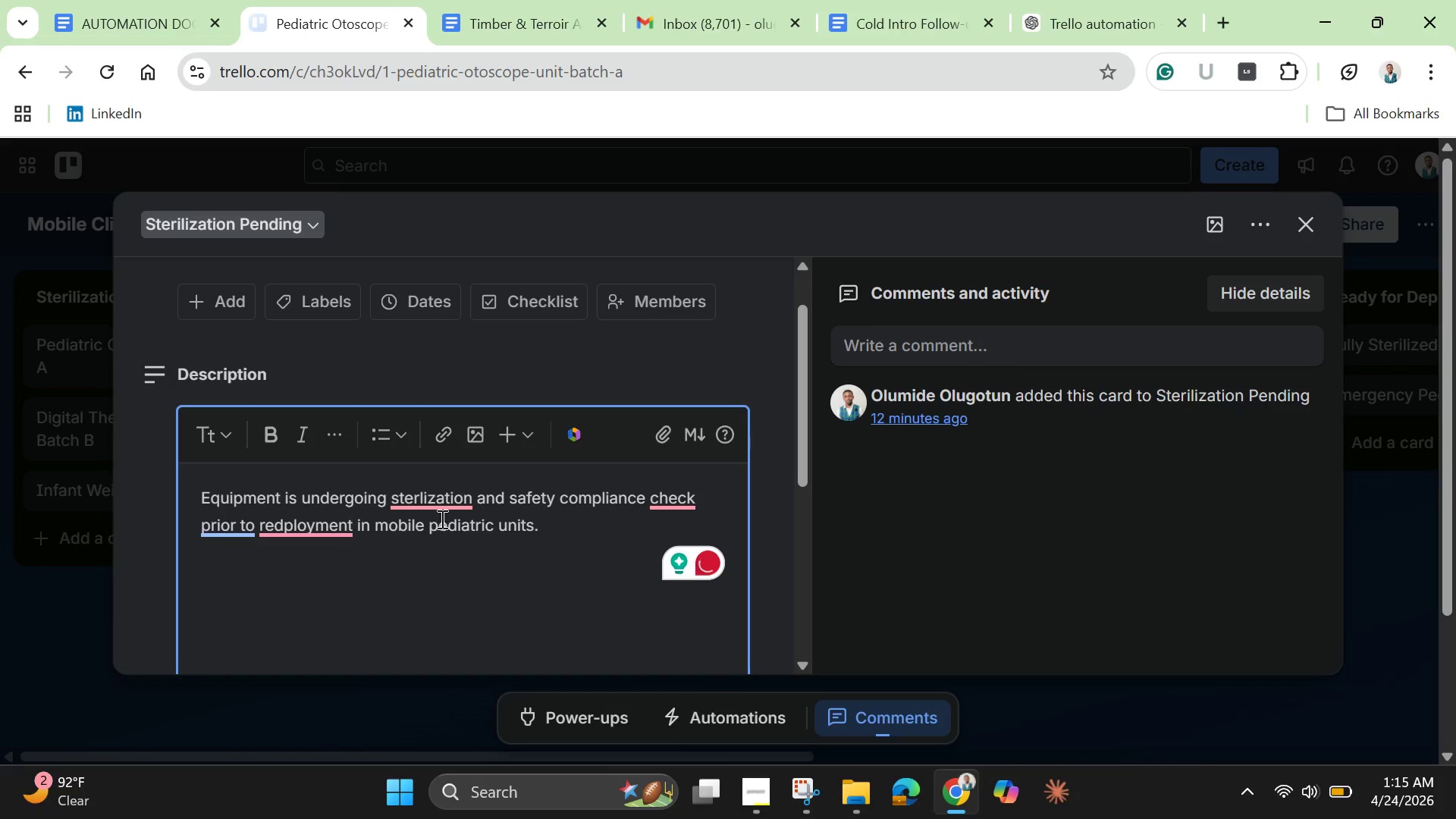 
left_click([441, 500])
 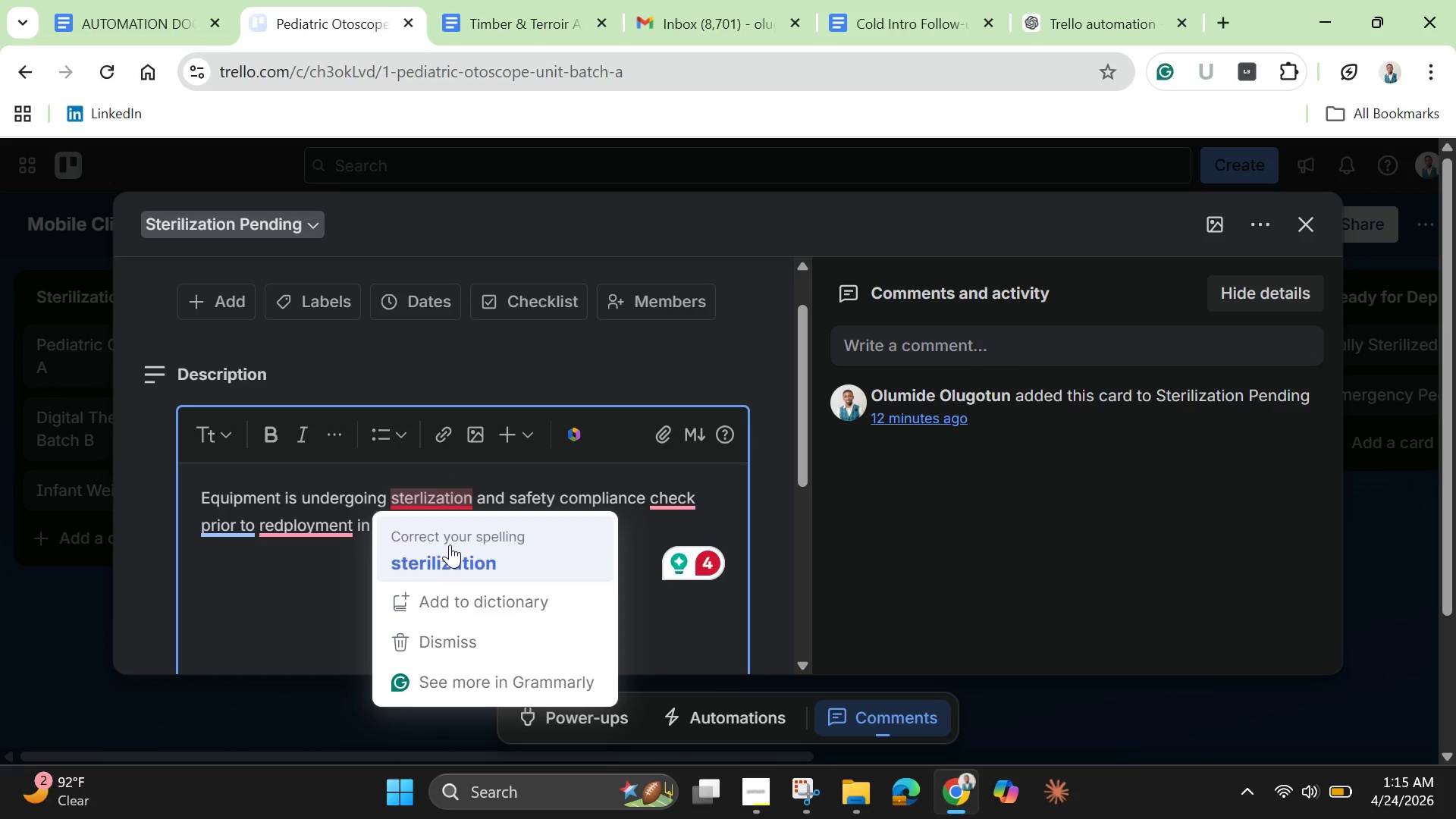 
left_click([450, 549])
 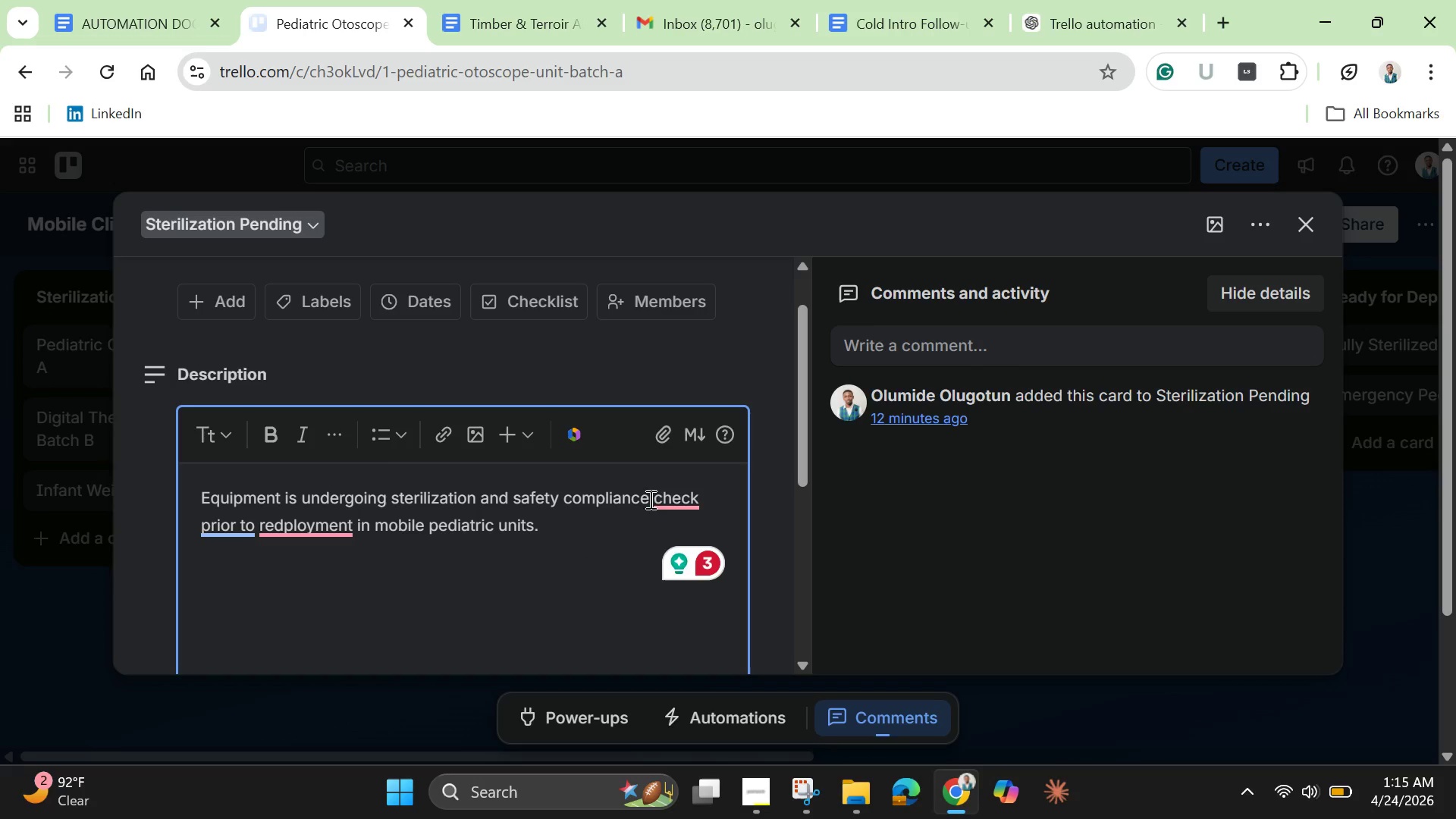 
left_click([667, 497])
 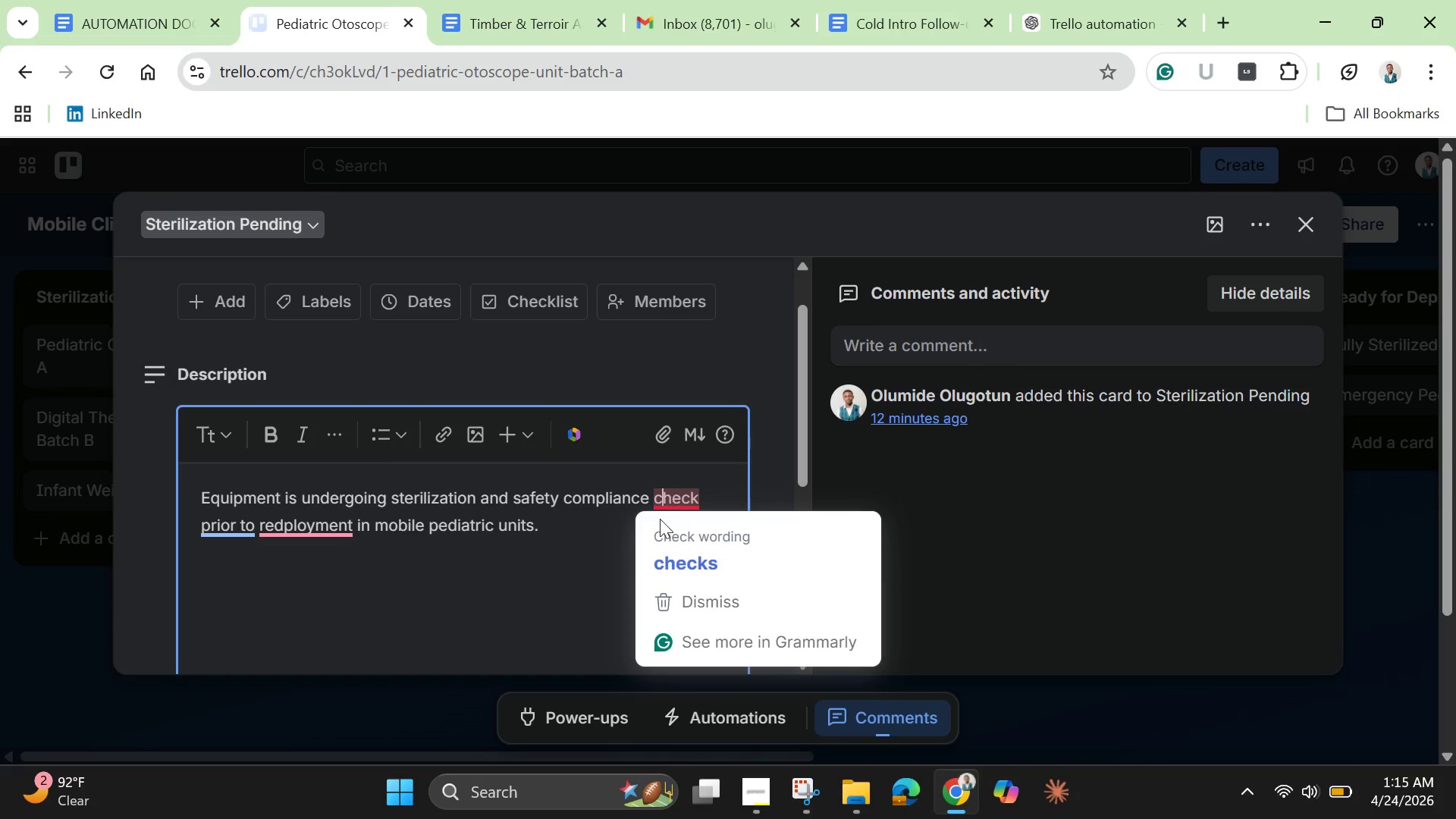 
left_click([679, 571])
 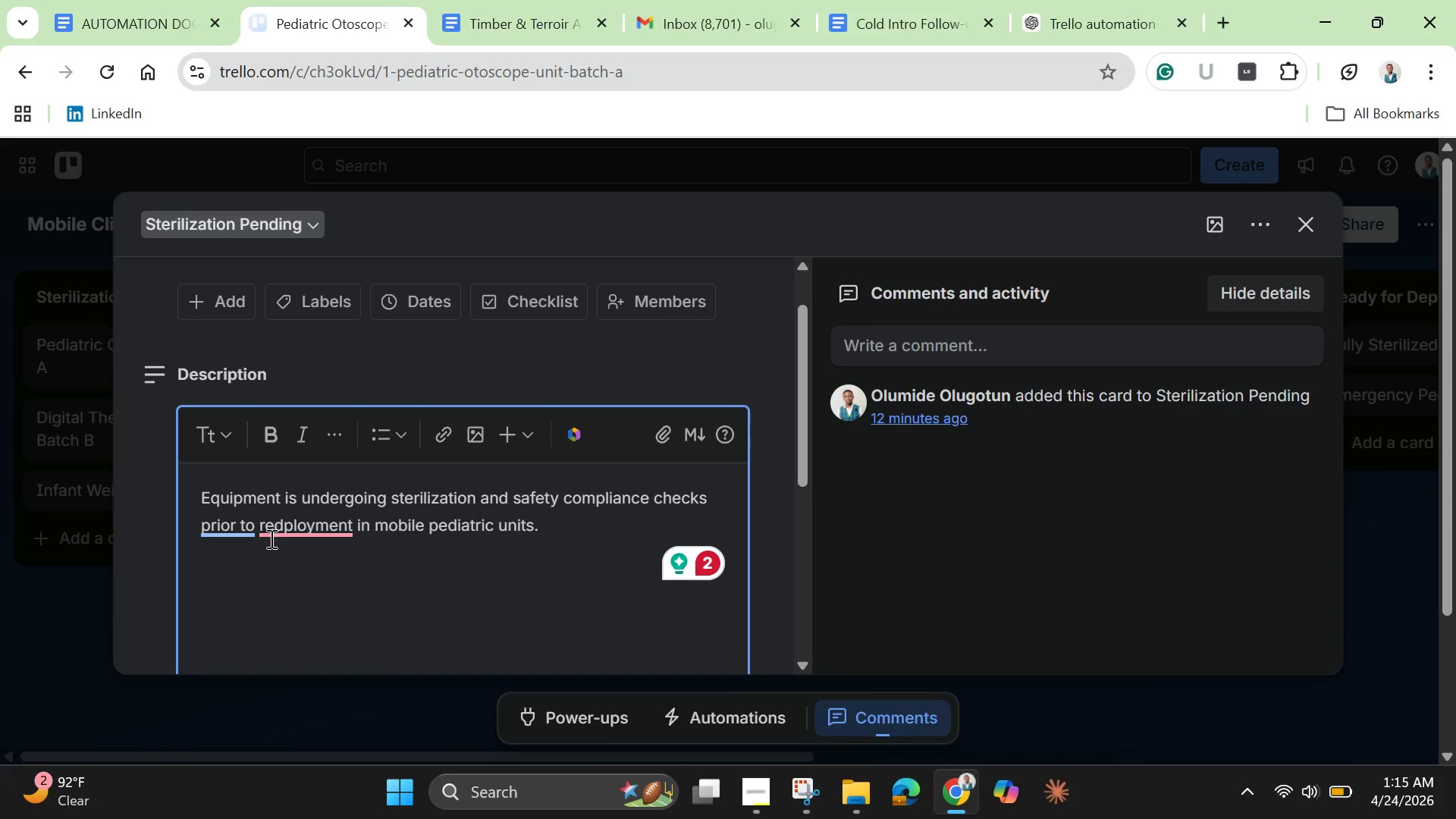 
left_click([259, 528])
 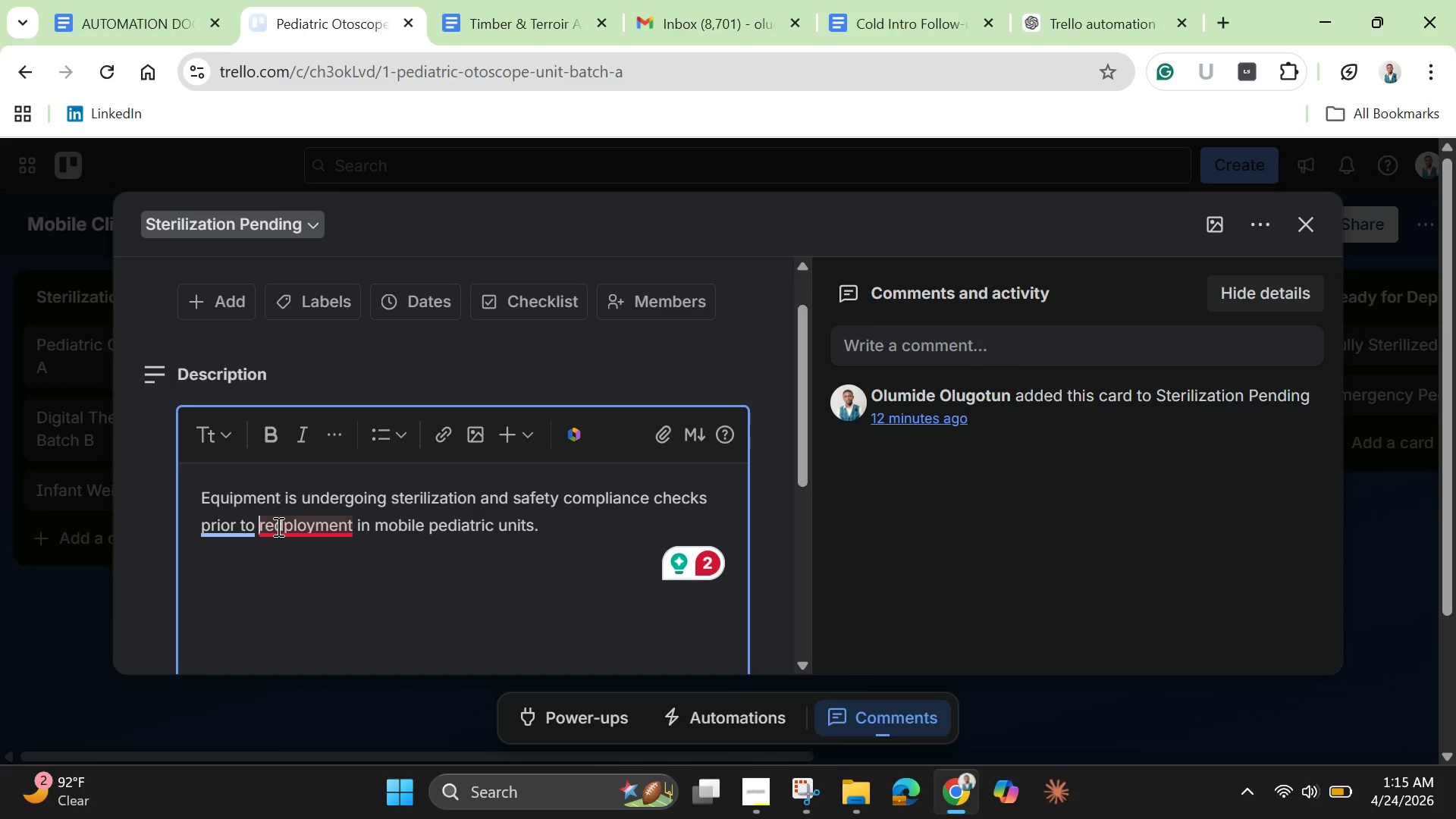 
left_click([277, 526])
 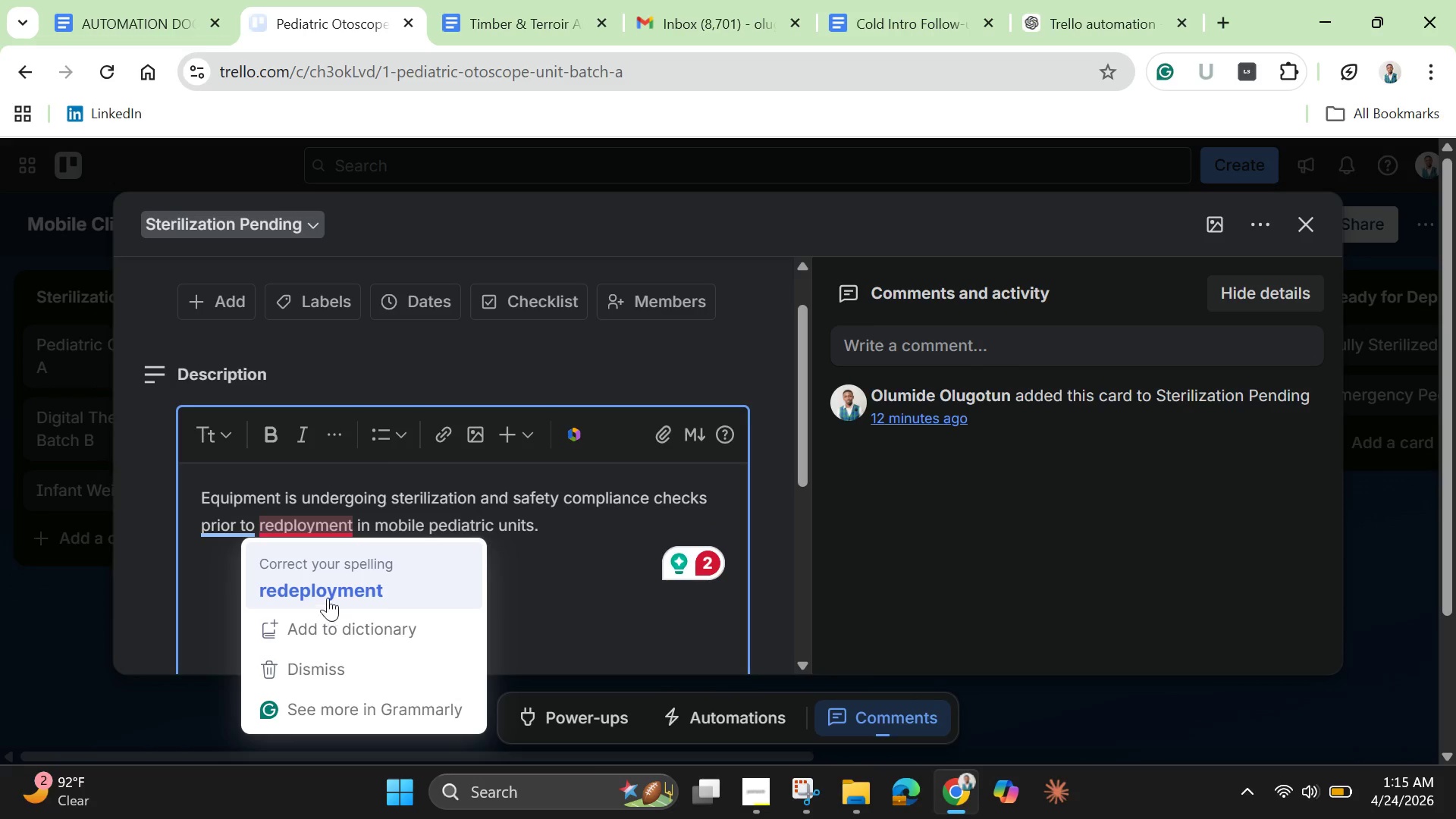 
left_click([328, 585])
 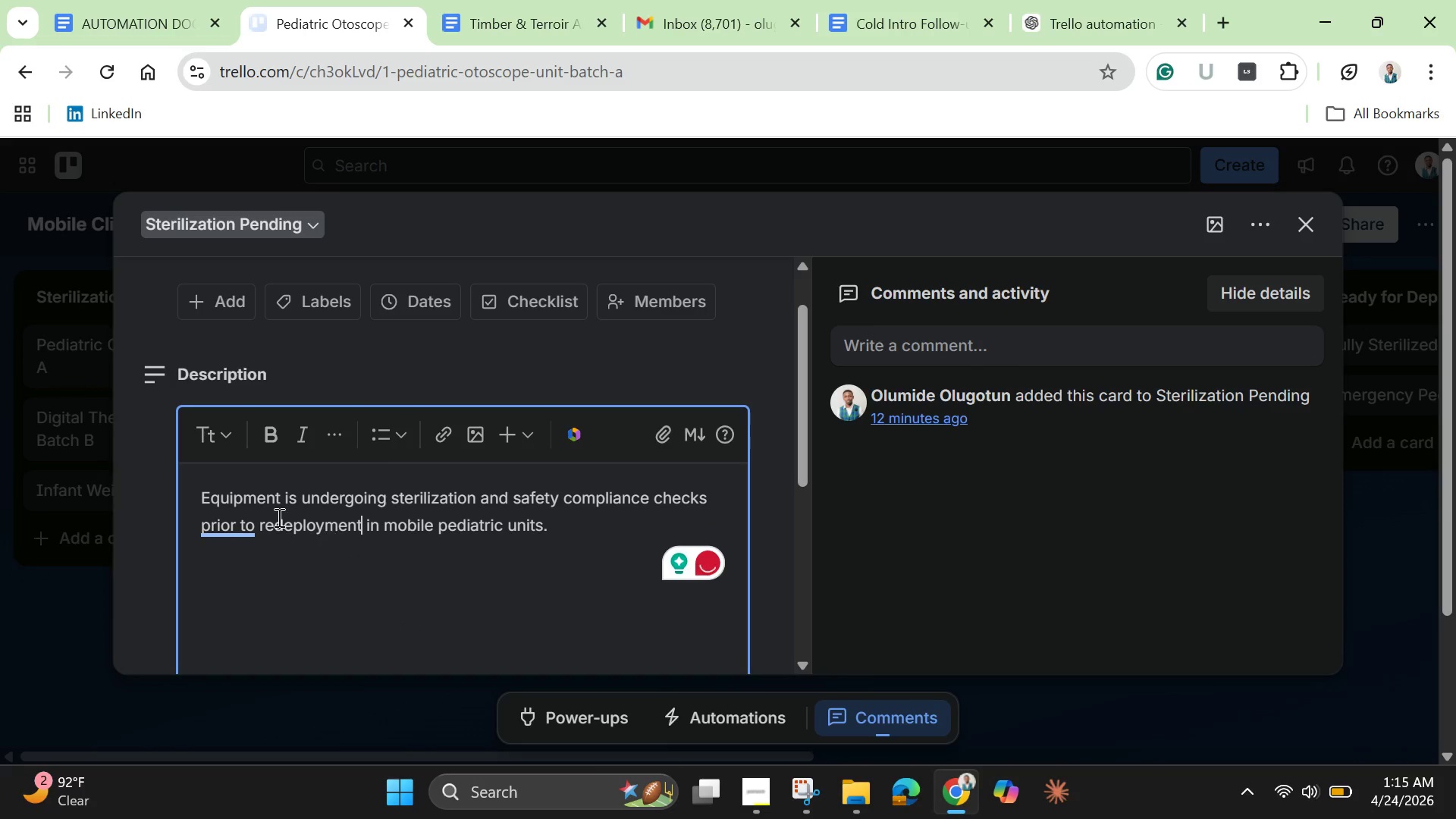 
mouse_move([253, 555])
 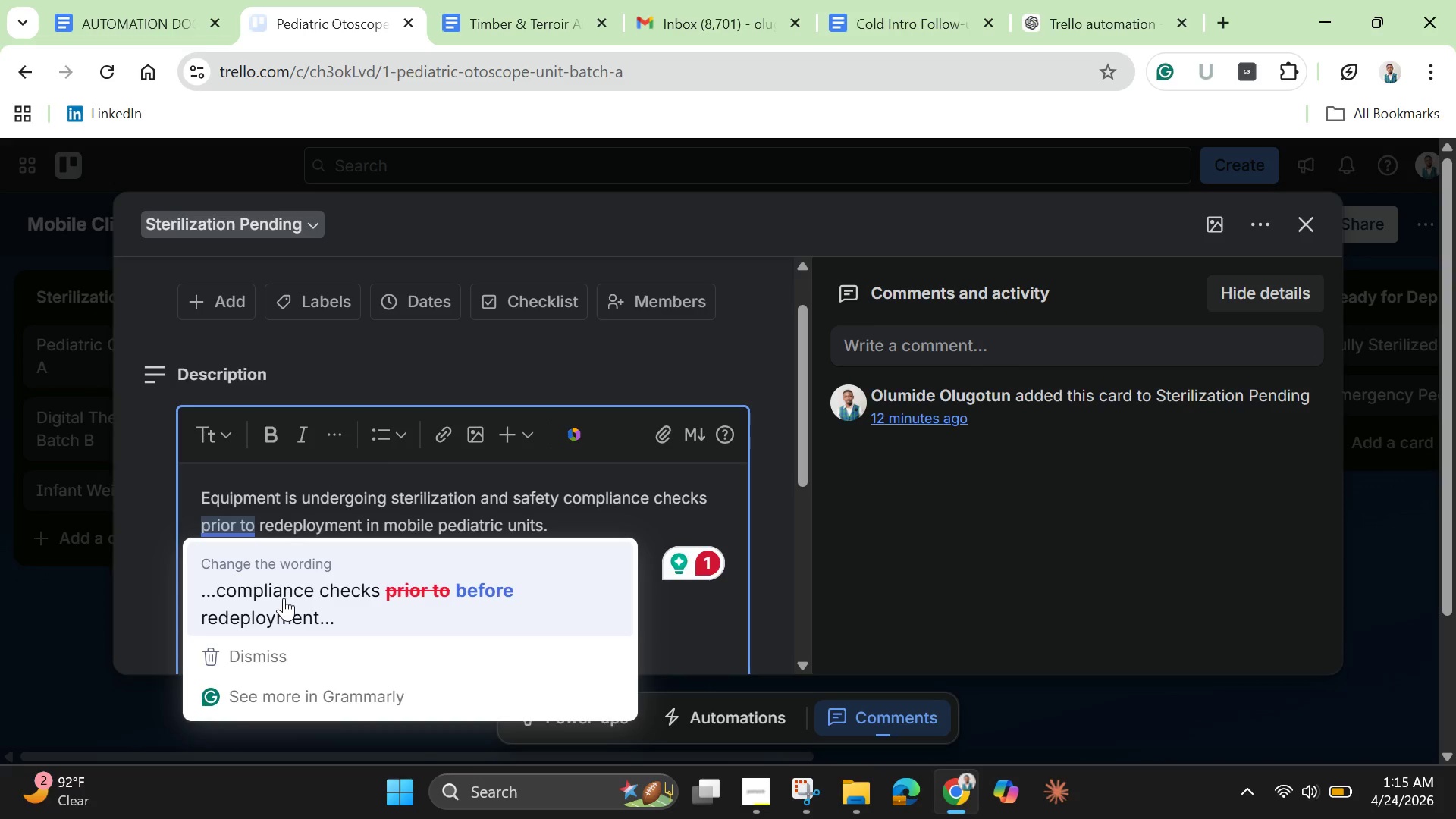 
left_click([284, 598])
 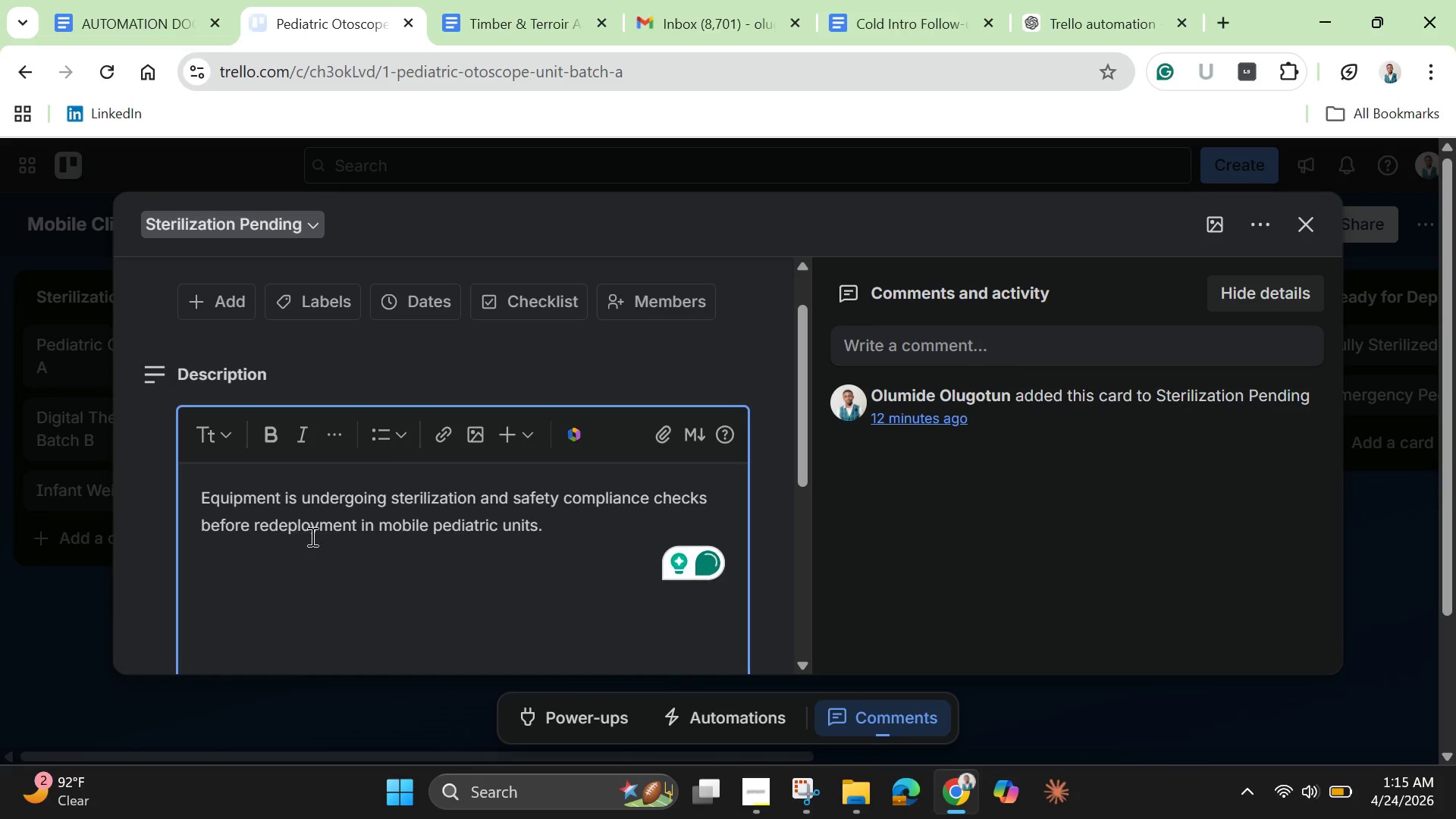 
left_click([331, 529])
 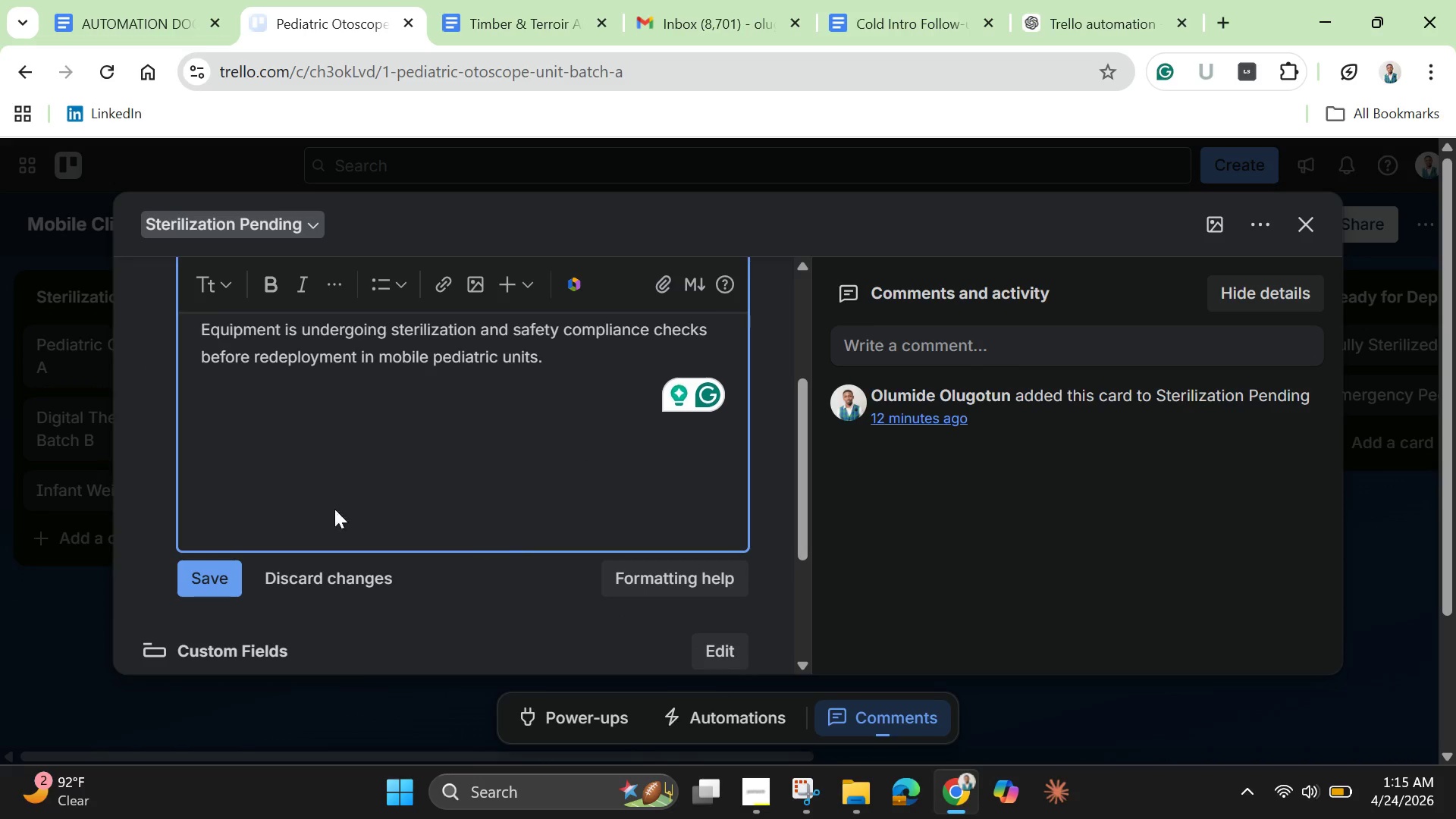 
left_click([217, 570])
 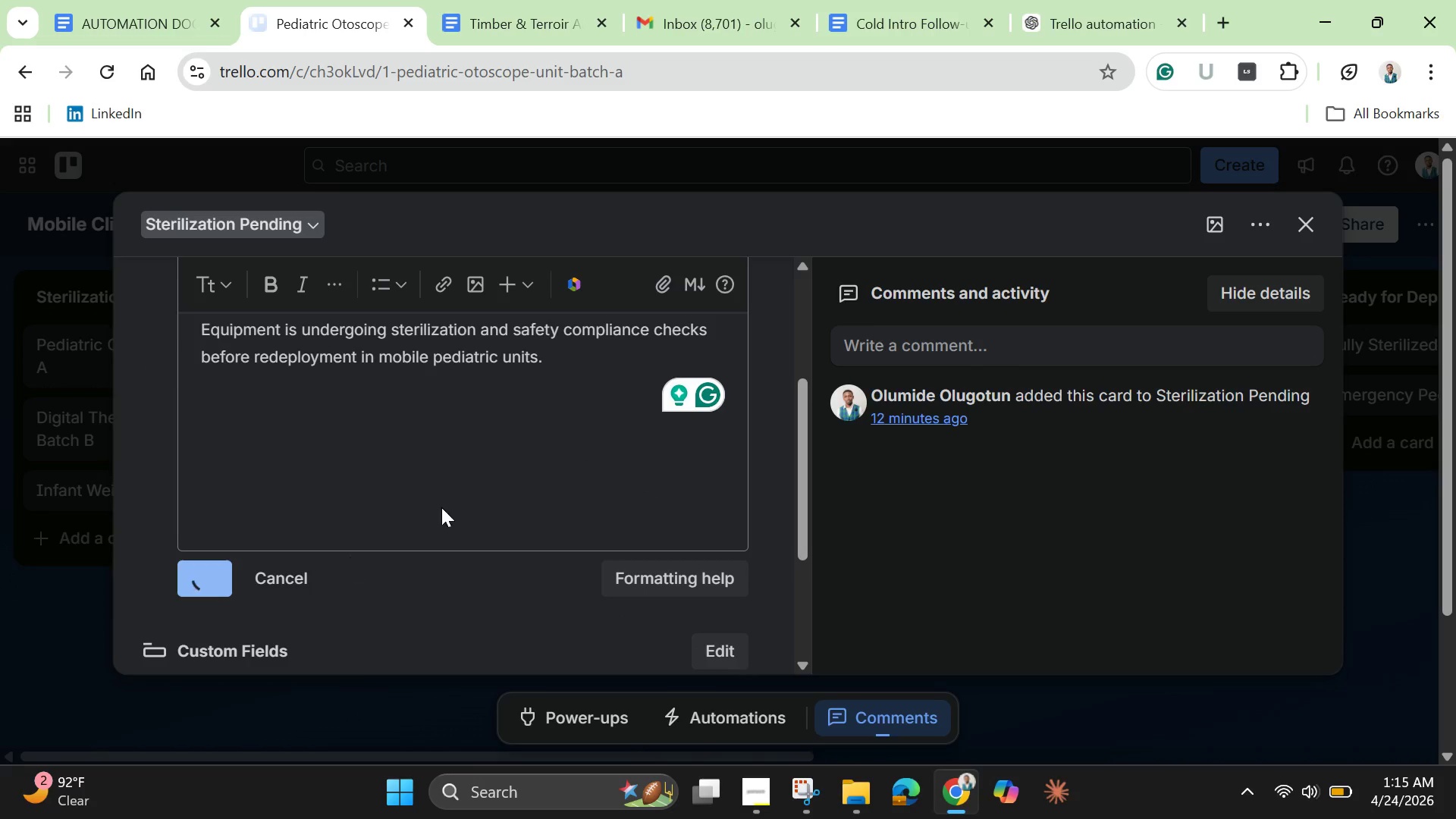 
mouse_move([462, 456])
 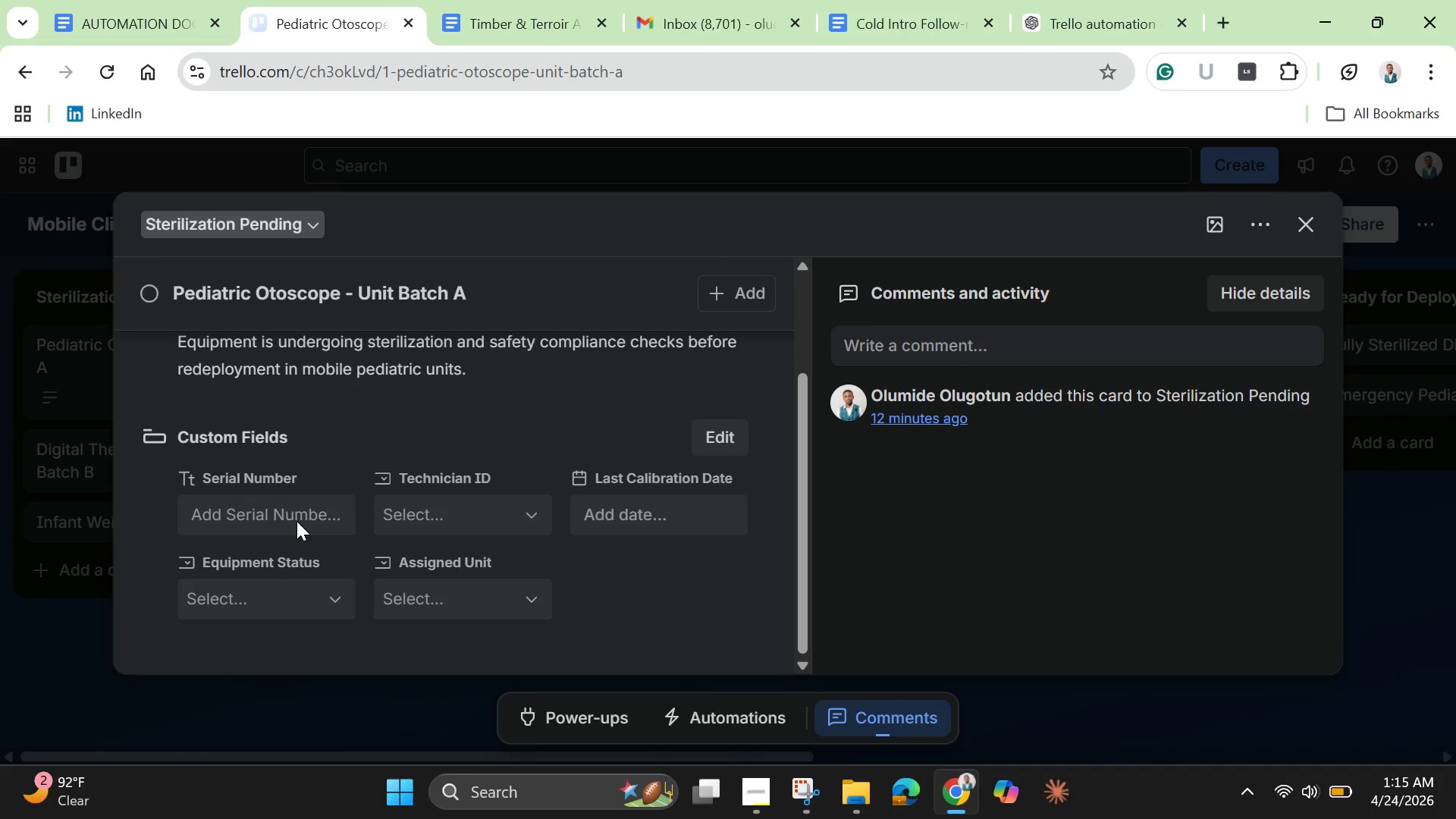 
left_click([297, 521])
 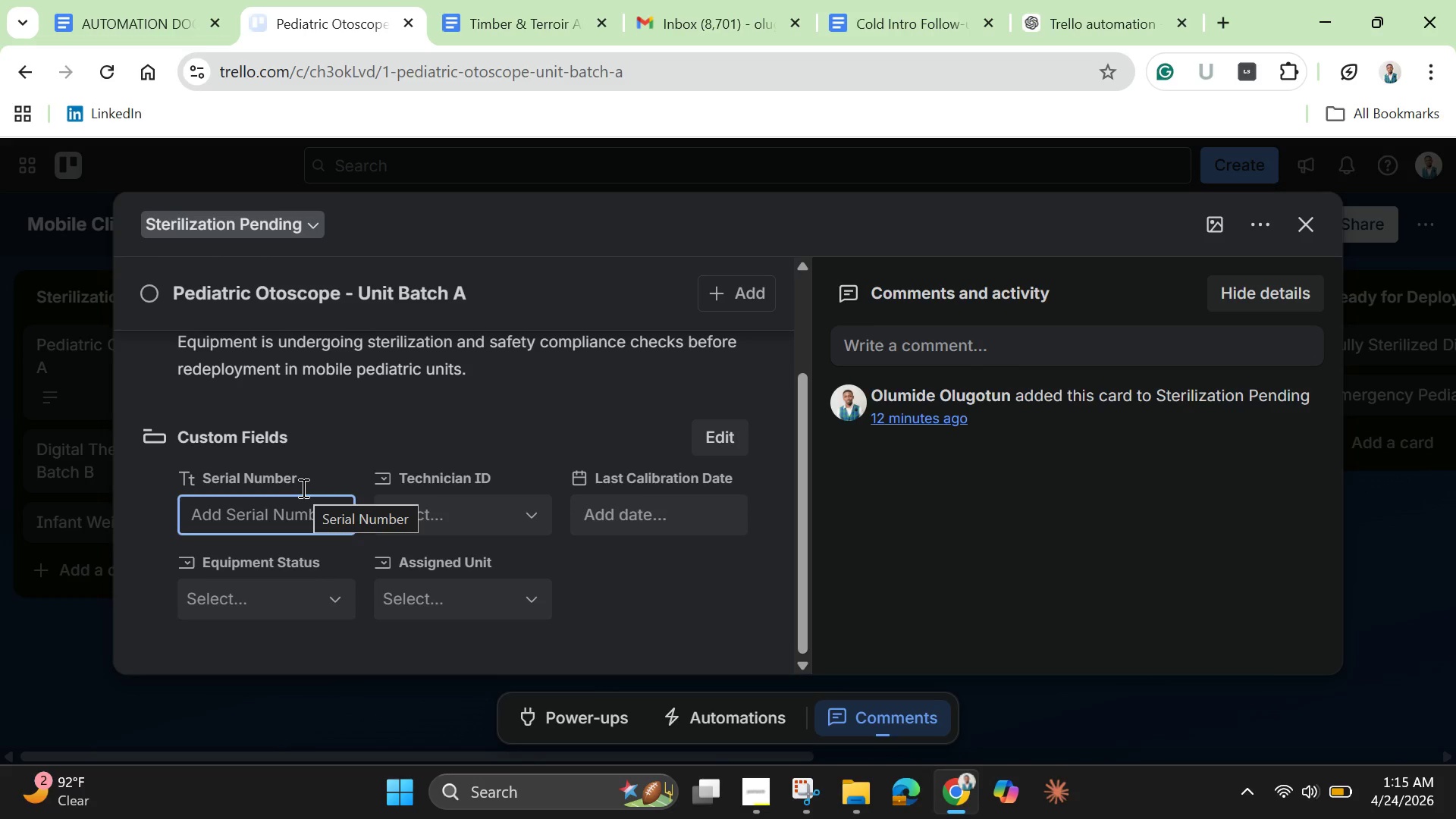 
wait(12.41)
 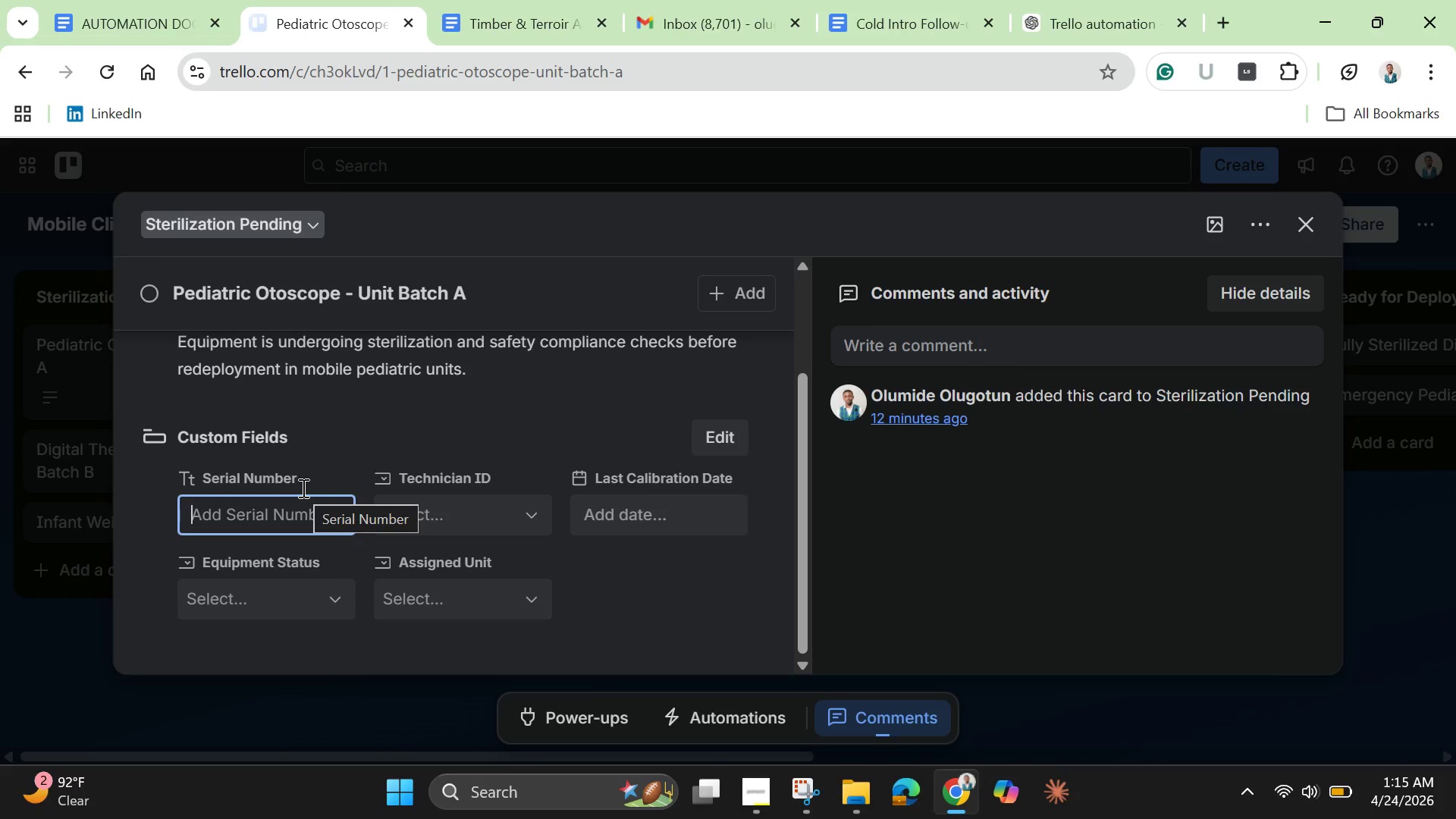 
type(SSC-))
key(Backspace)
type(OT)
 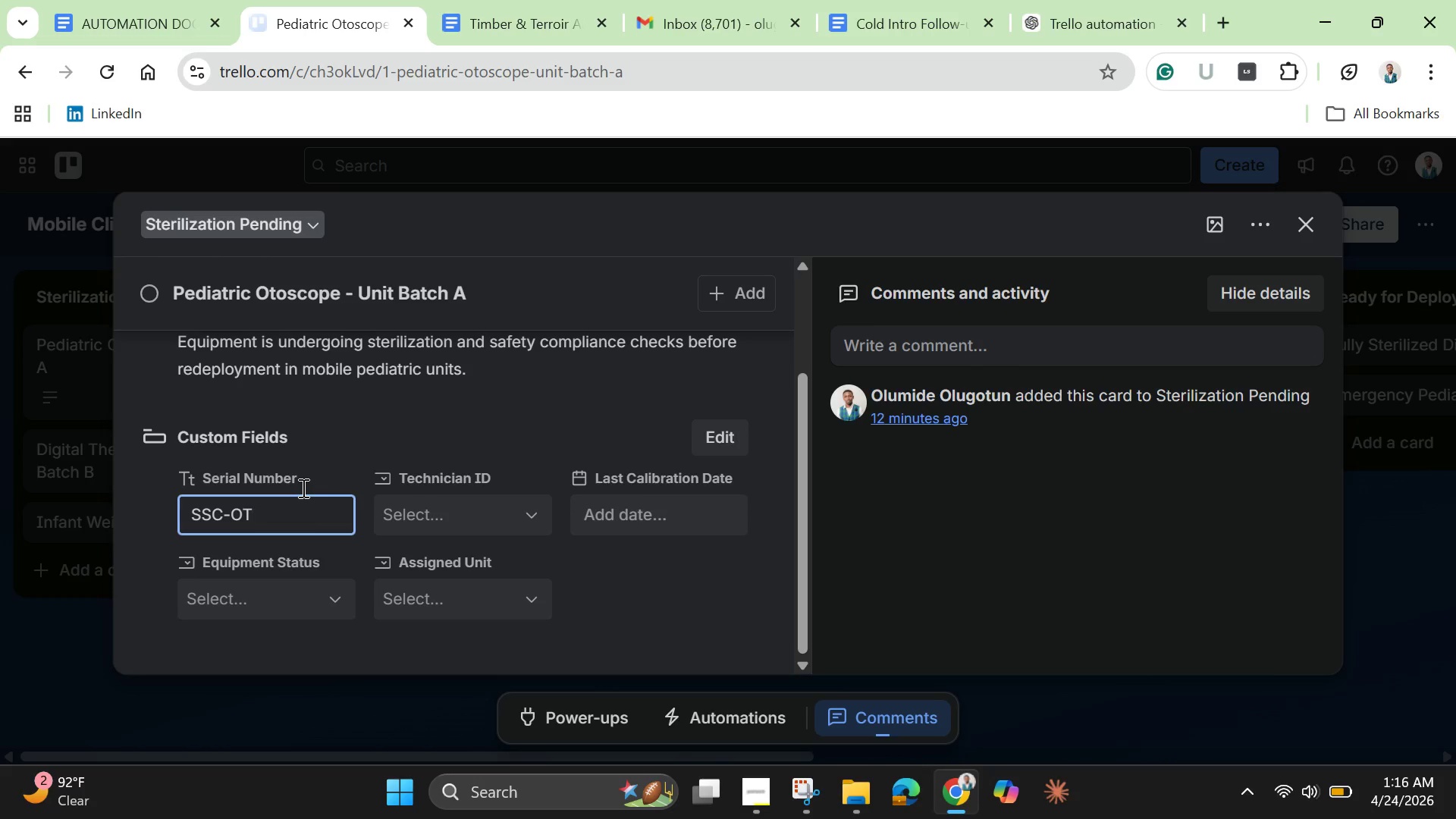 
type(-001)
 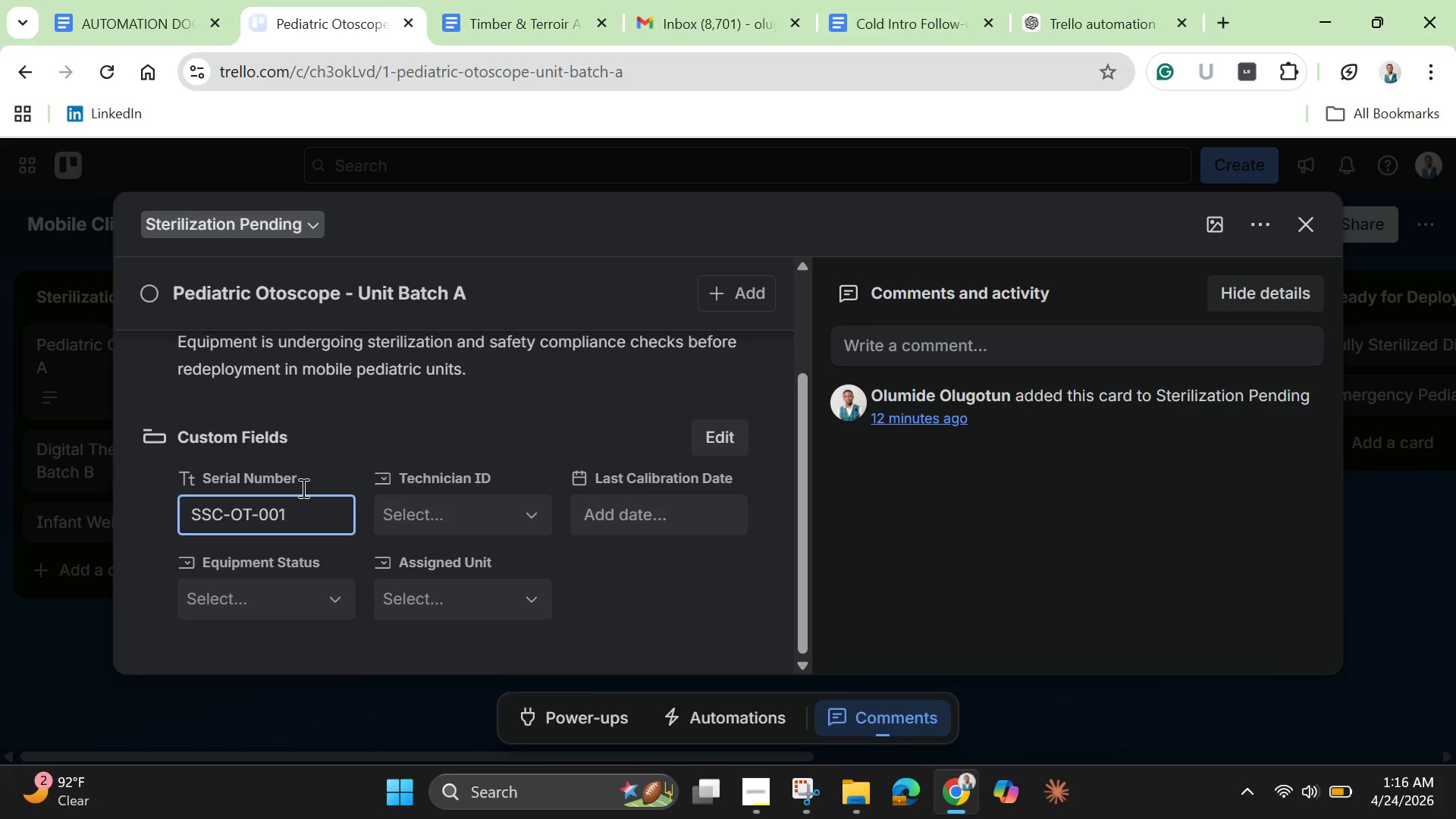 
key(Control+A)
 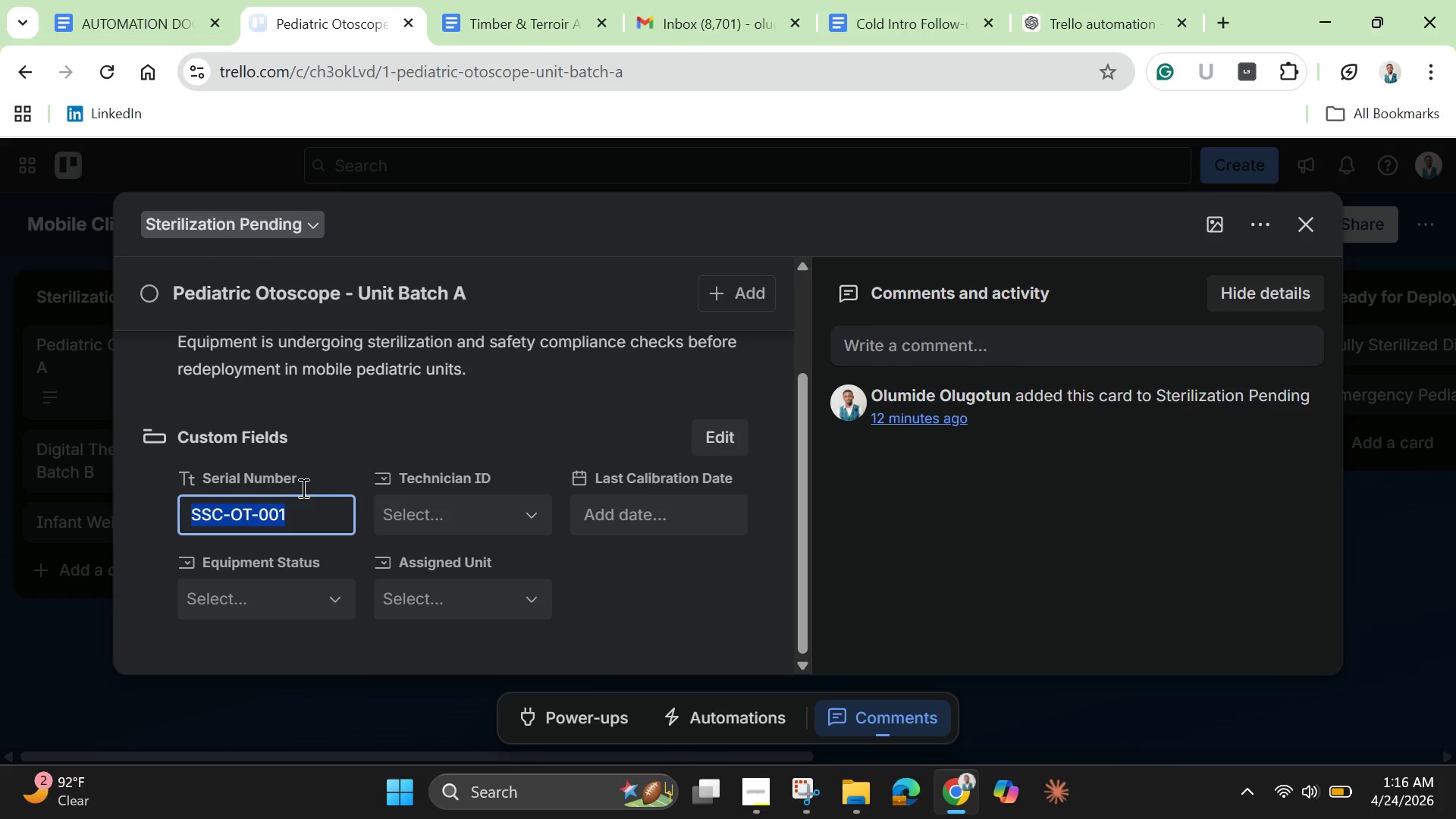 
key(Control+C)
 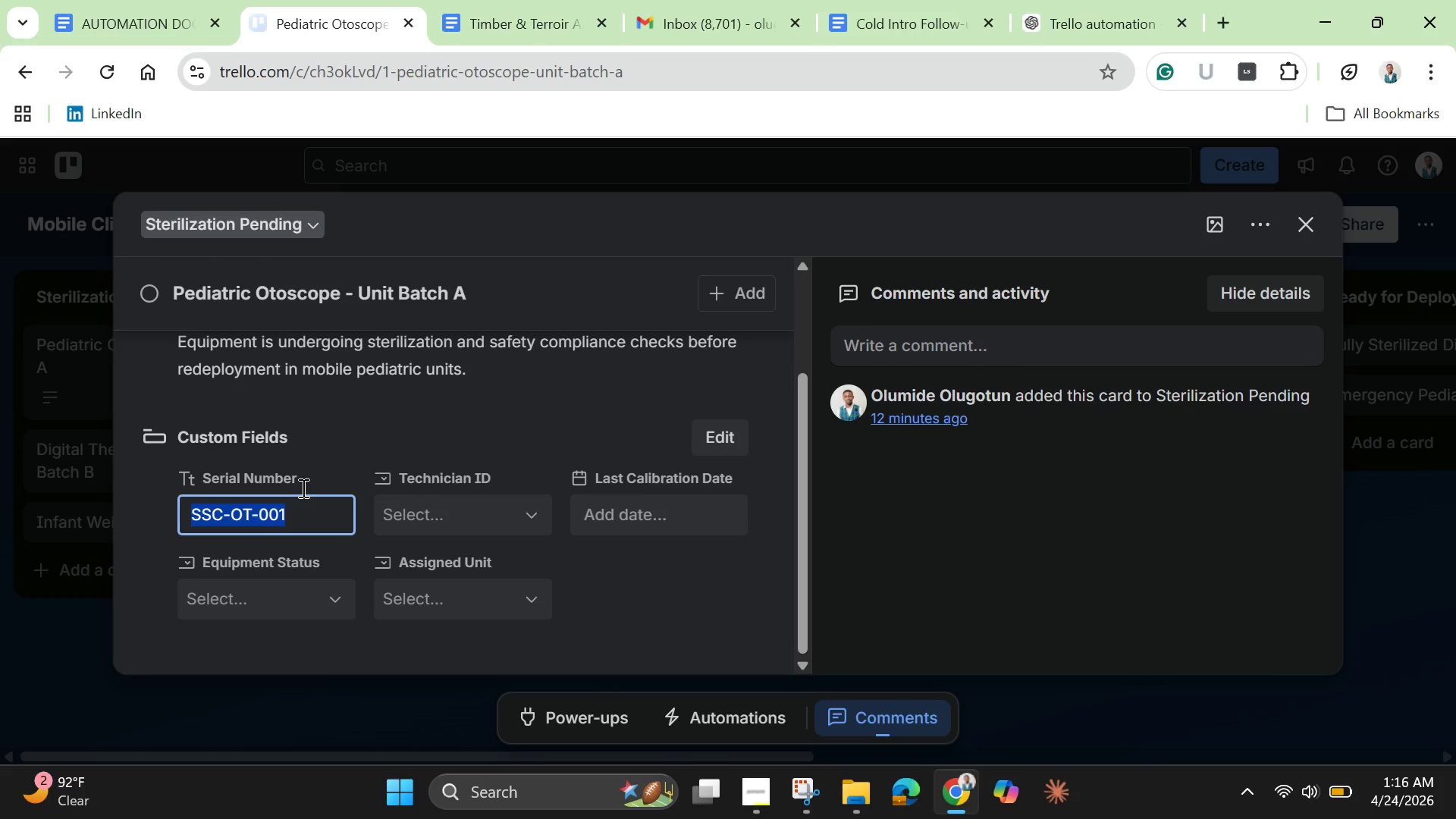 
key(Enter)
 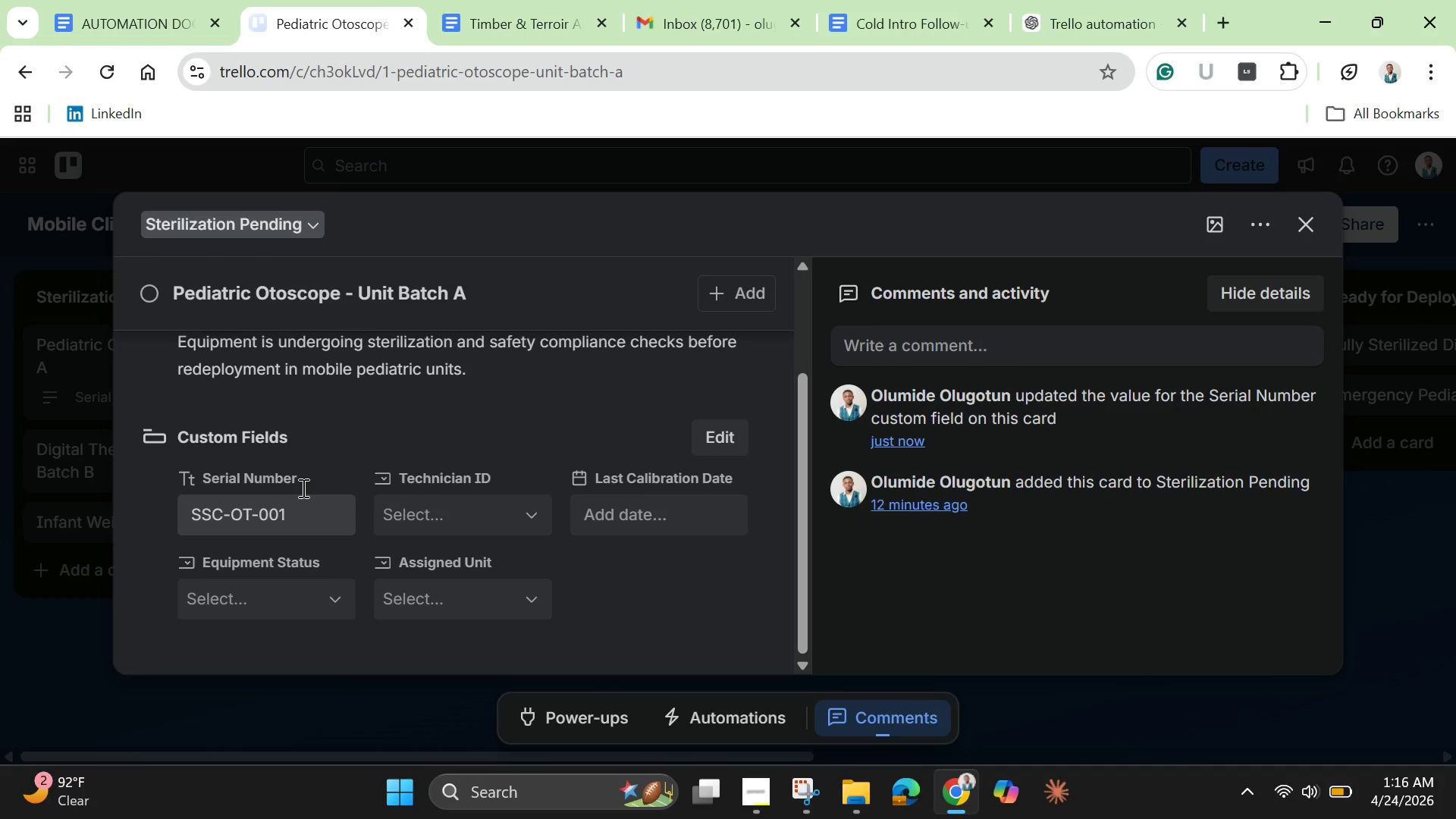 
wait(6.28)
 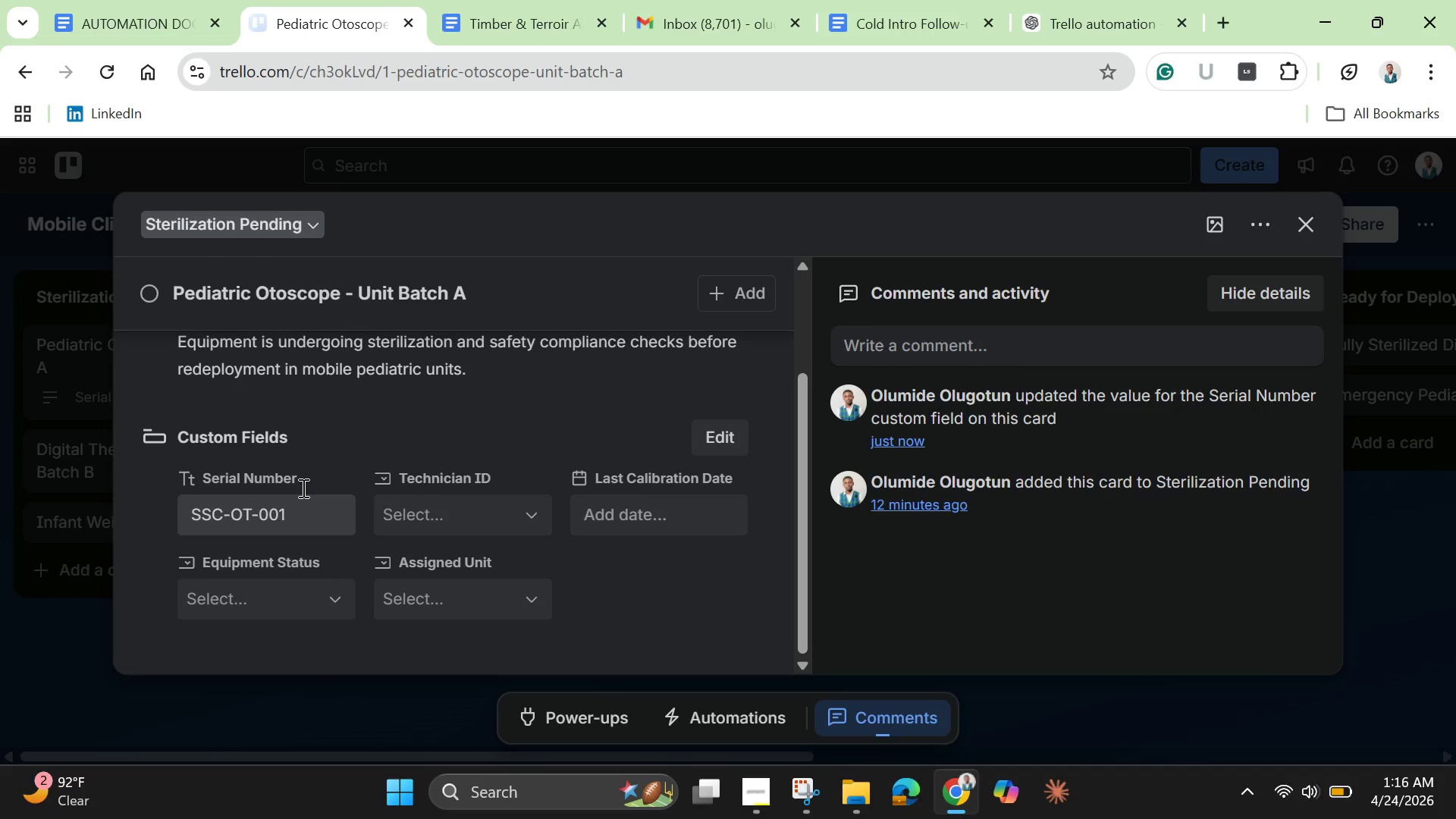 
left_click([457, 526])
 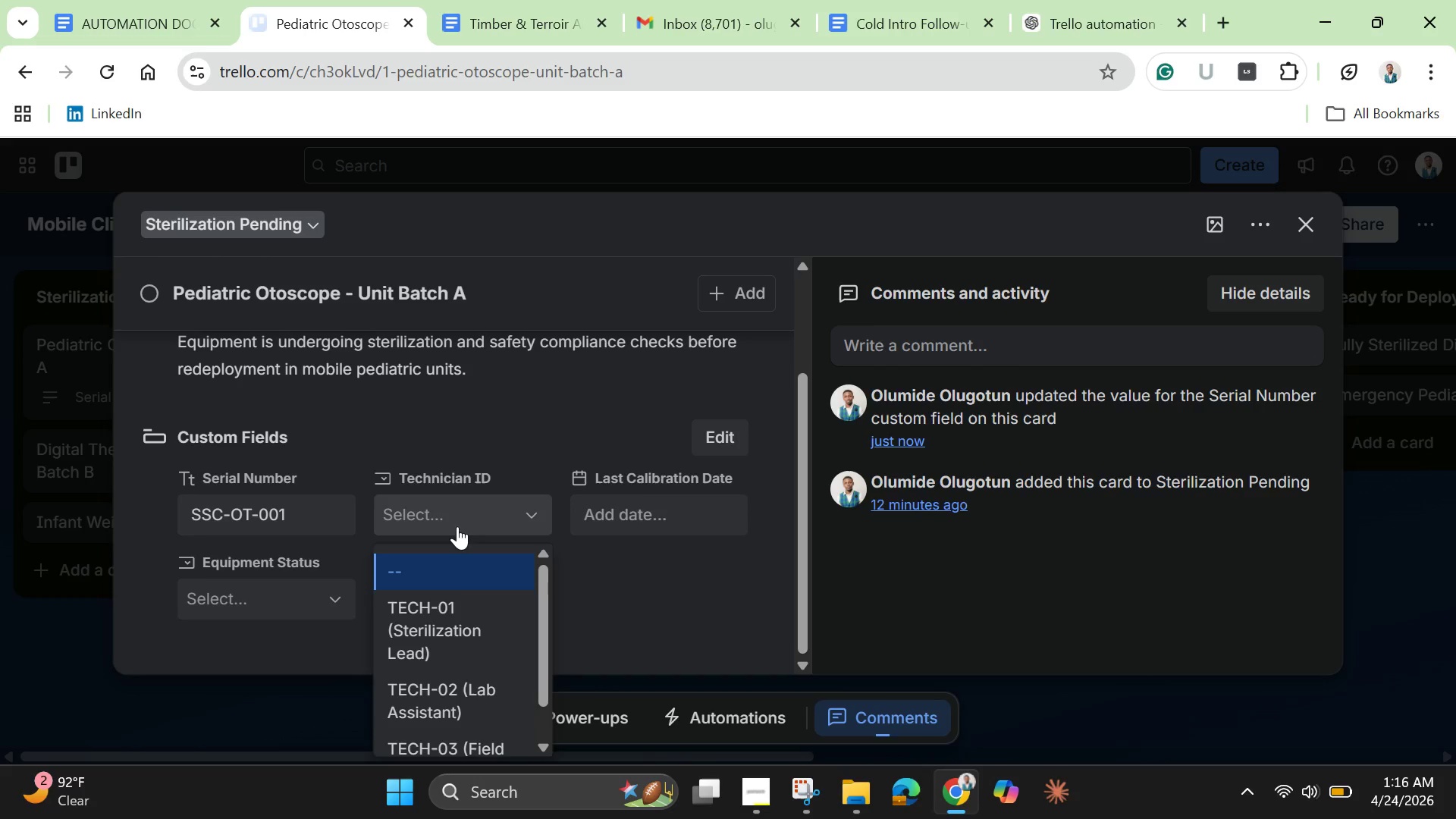 
left_click([444, 638])
 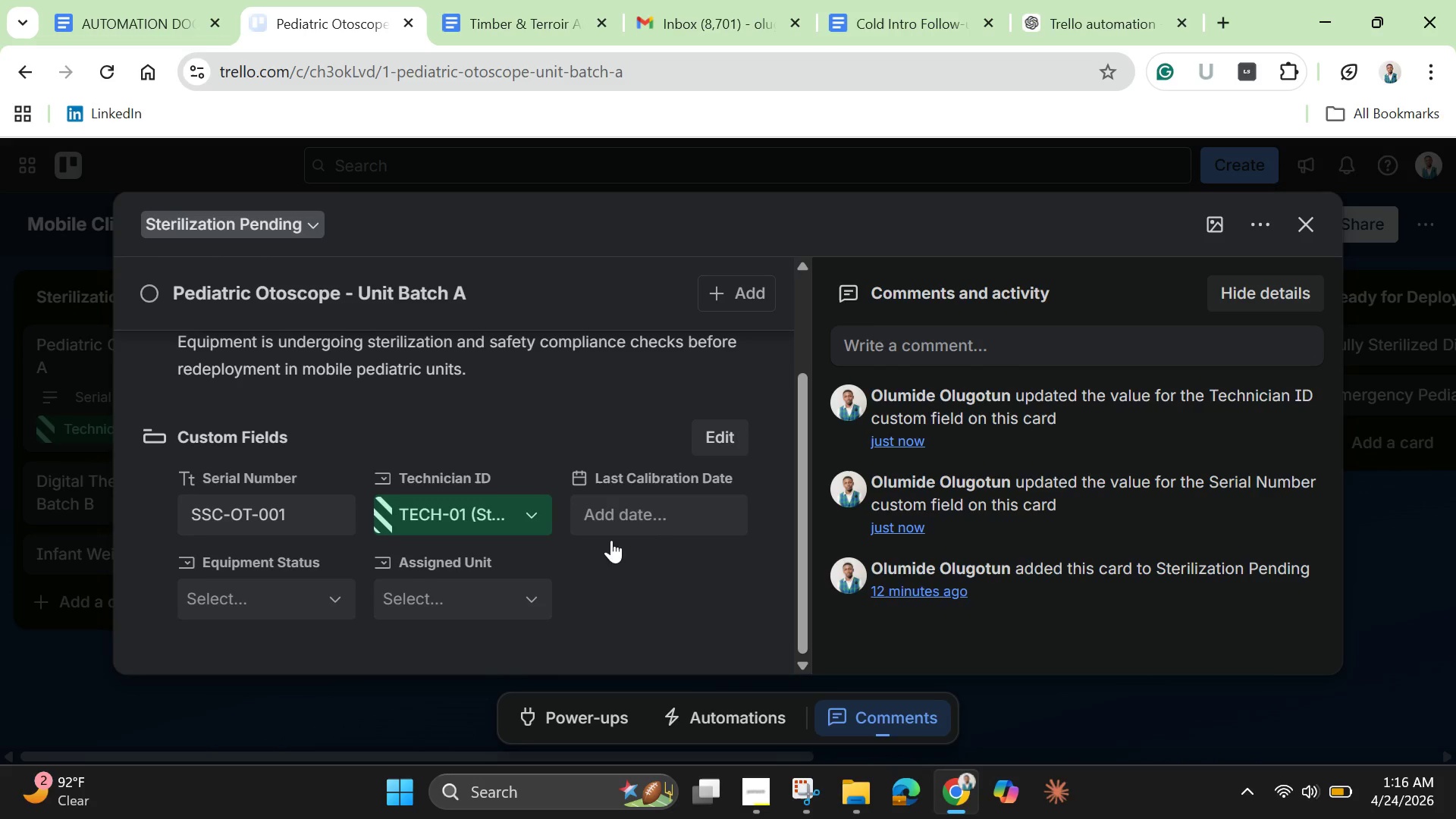 
left_click([665, 511])
 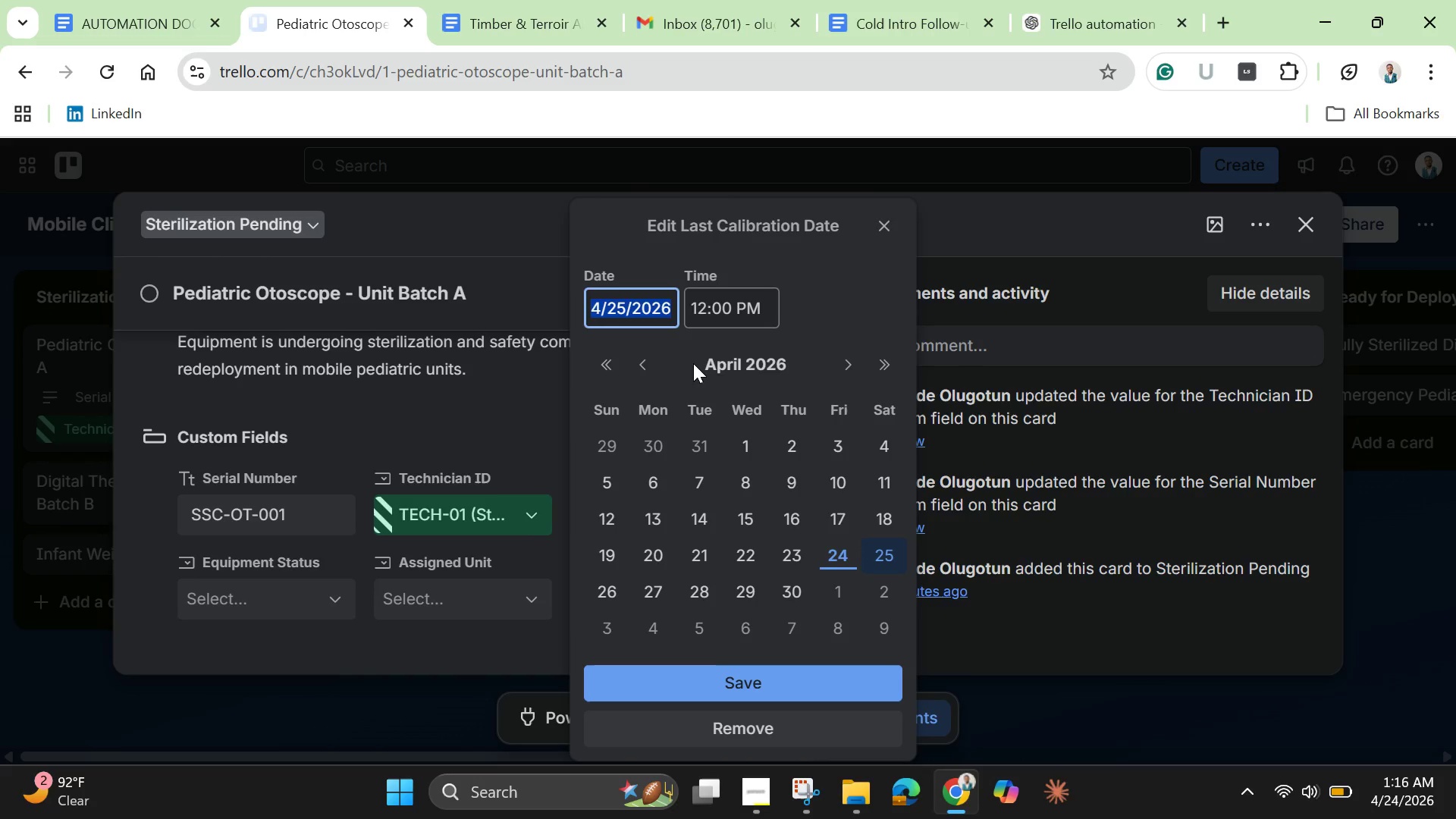 
wait(5.72)
 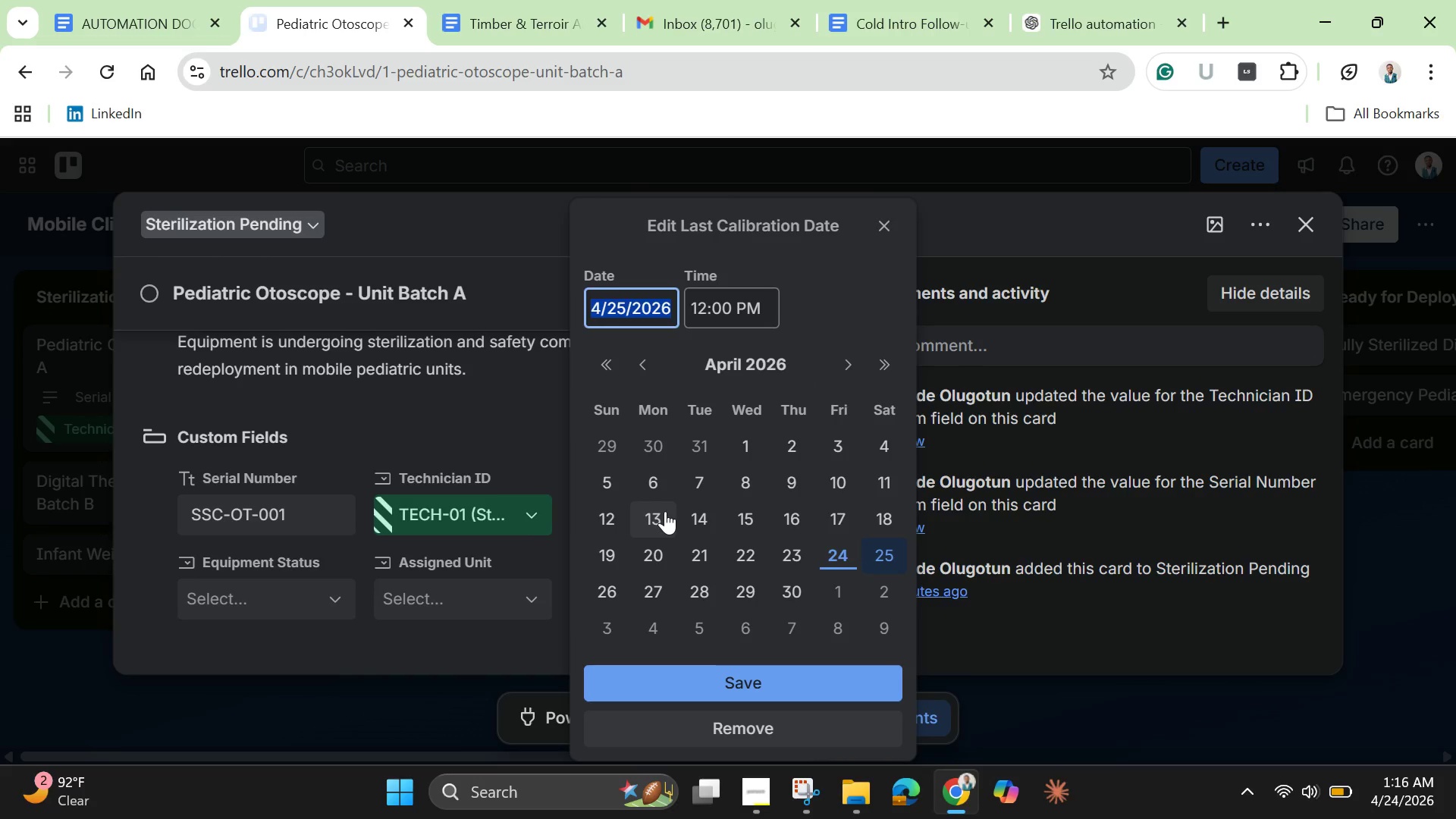 
left_click([847, 362])
 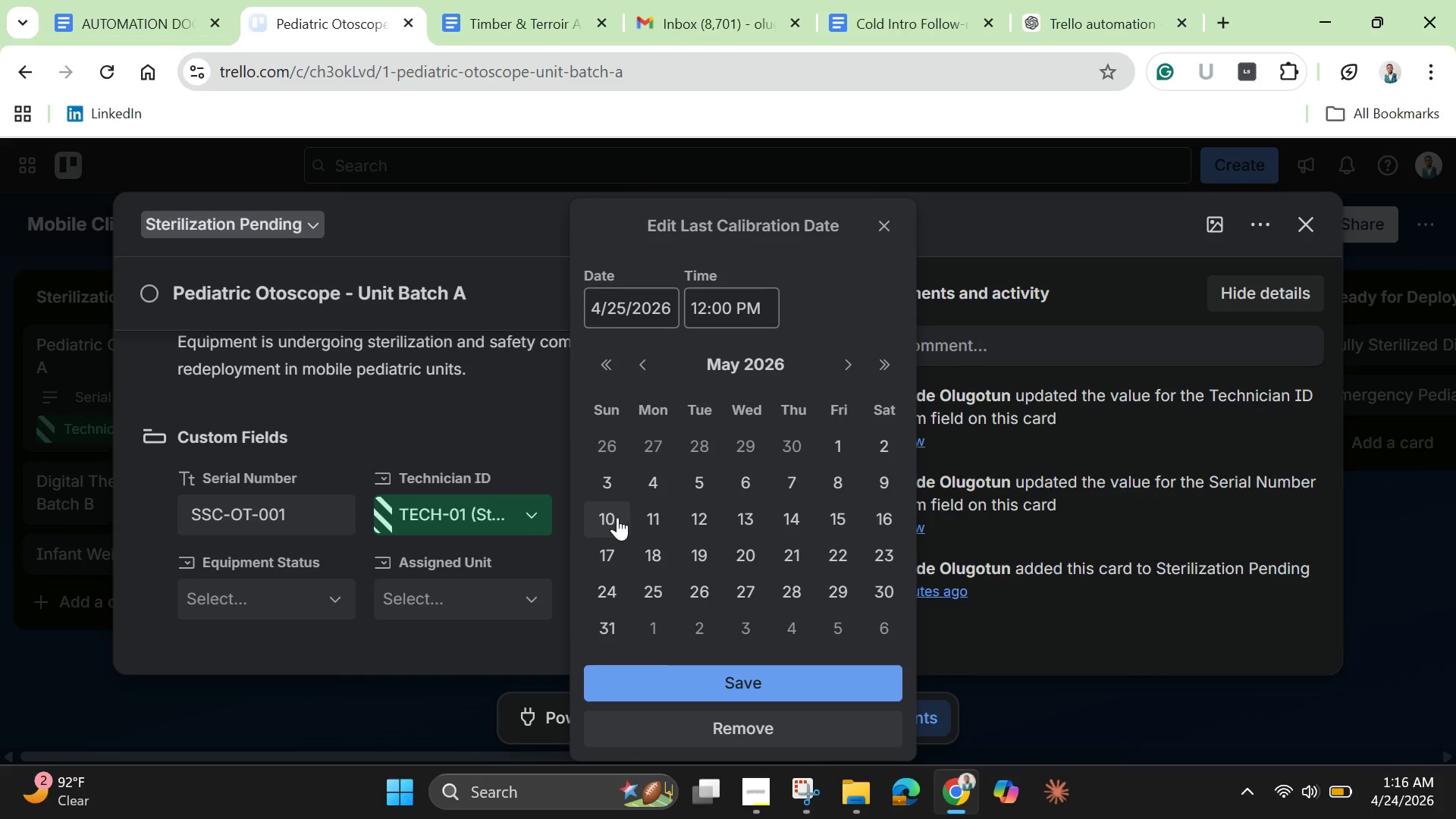 
left_click([607, 515])
 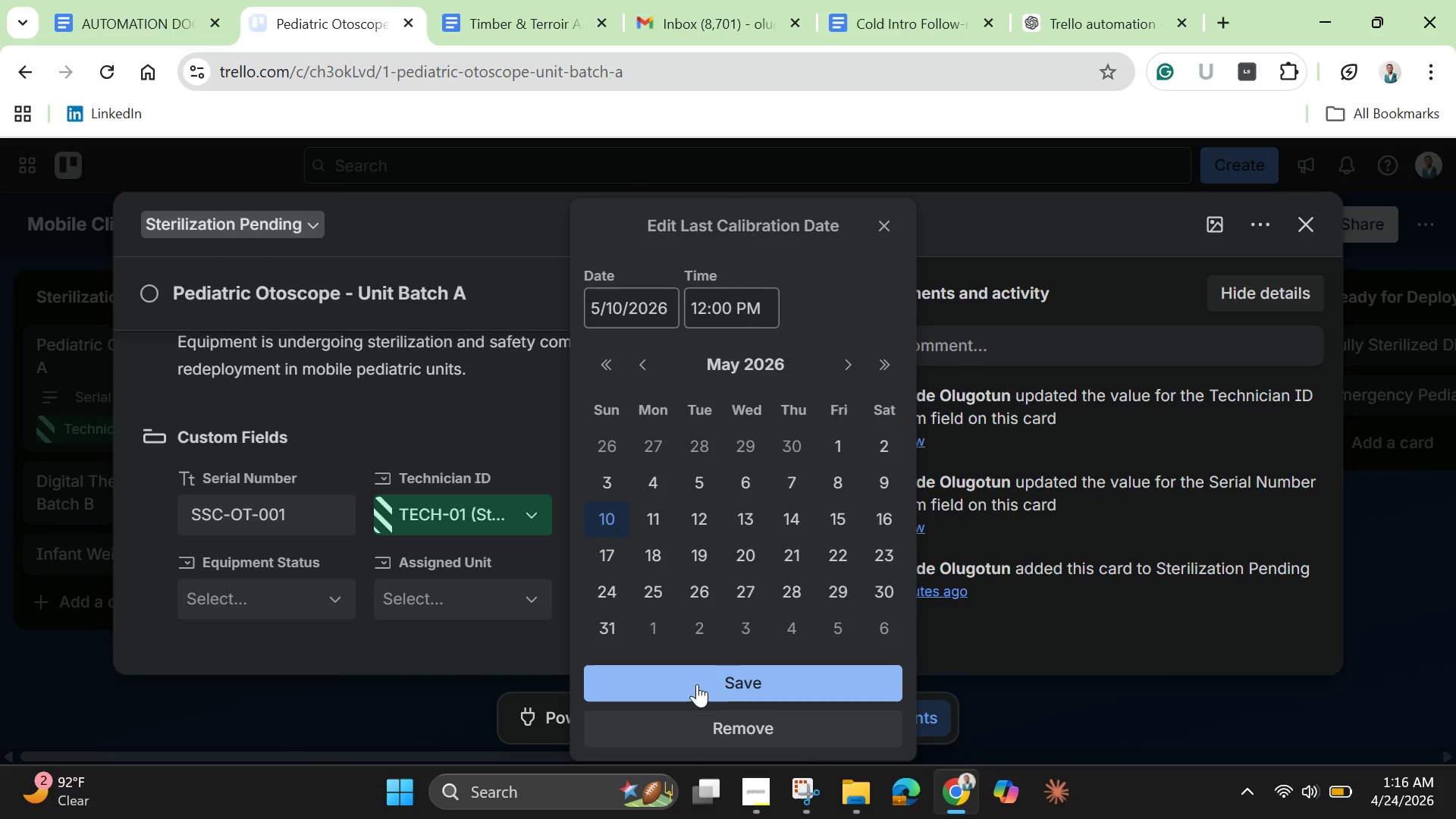 
left_click([697, 683])
 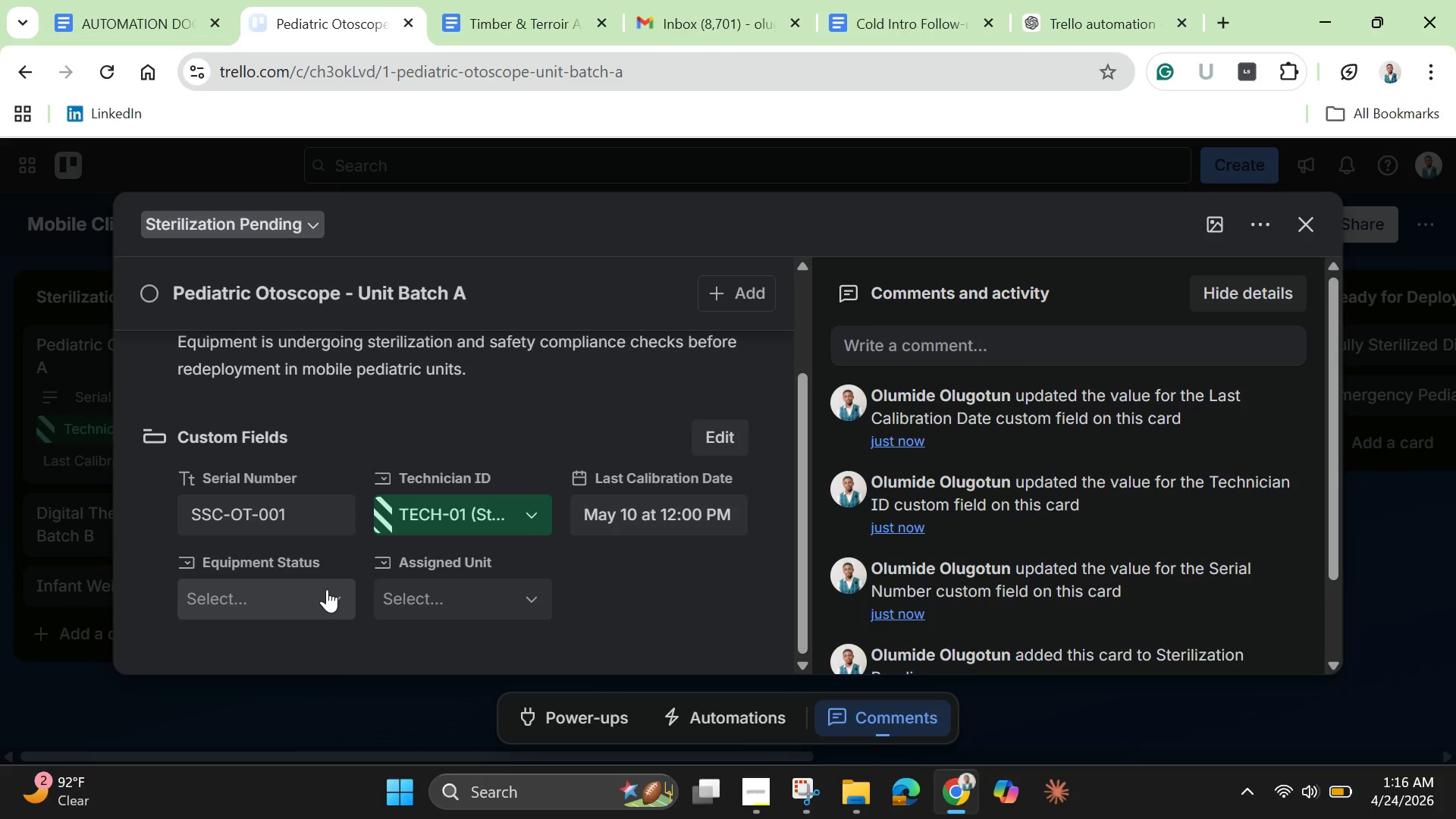 
left_click([325, 589])
 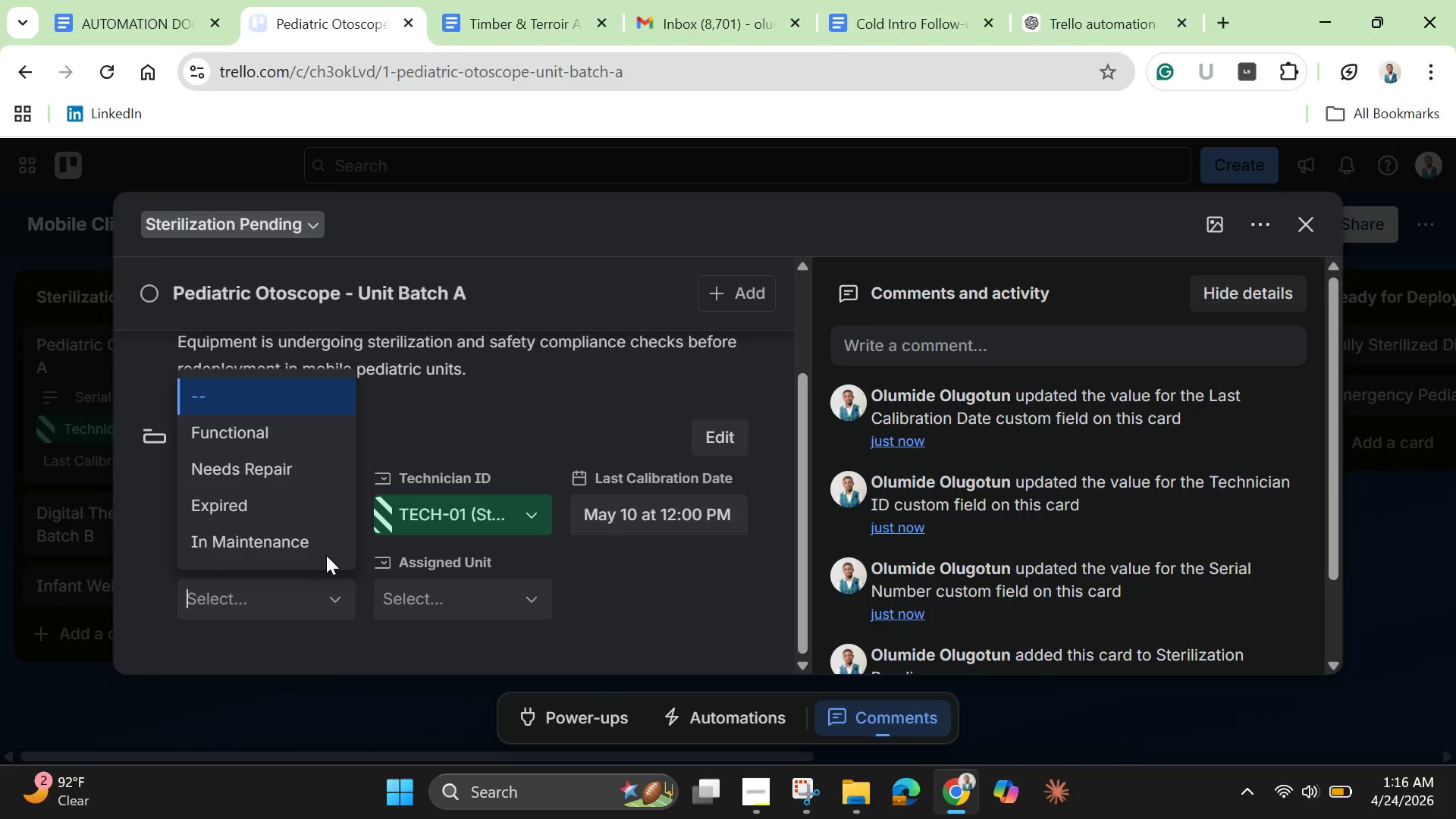 
left_click([264, 428])
 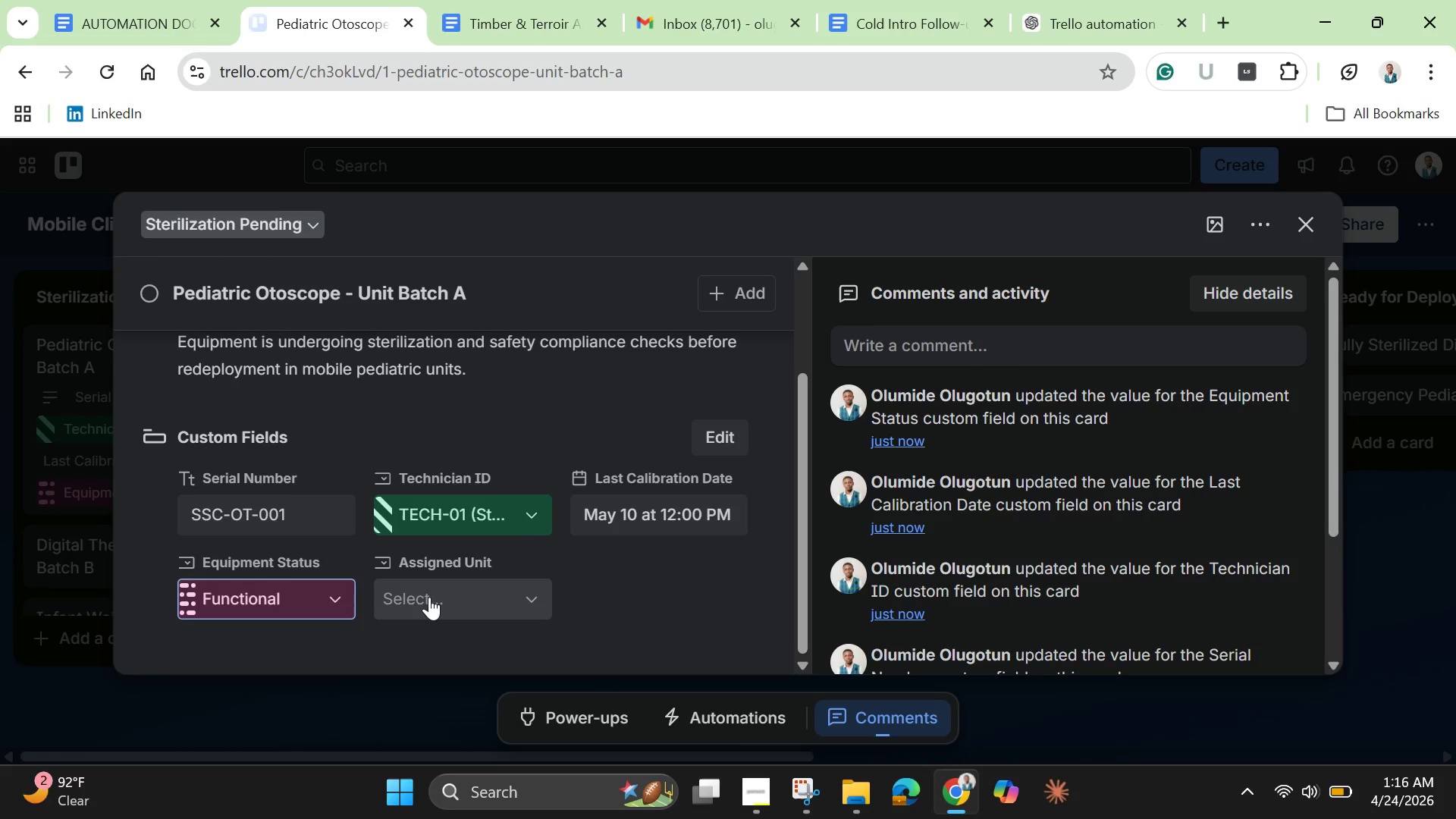 
left_click([431, 582])
 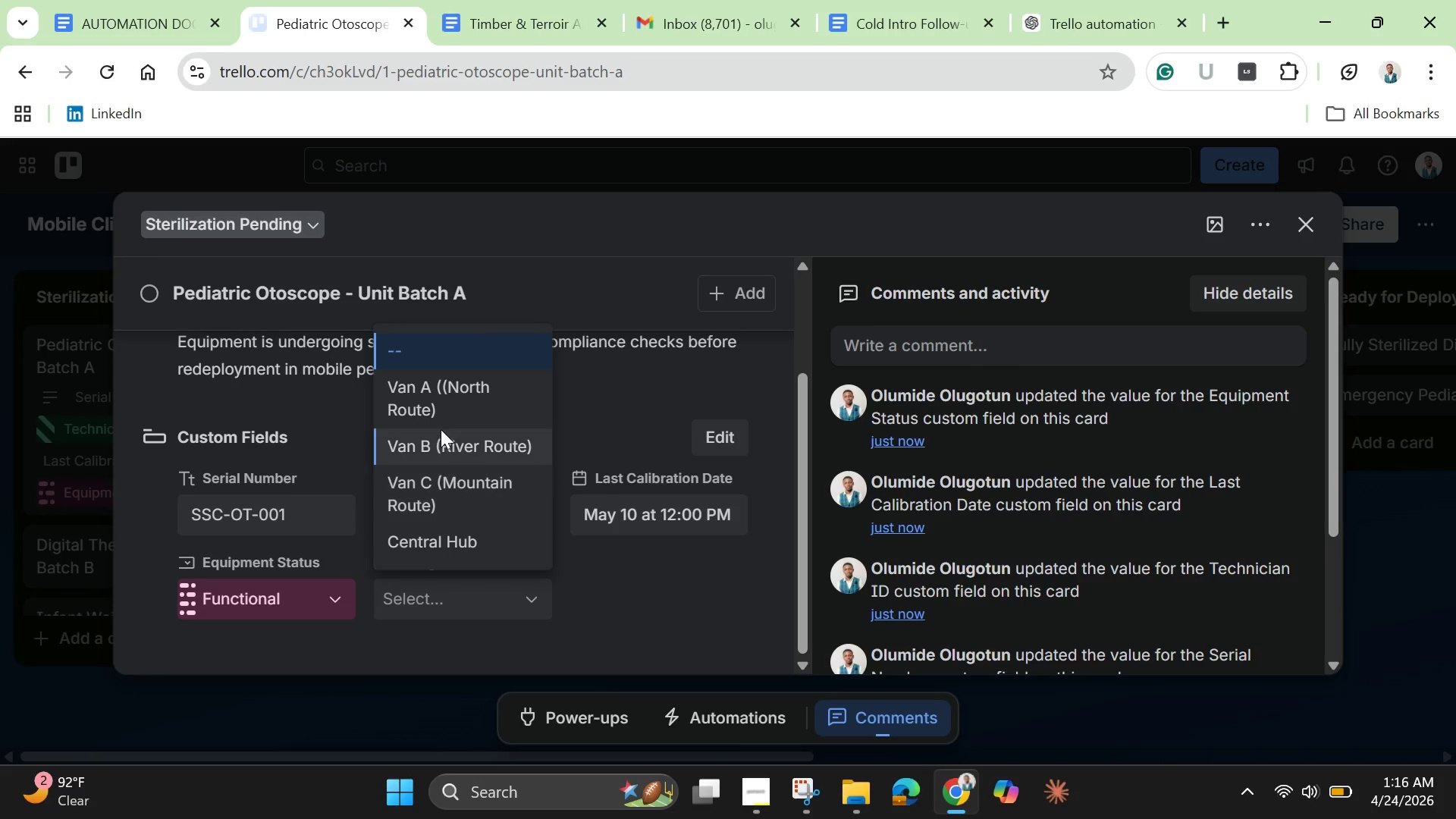 
left_click([438, 544])
 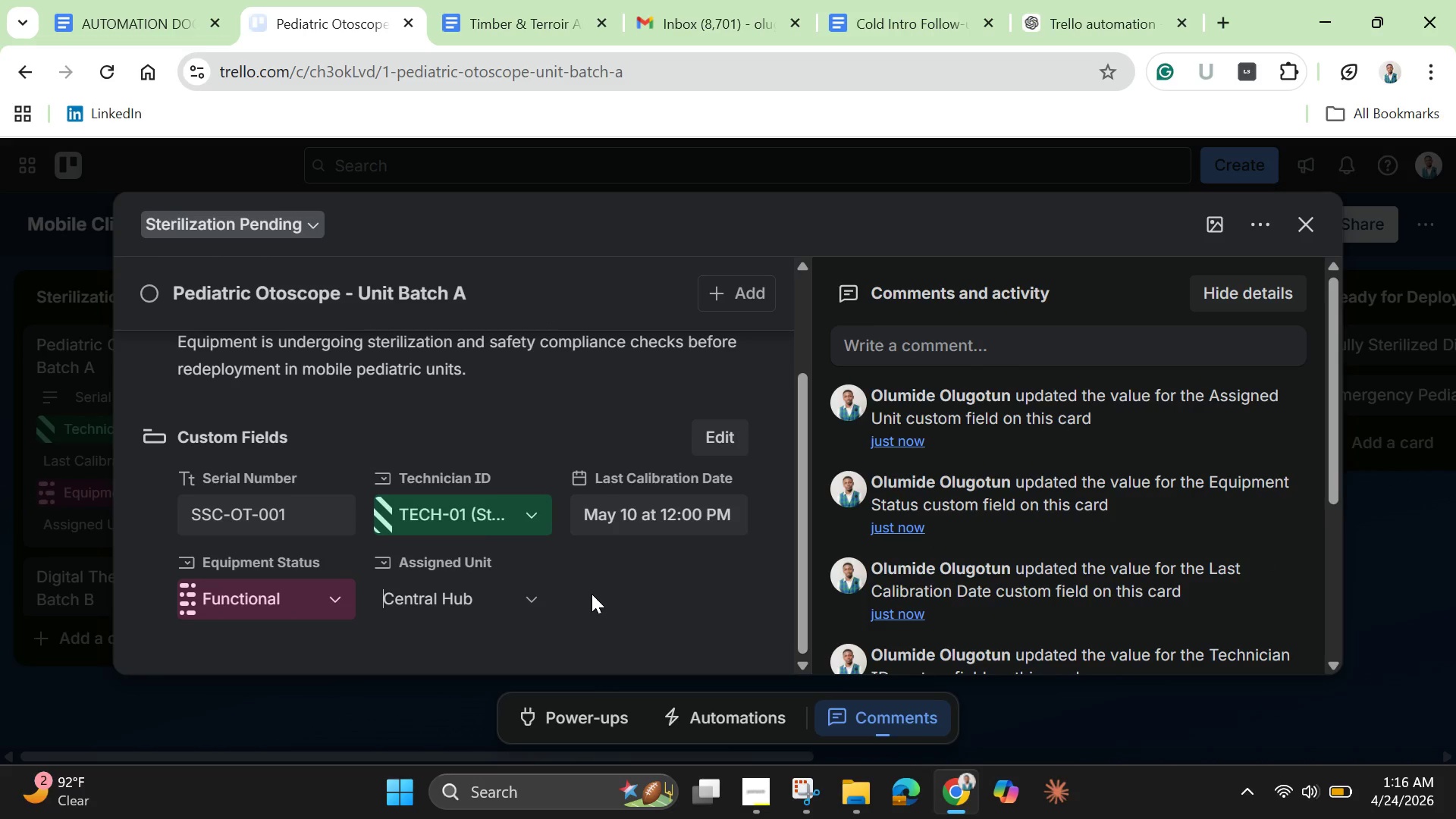 
left_click([592, 594])
 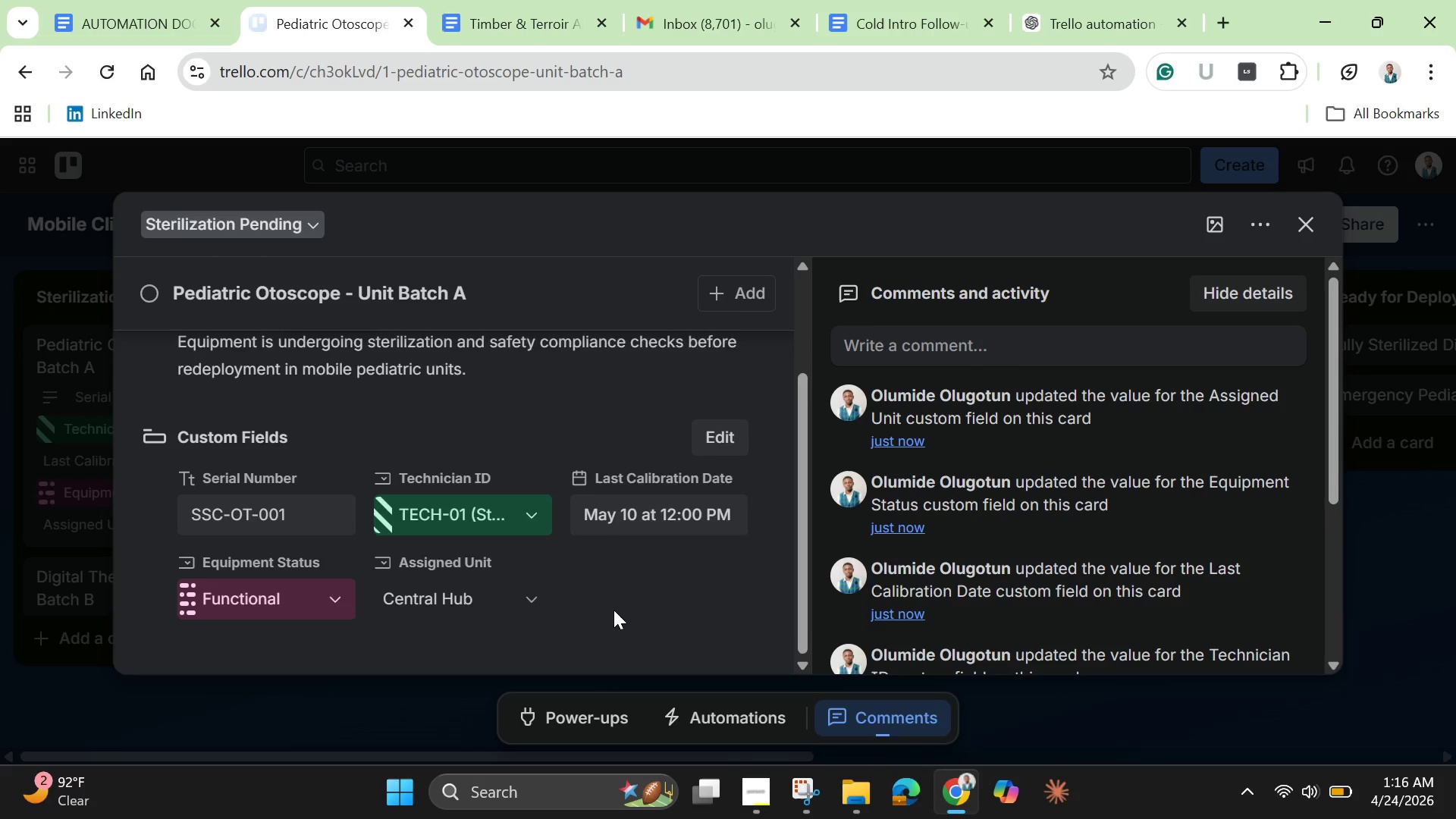 
scroll: coordinate [613, 610], scroll_direction: none, amount: 0.0
 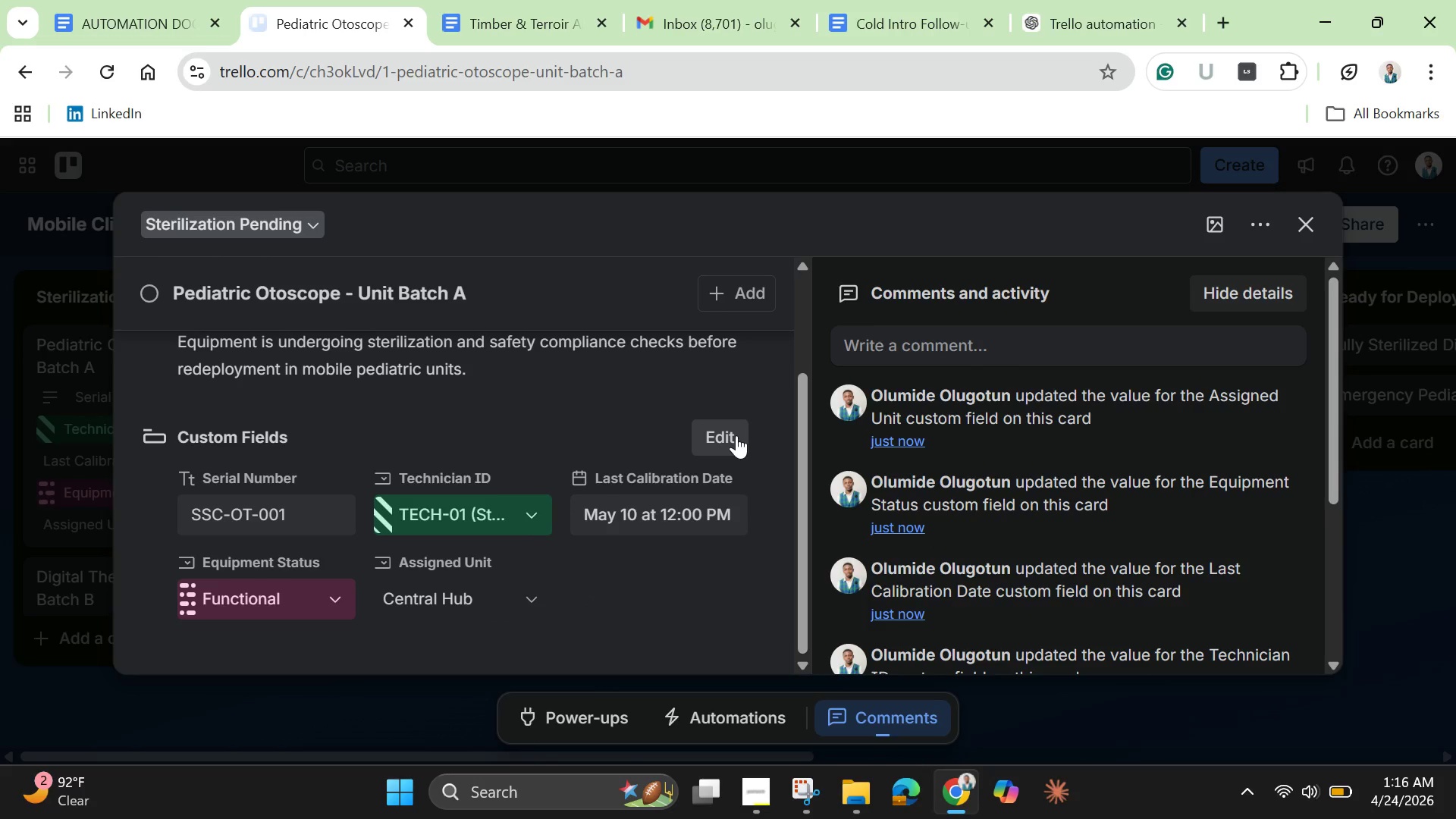 
left_click([736, 435])
 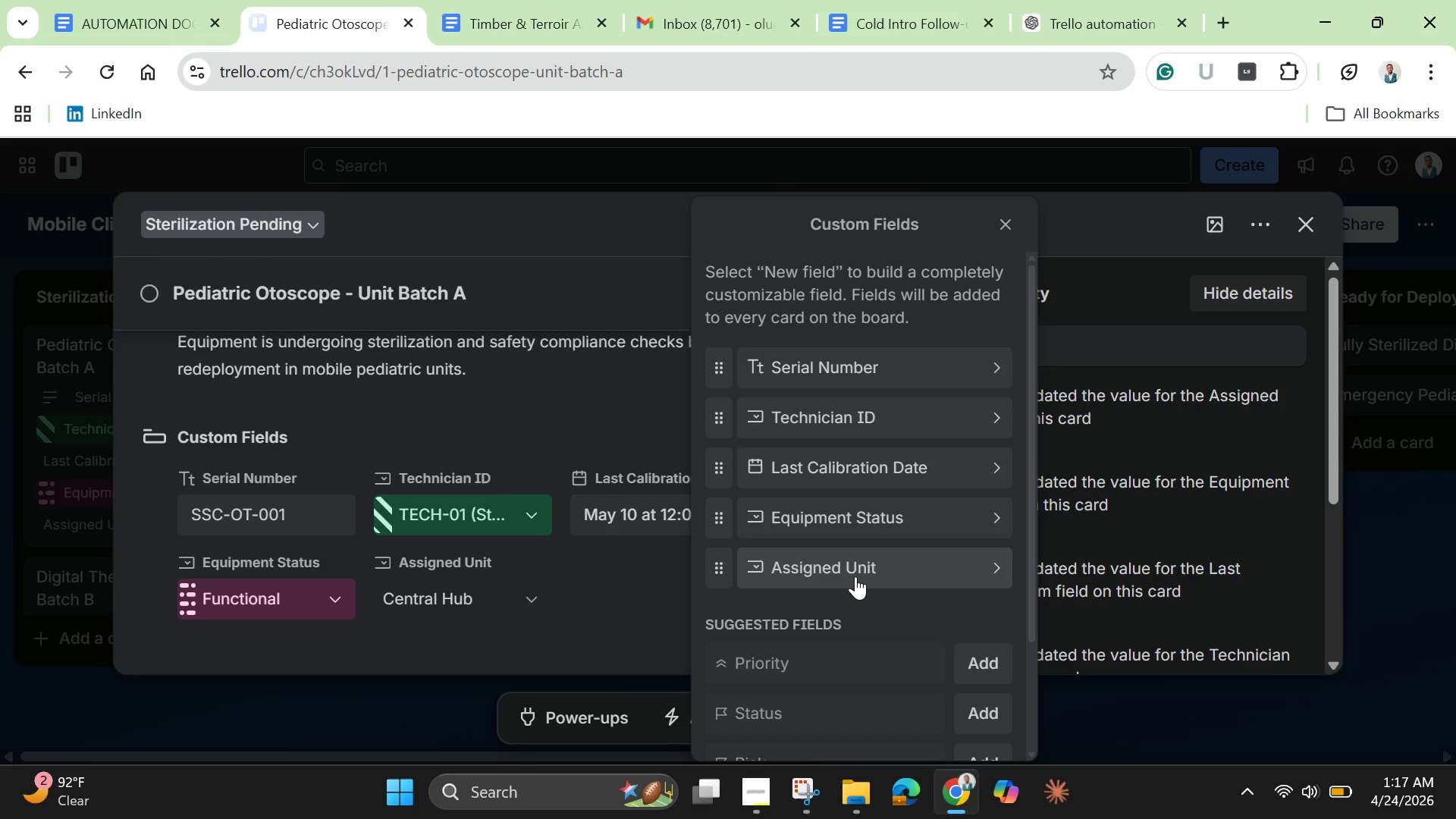 
left_click([852, 571])
 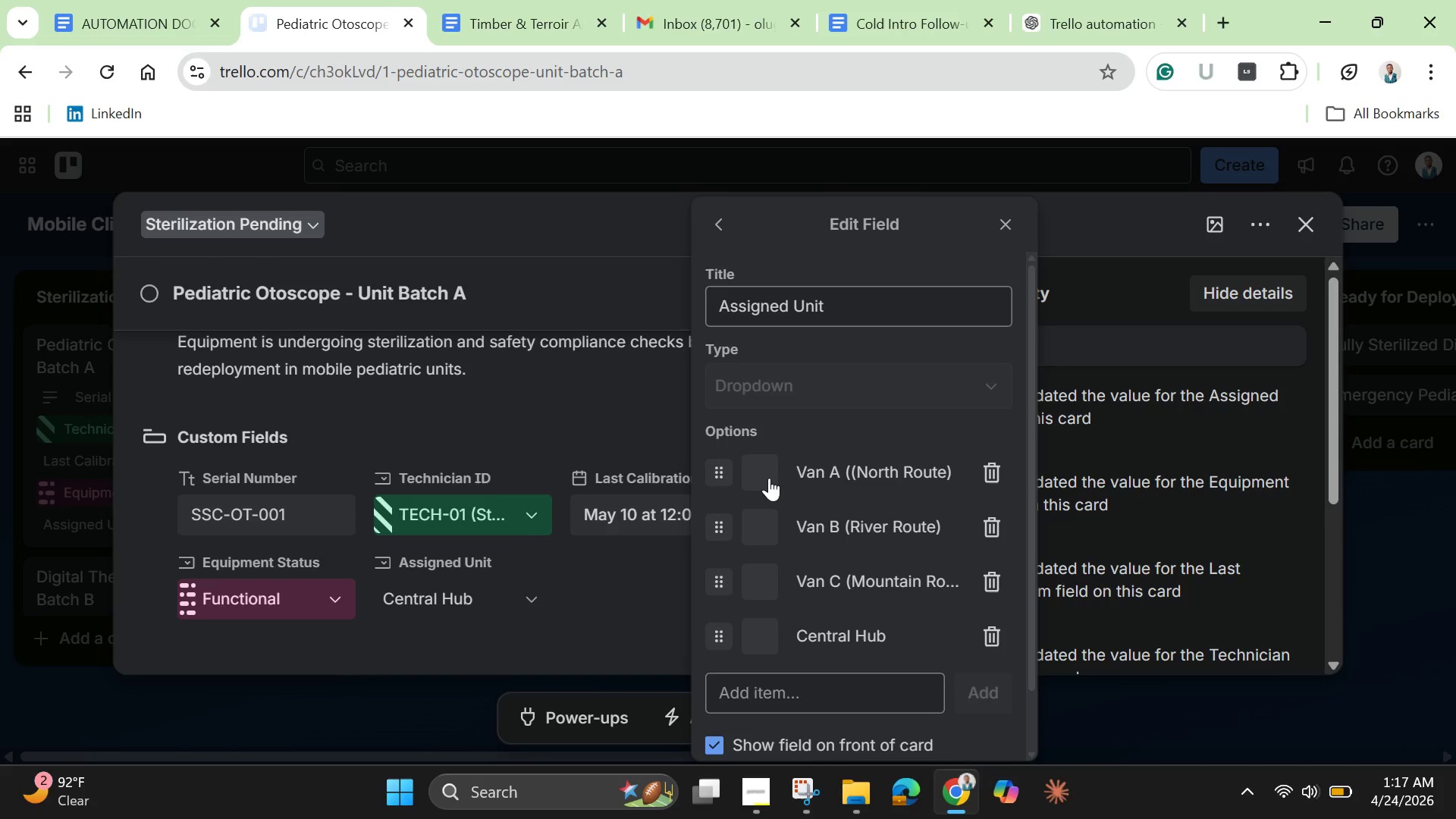 
left_click([766, 473])
 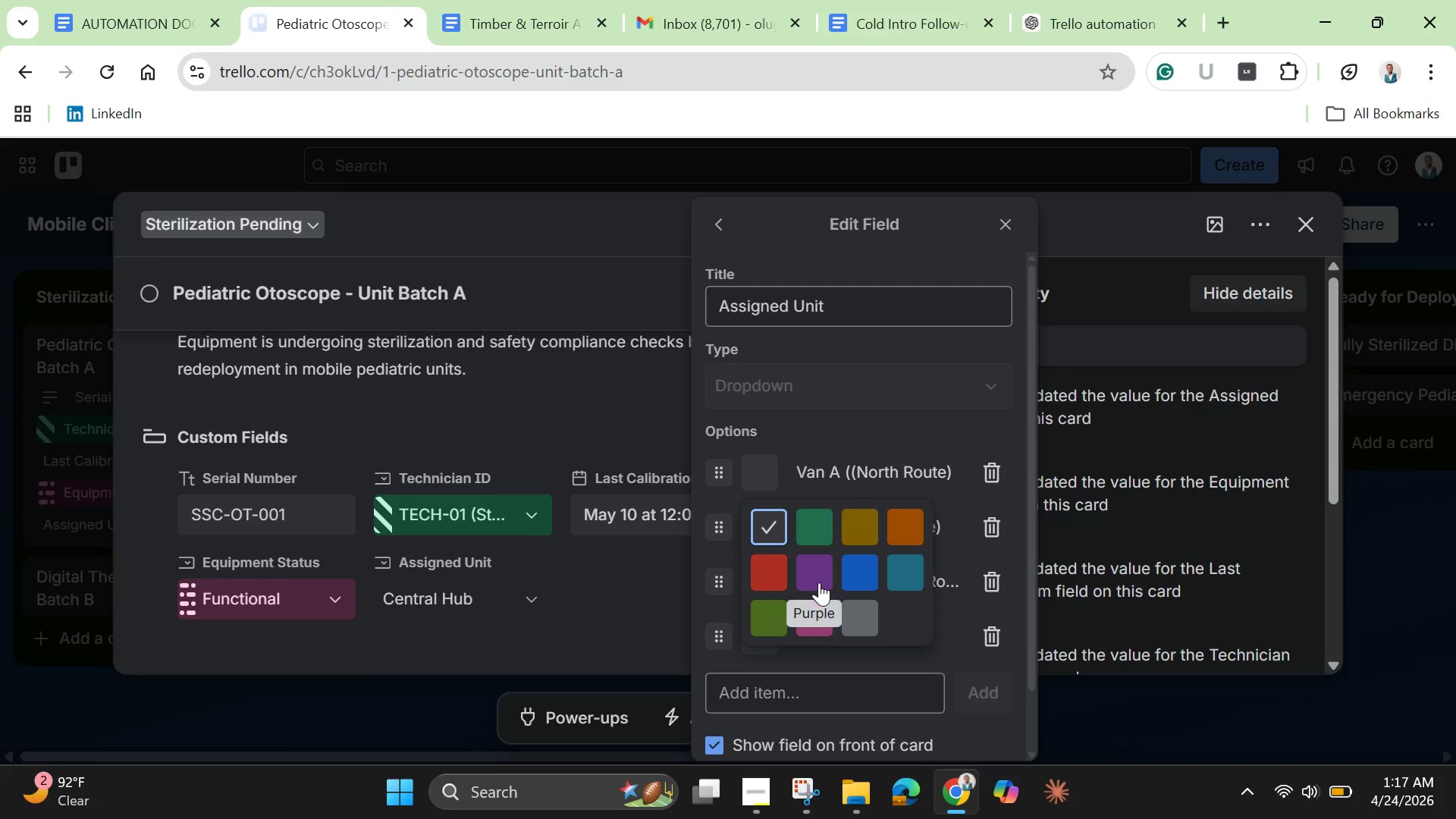 
left_click([817, 582])
 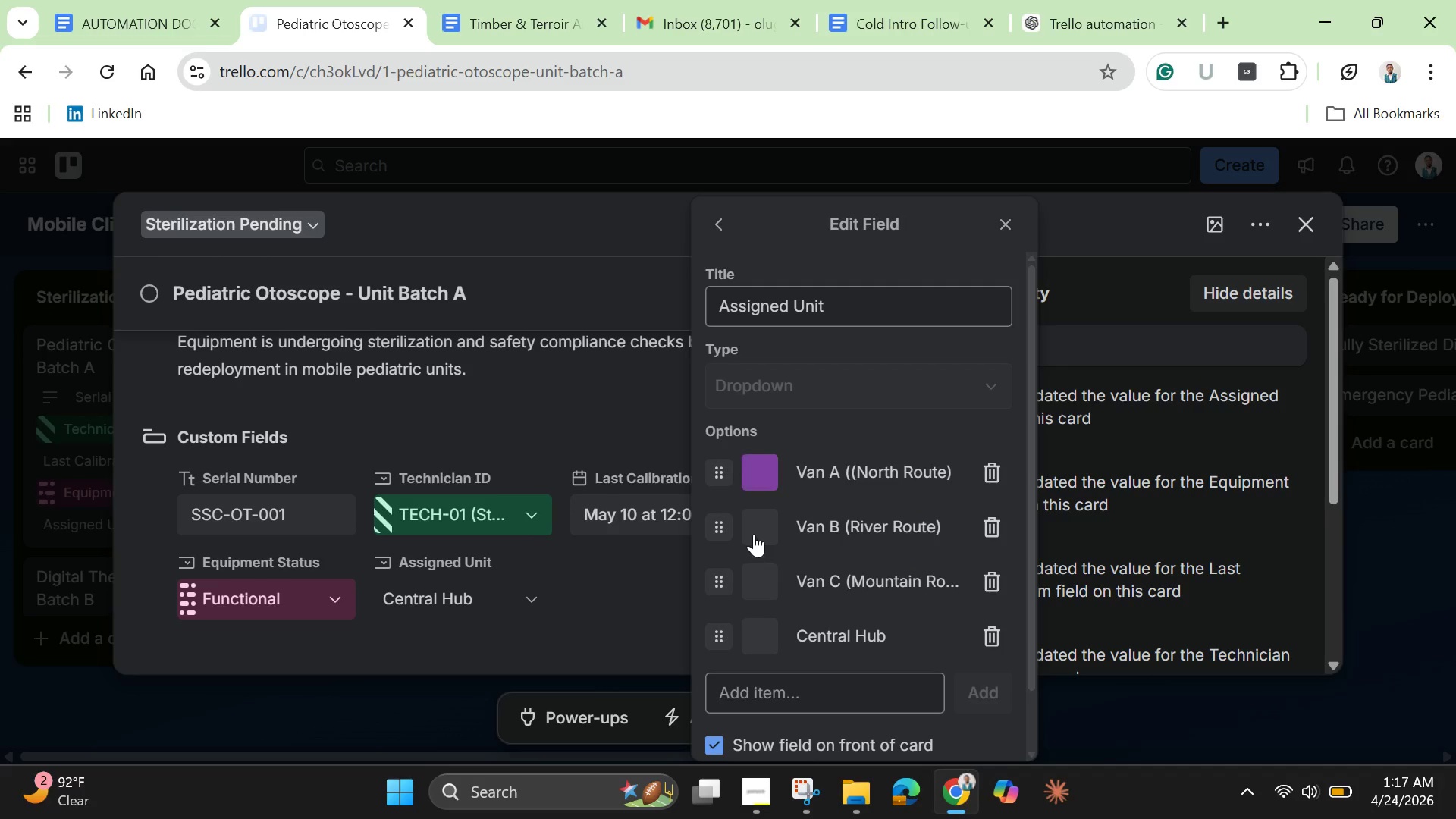 
left_click([755, 533])
 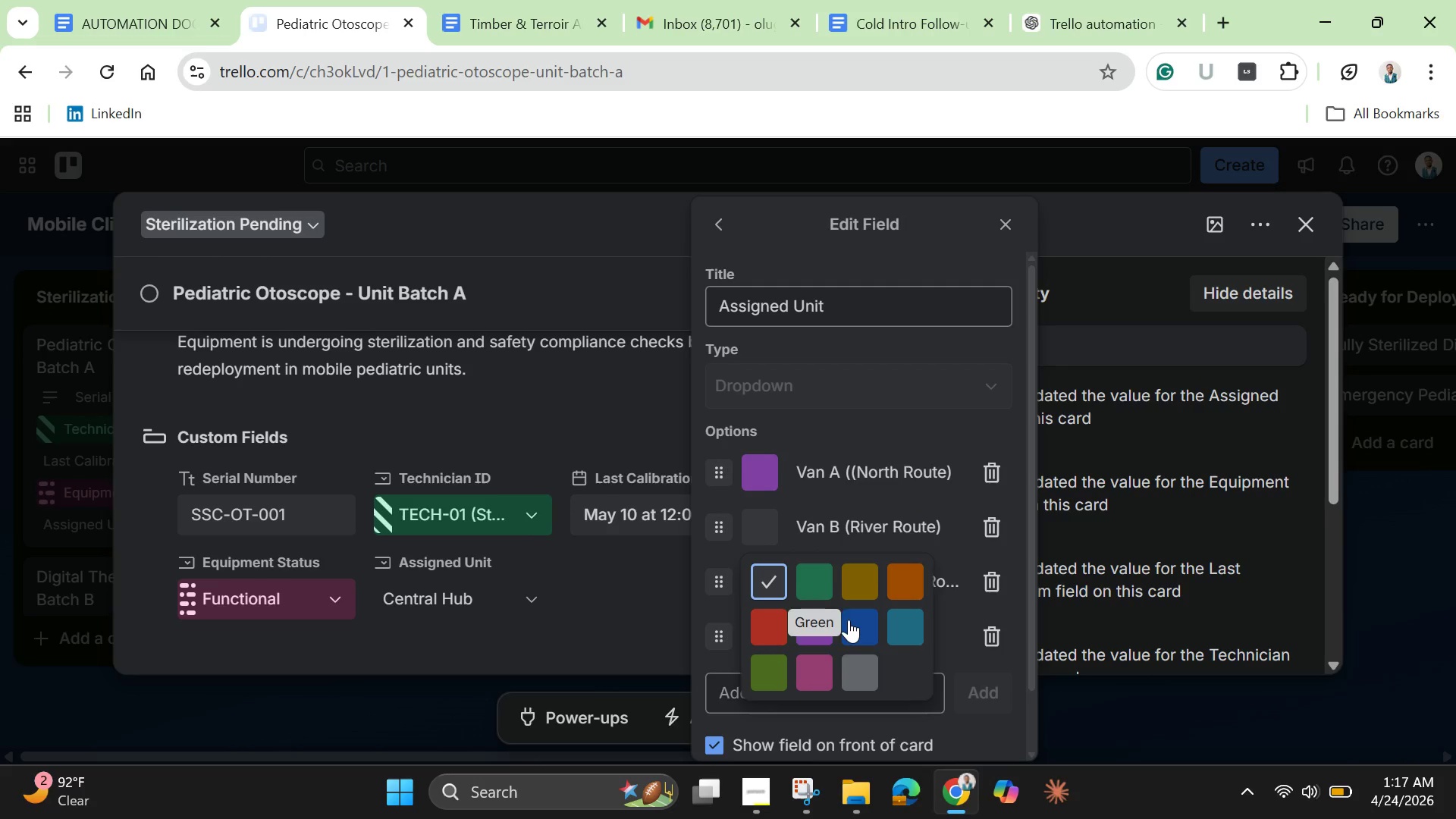 
left_click([850, 620])
 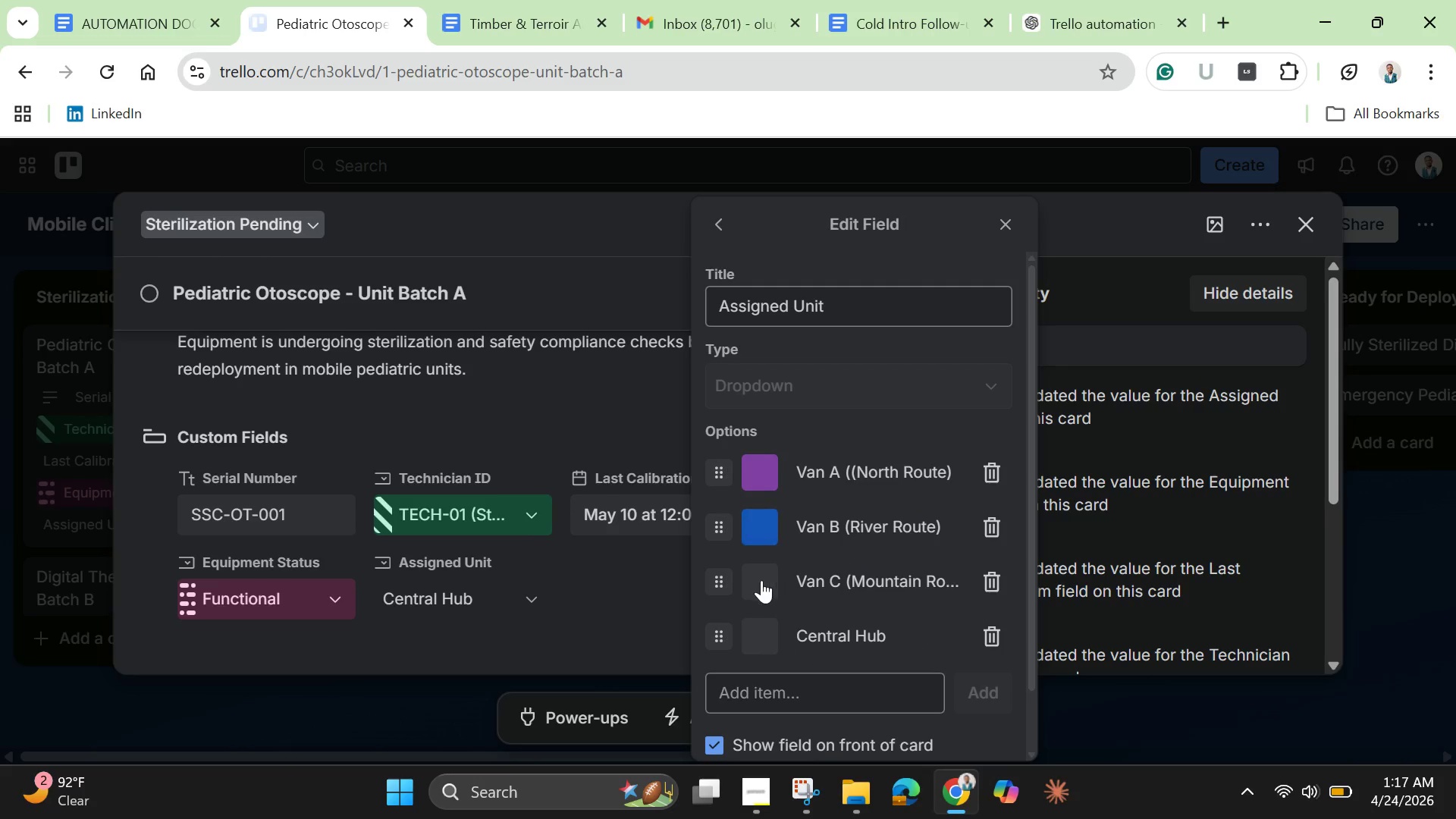 
left_click([758, 585])
 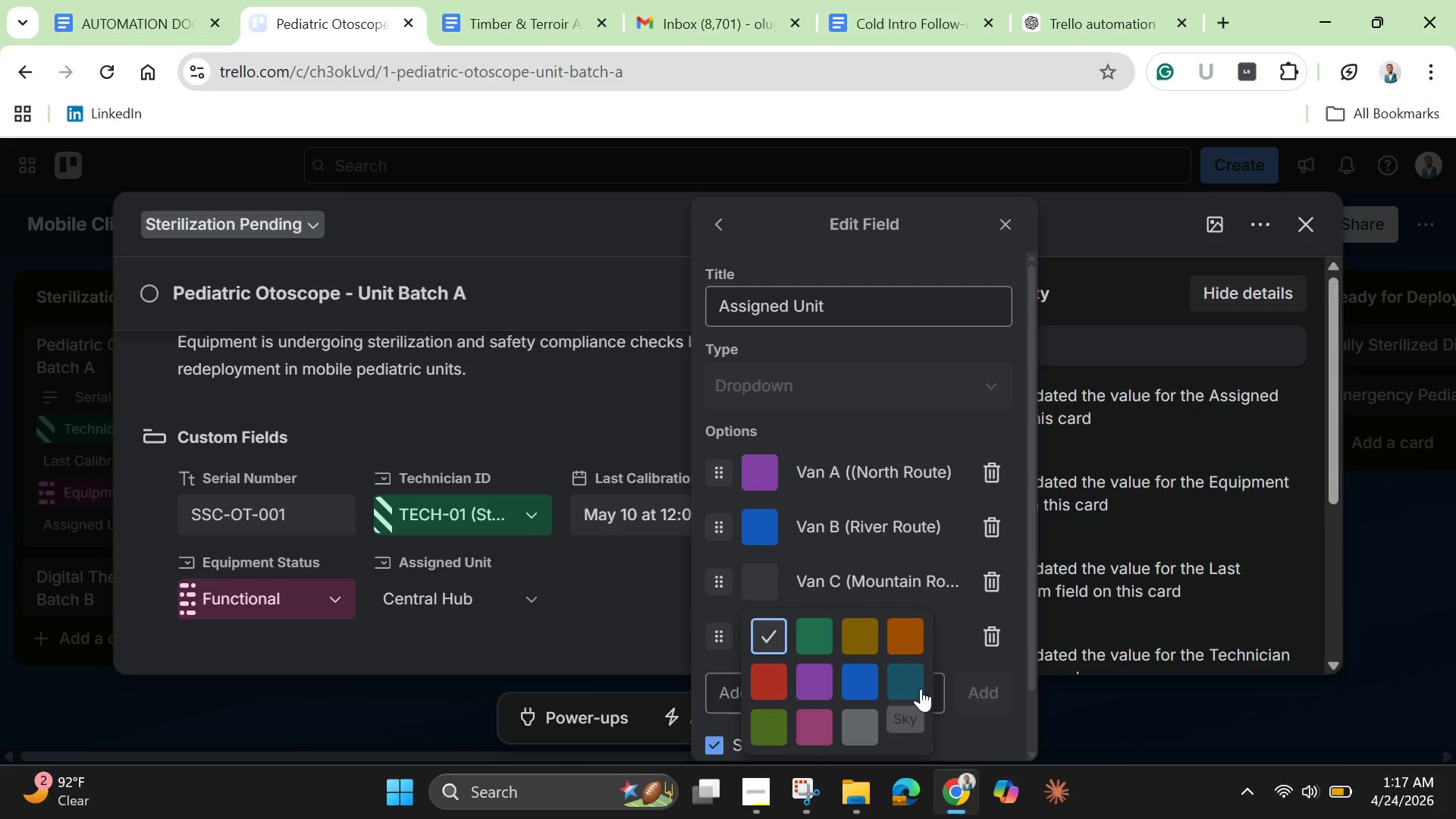 
left_click([919, 690])
 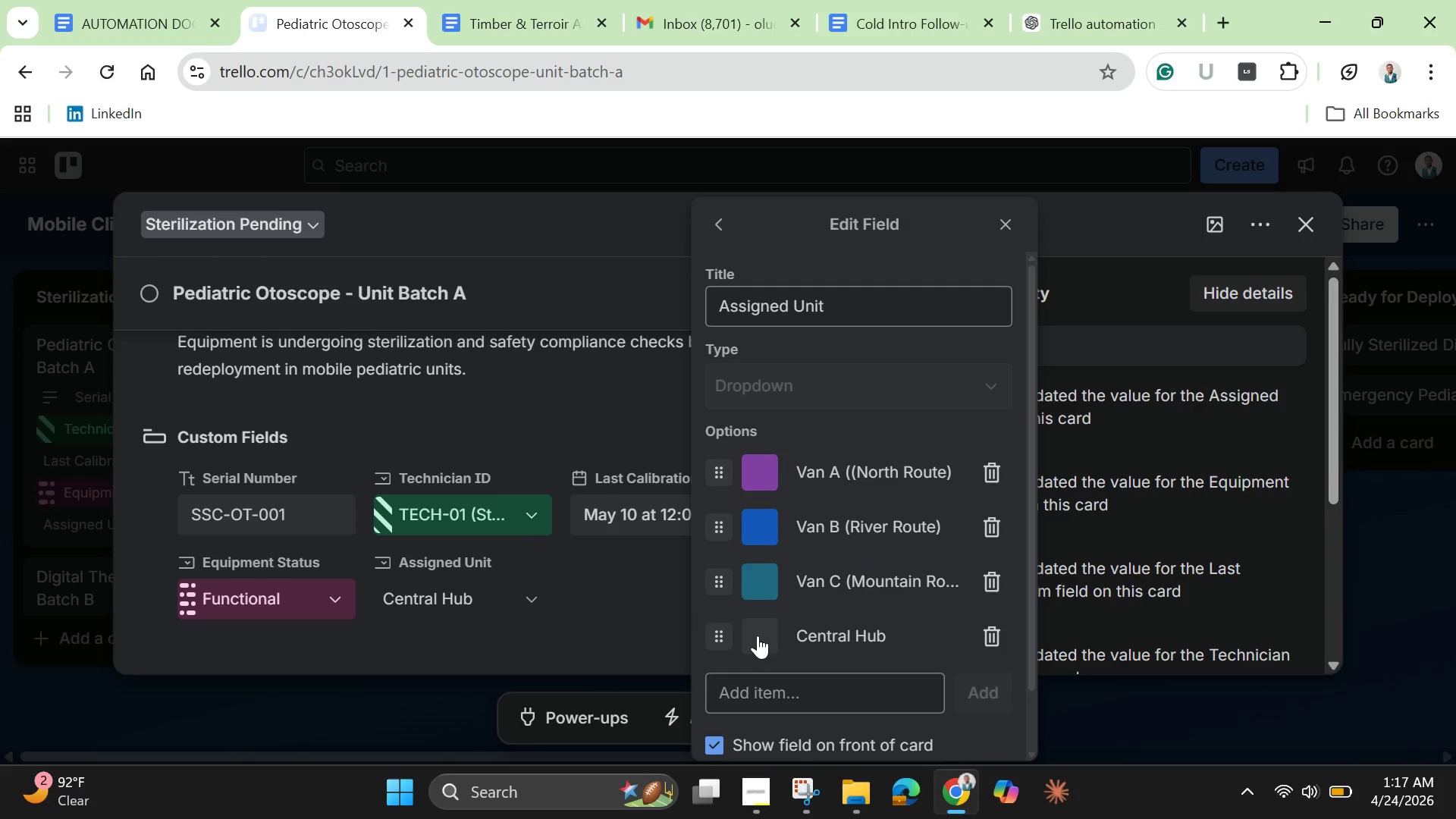 
left_click([755, 632])
 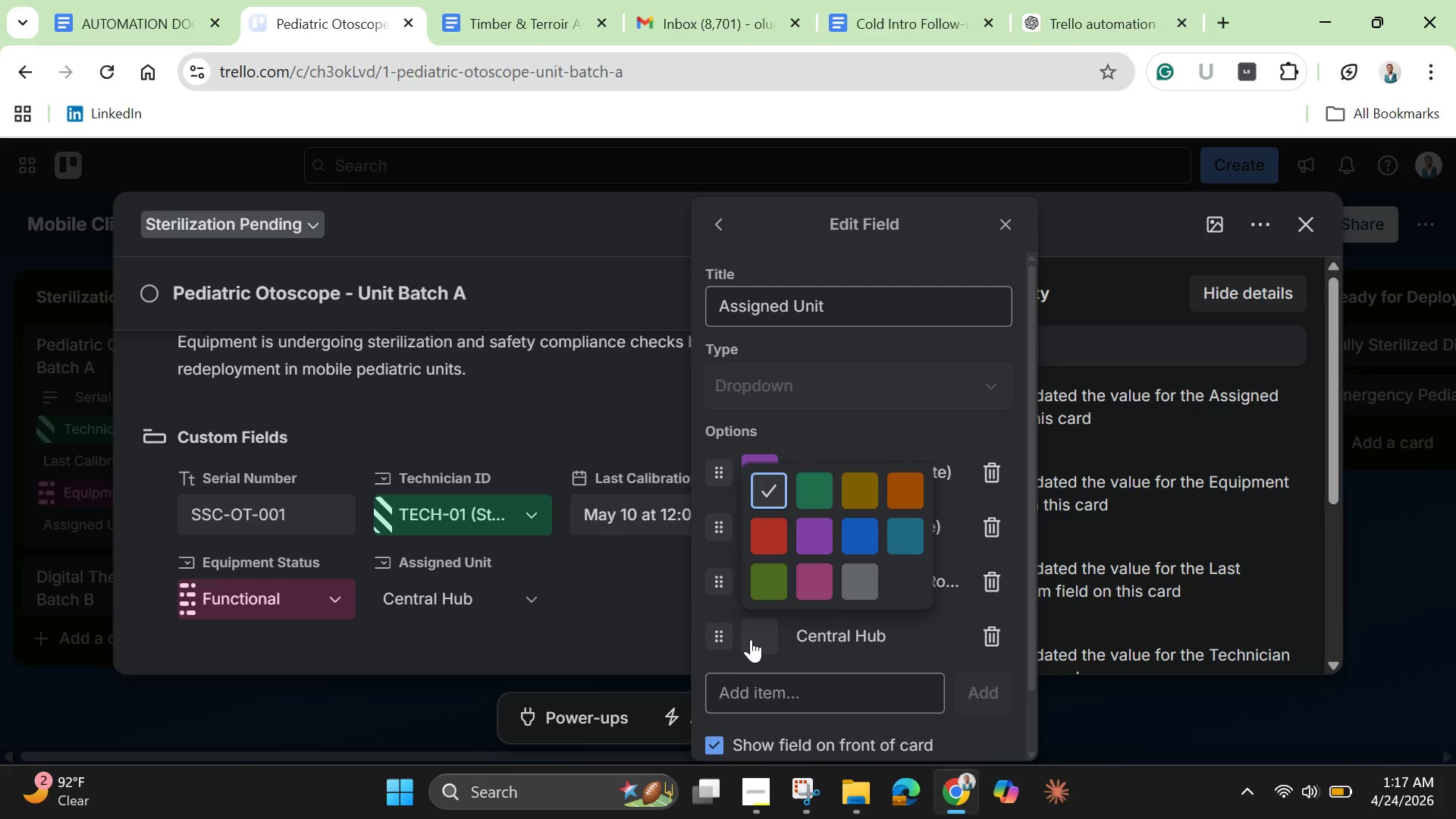 
left_click([752, 594])
 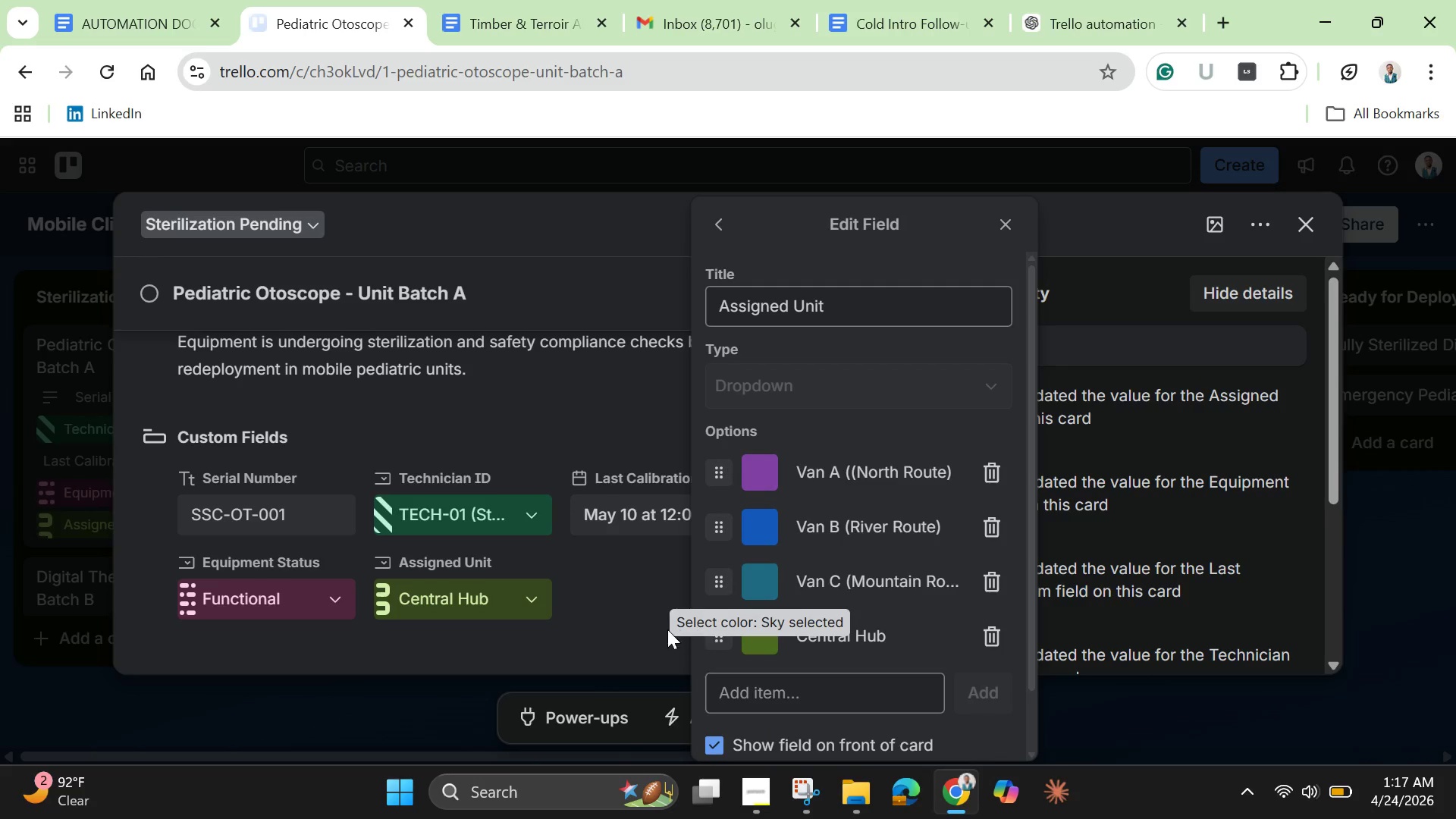 
left_click([663, 627])
 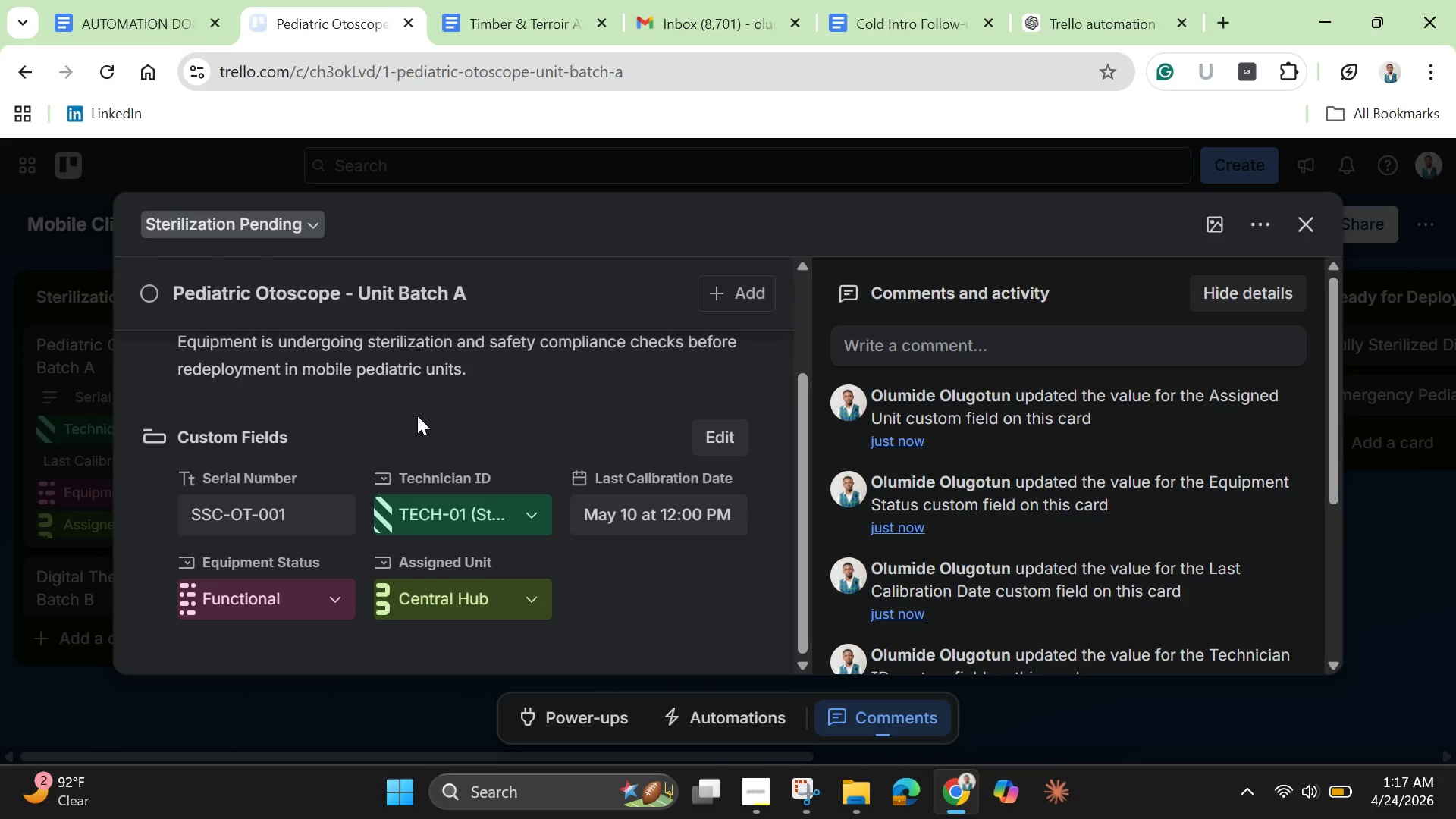 
scroll: coordinate [436, 462], scroll_direction: down, amount: 2.0
 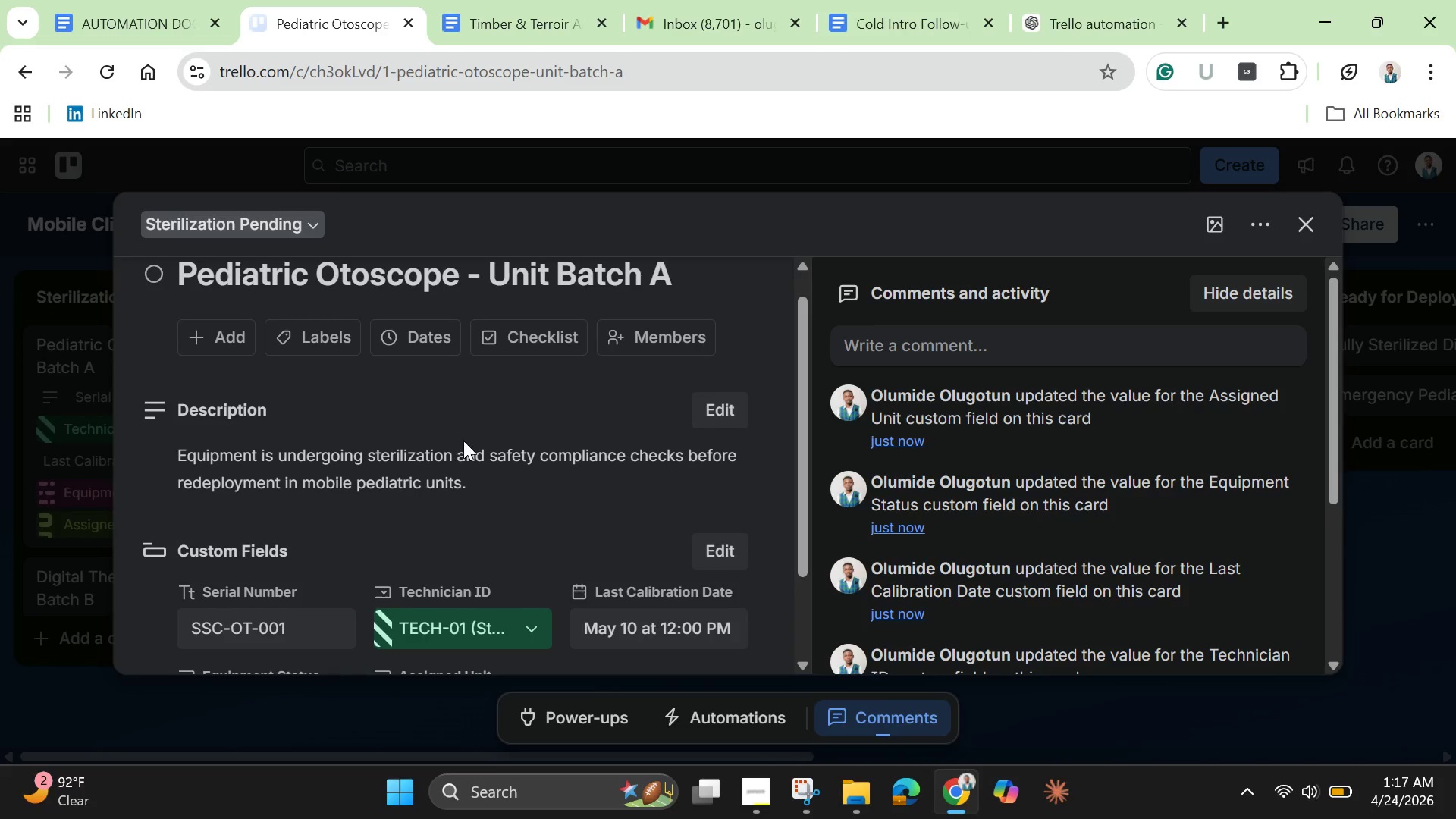 
scroll: coordinate [463, 441], scroll_direction: up, amount: 1.0
 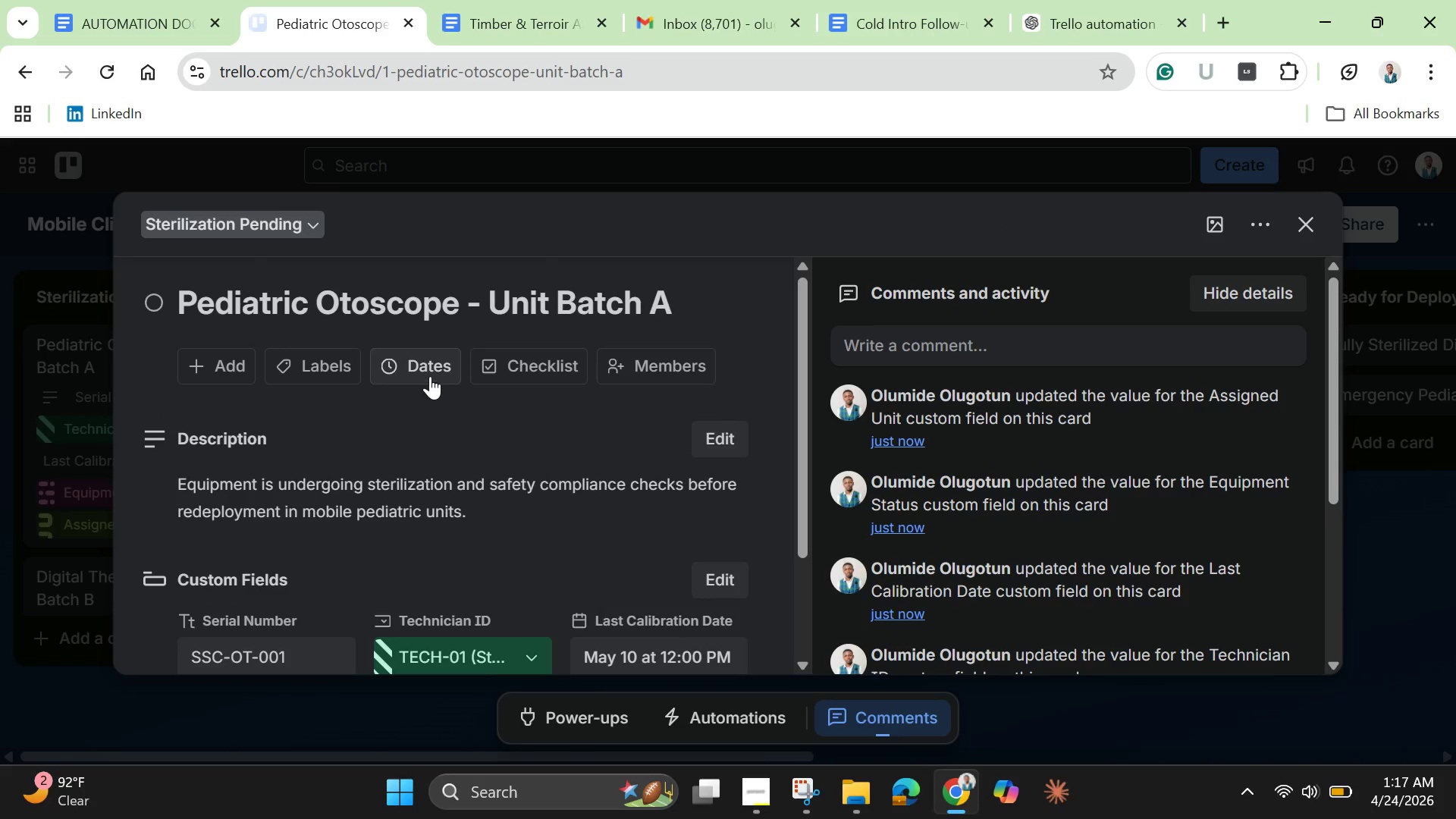 
left_click([430, 375])
 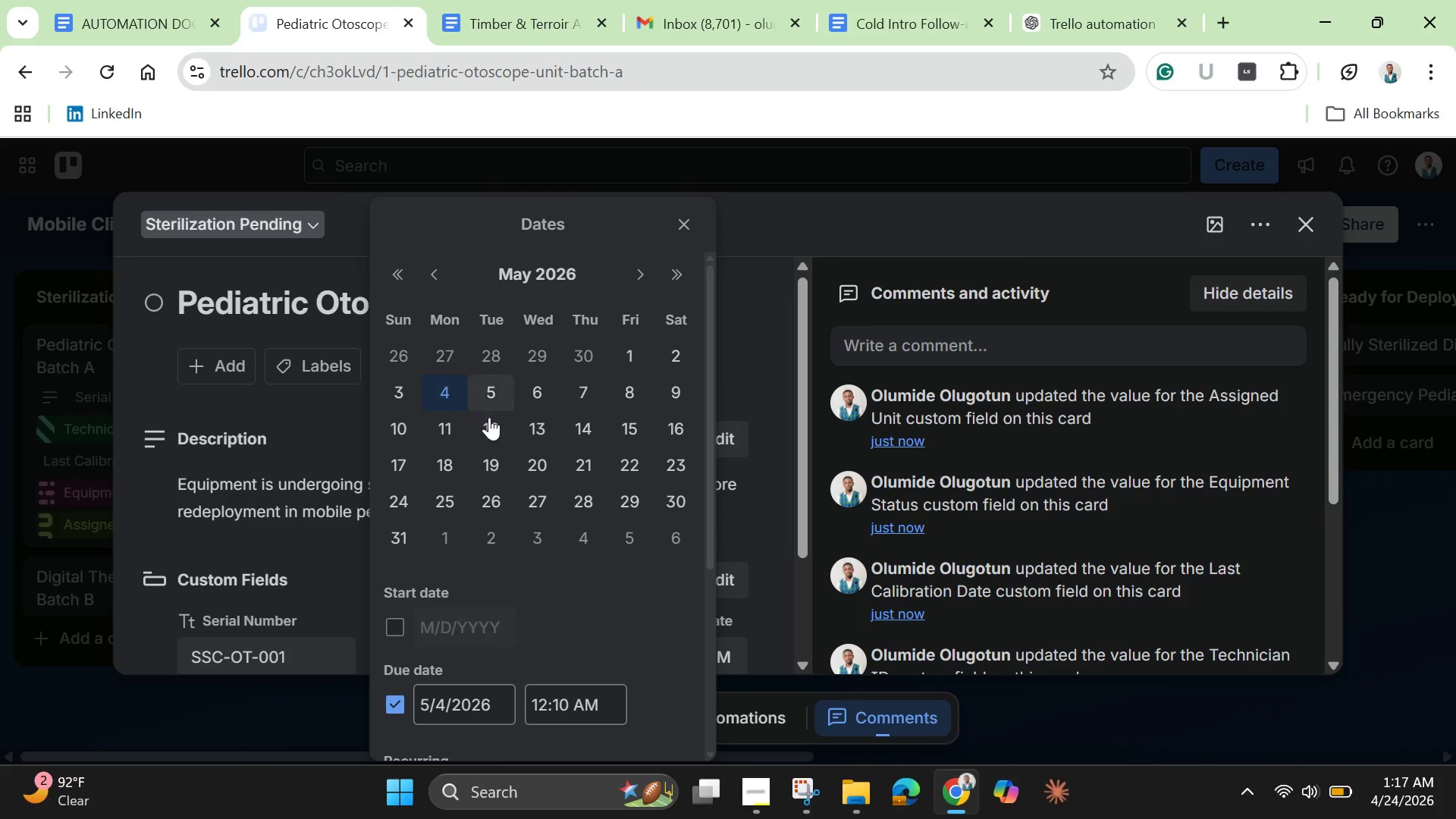 
scroll: coordinate [542, 460], scroll_direction: down, amount: 3.0
 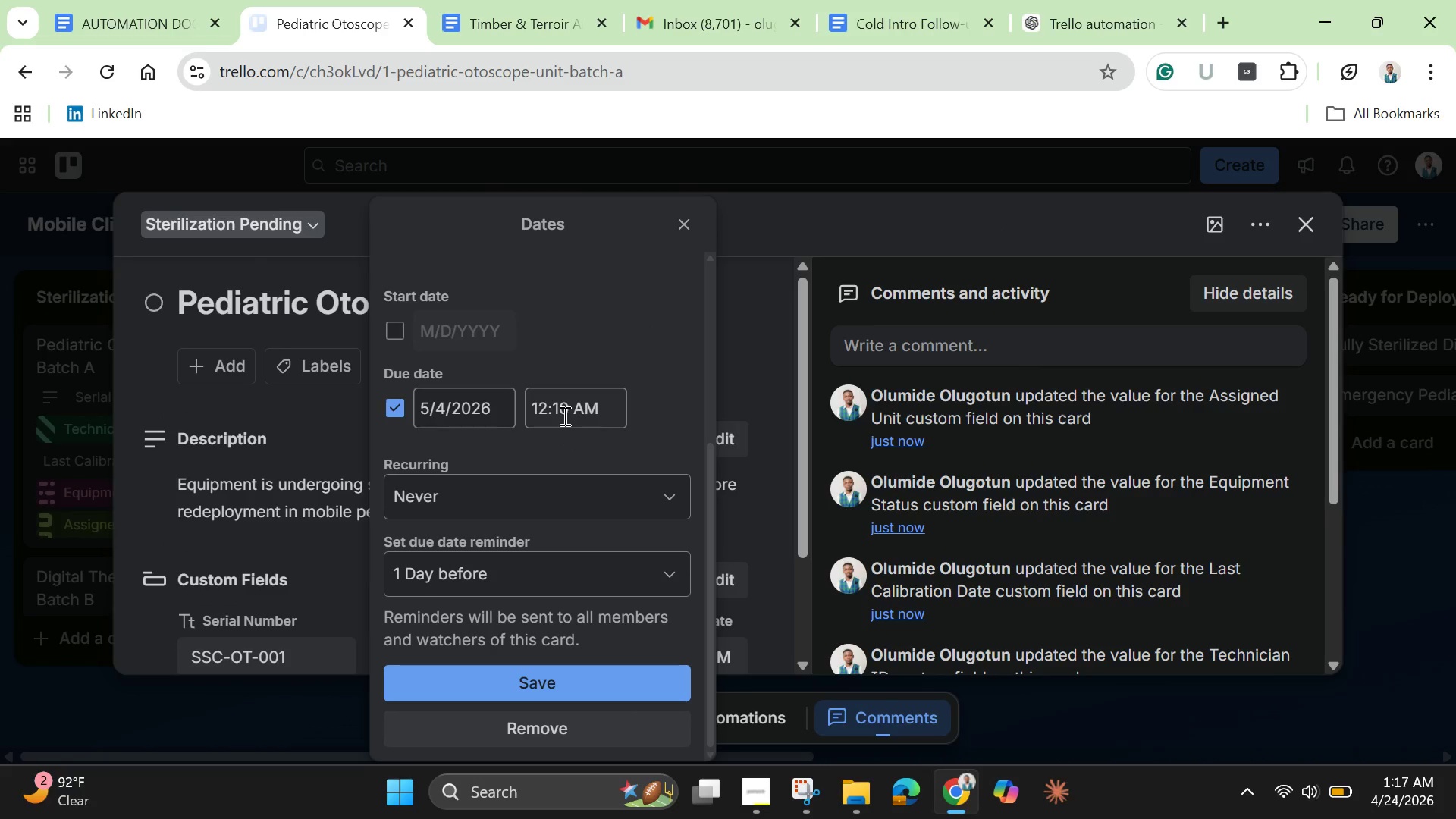 
left_click([557, 413])
 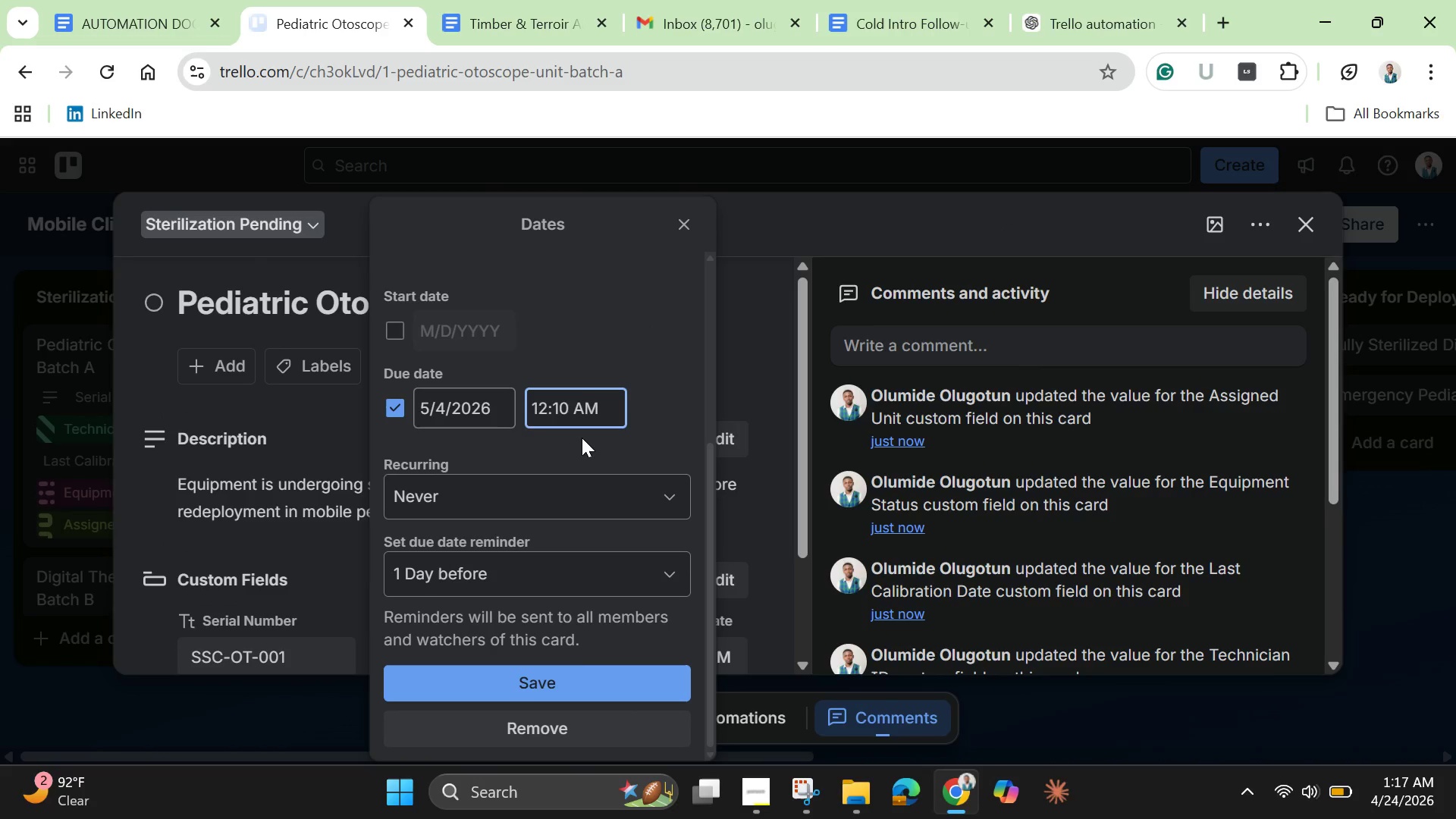 
key(Backspace)
 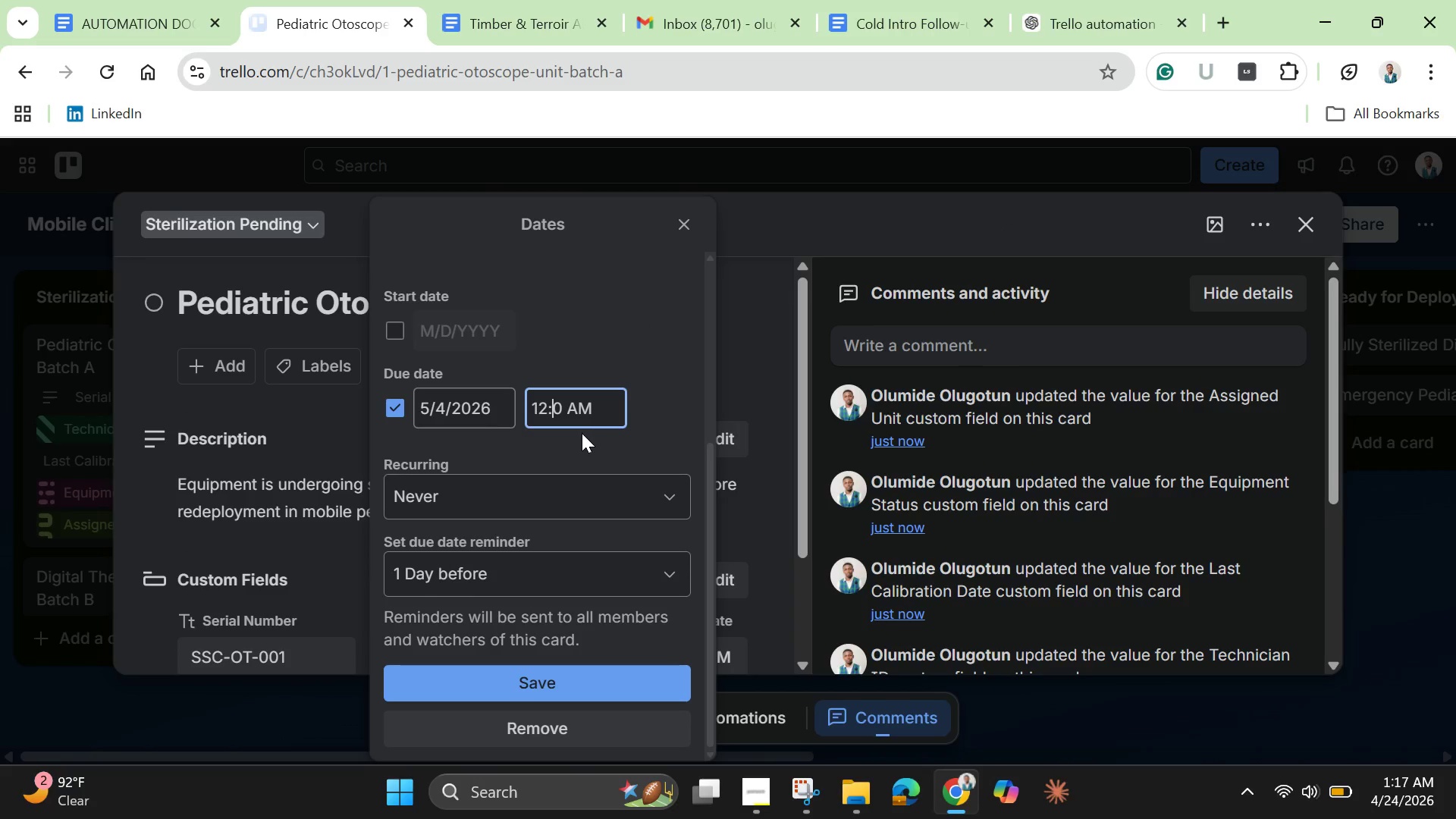 
key(0)
 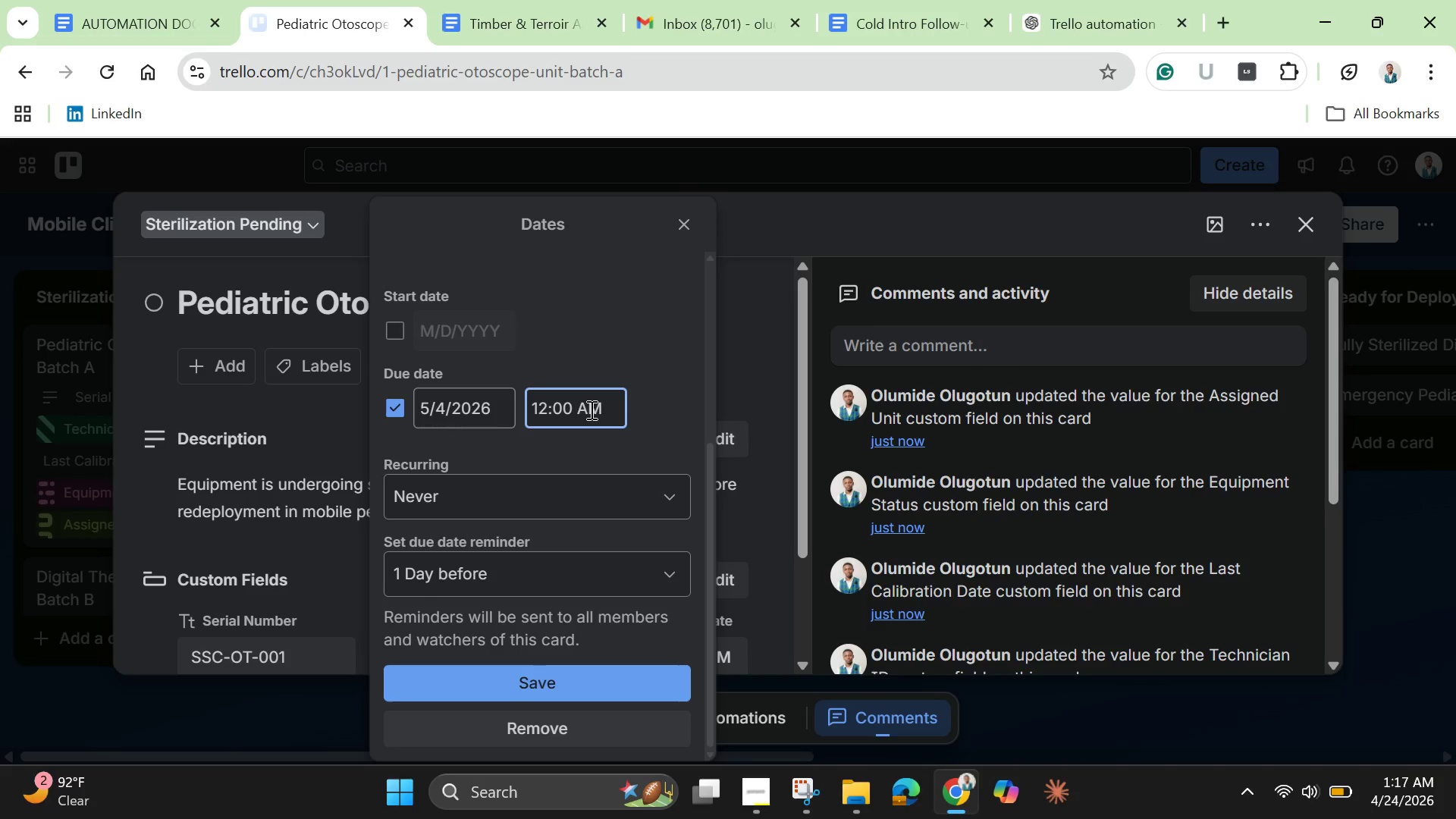 
left_click([590, 410])
 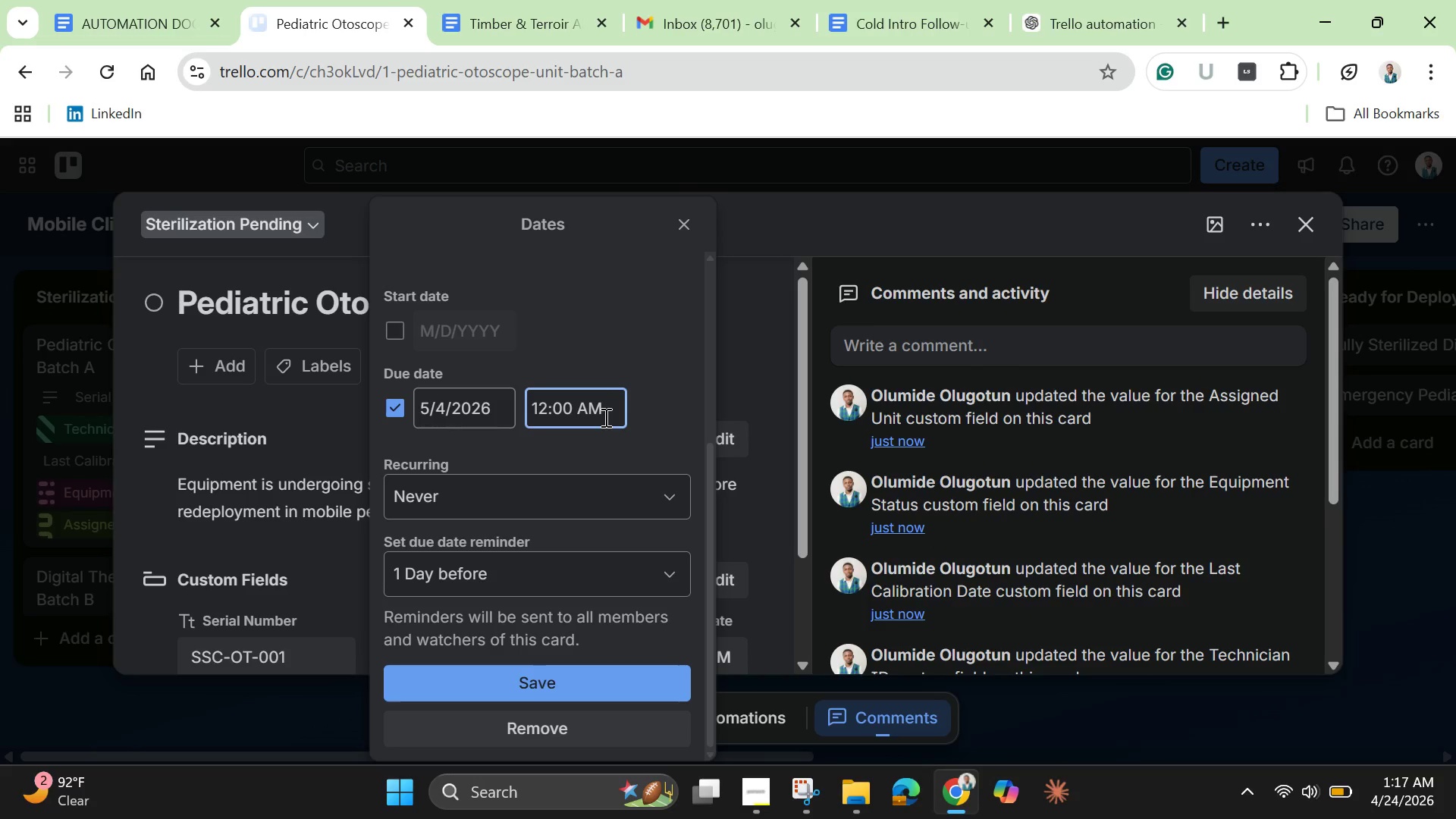 
key(Backspace)
 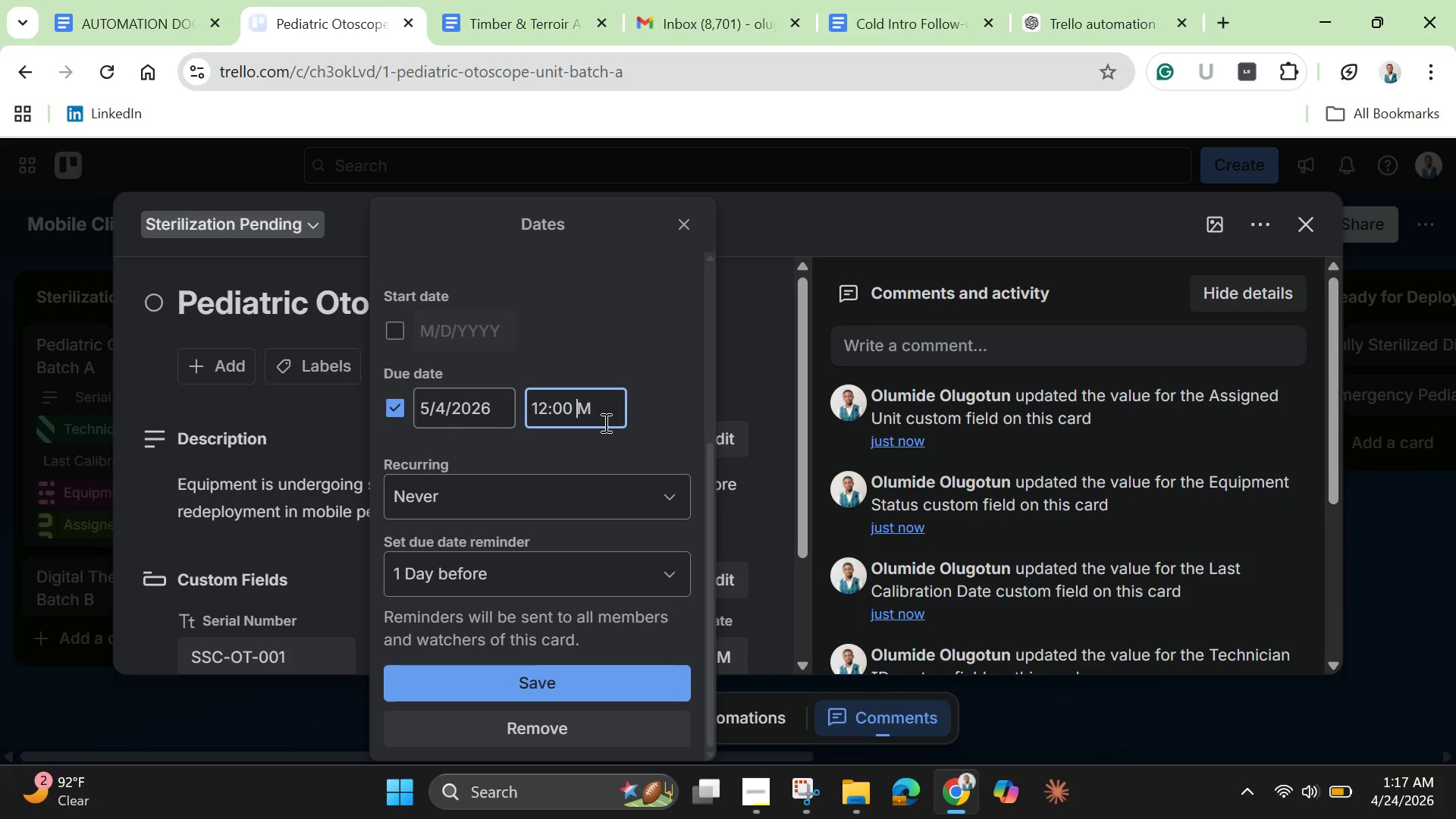 
key(Shift+P)
 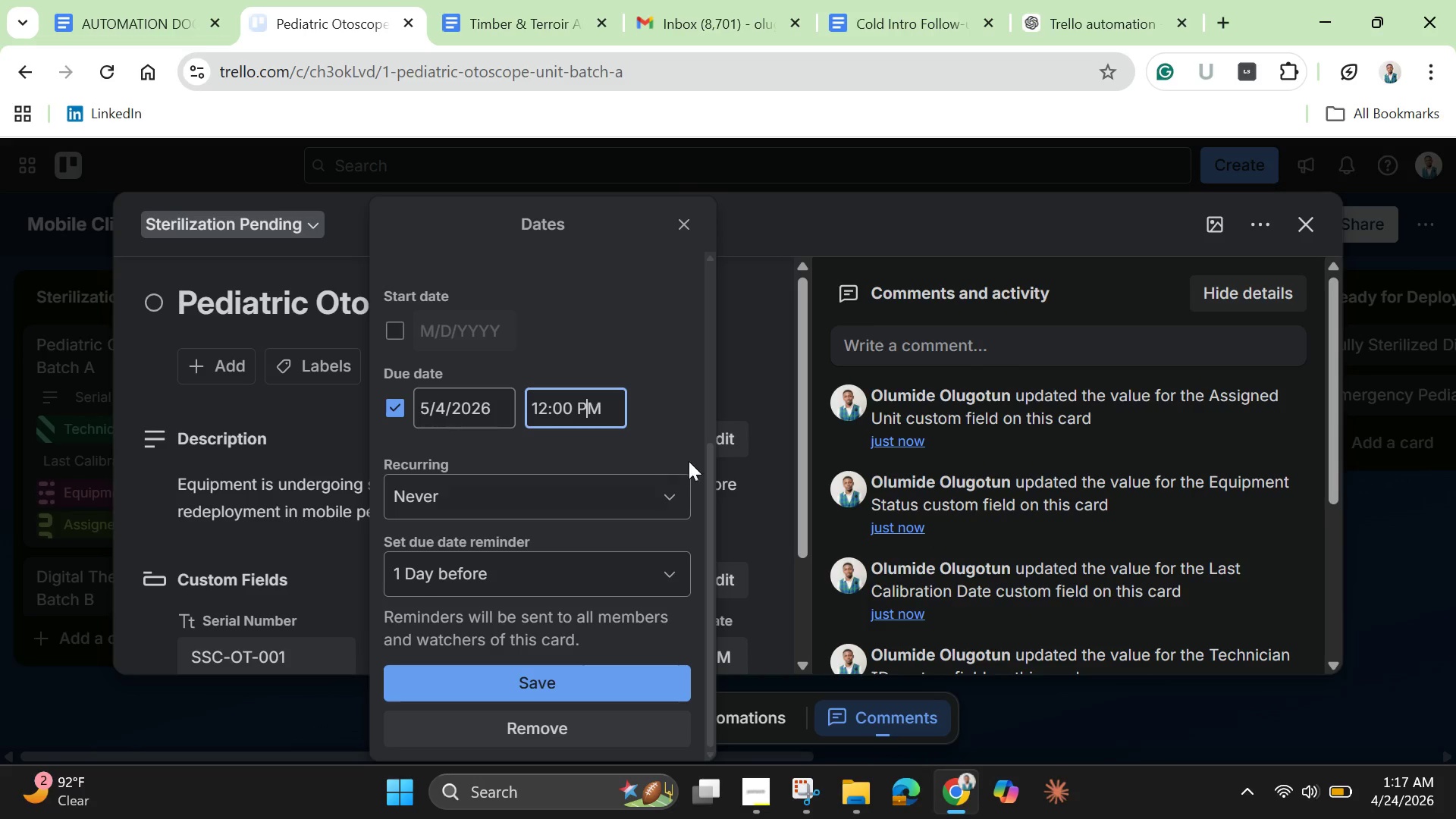 
left_click_drag(start_coordinate=[708, 476], to_coordinate=[676, 333])
 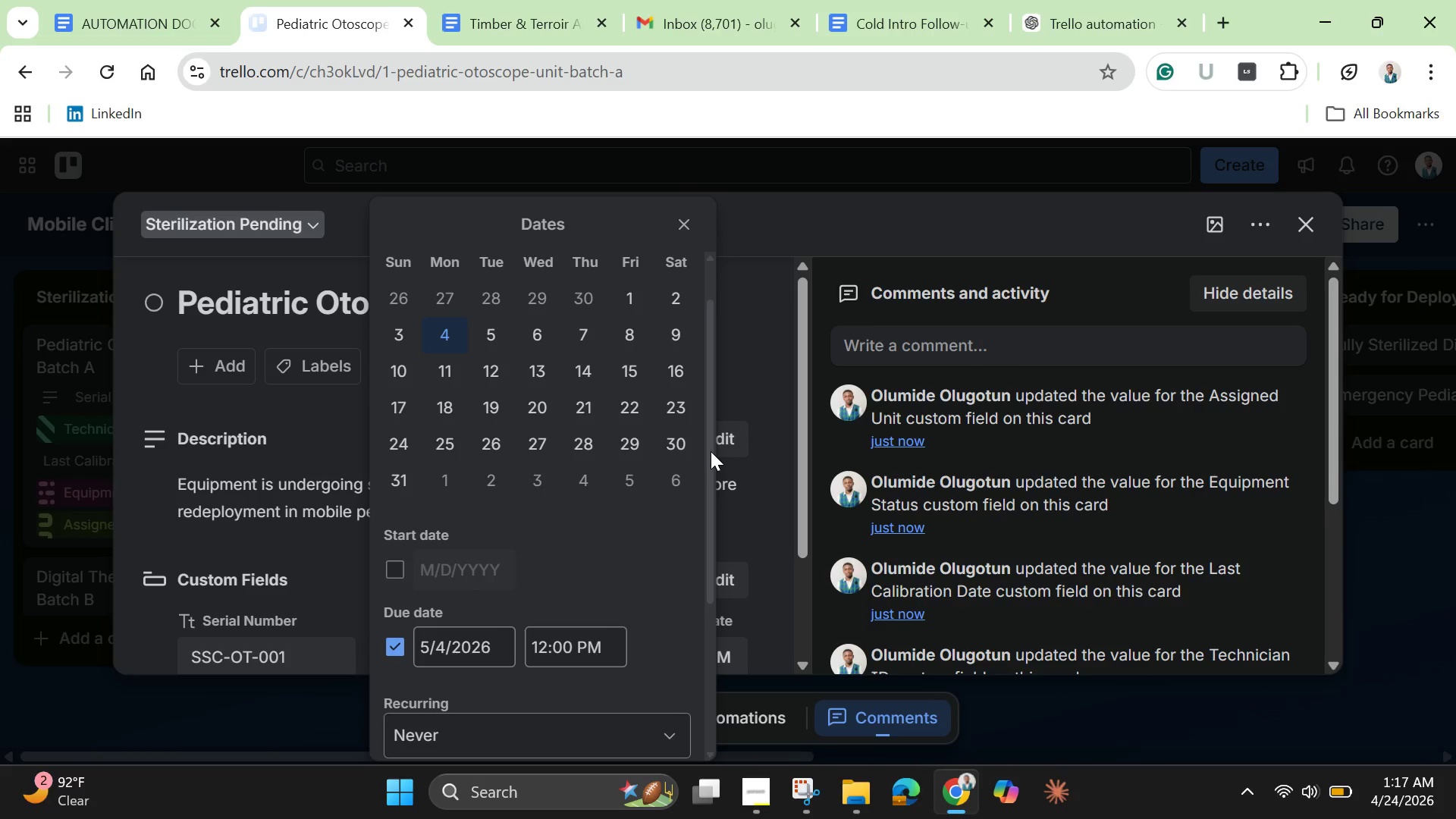 
left_click_drag(start_coordinate=[711, 451], to_coordinate=[702, 386])
 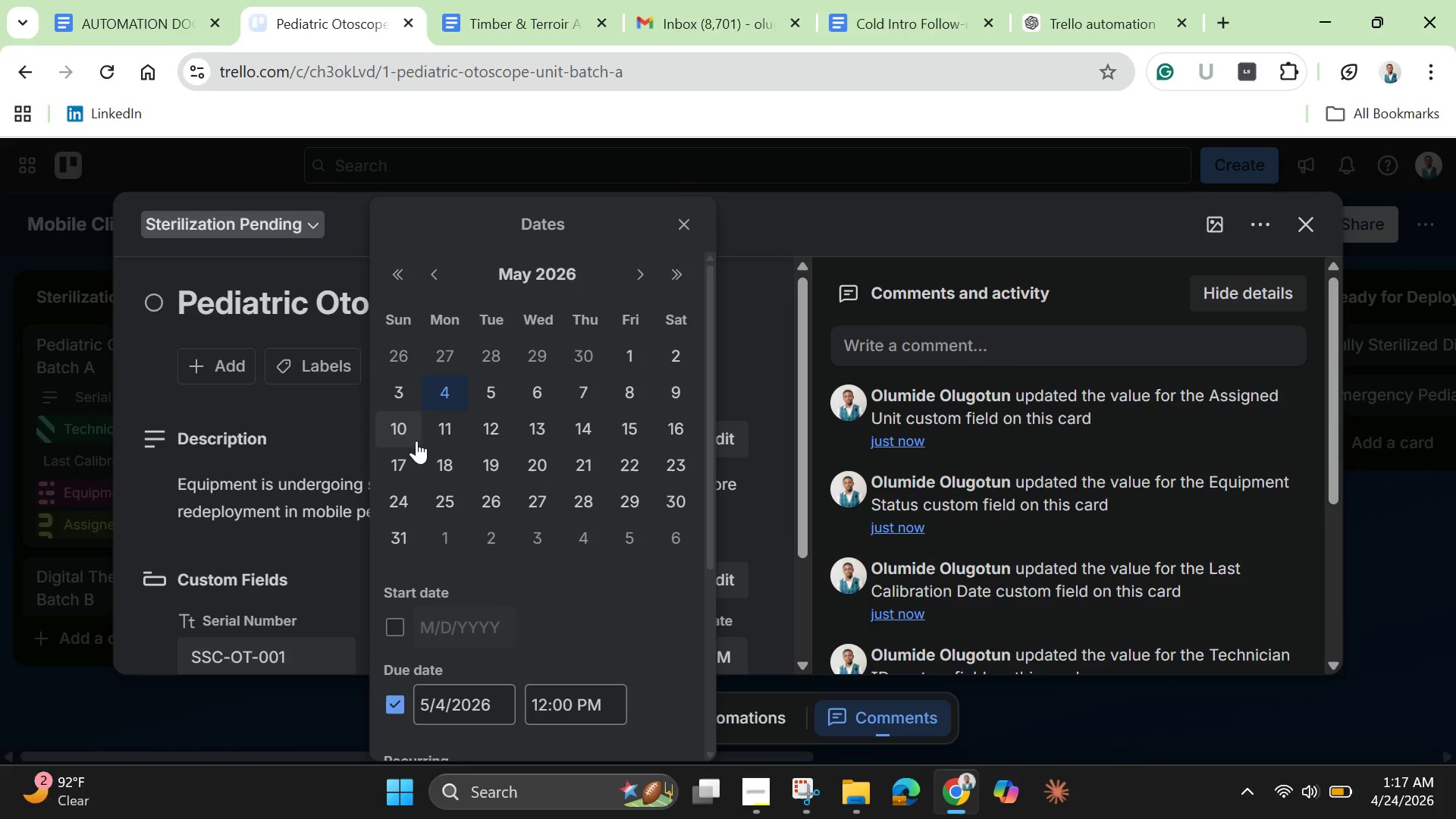 
left_click([405, 427])
 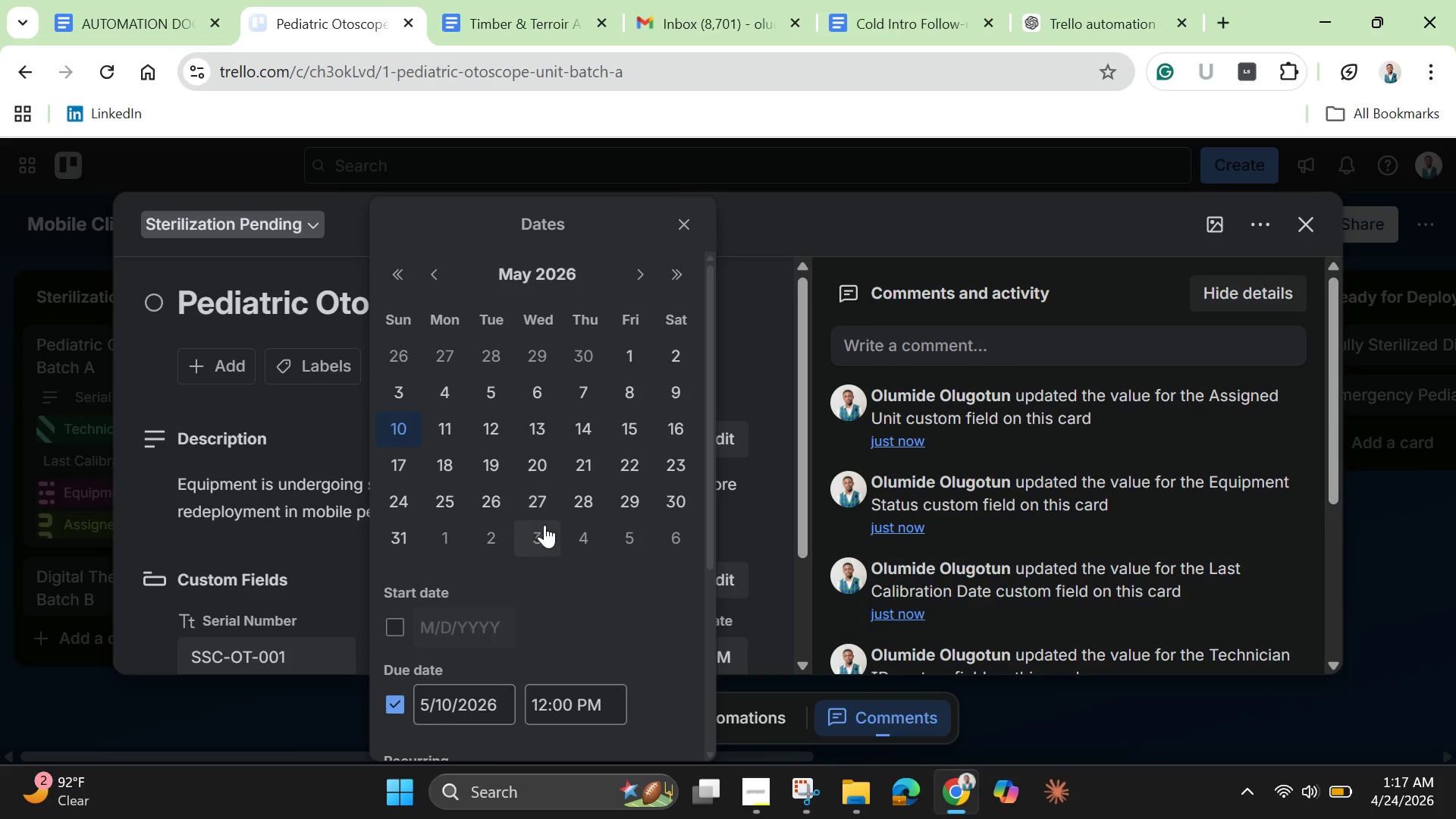 
scroll: coordinate [563, 603], scroll_direction: down, amount: 3.0
 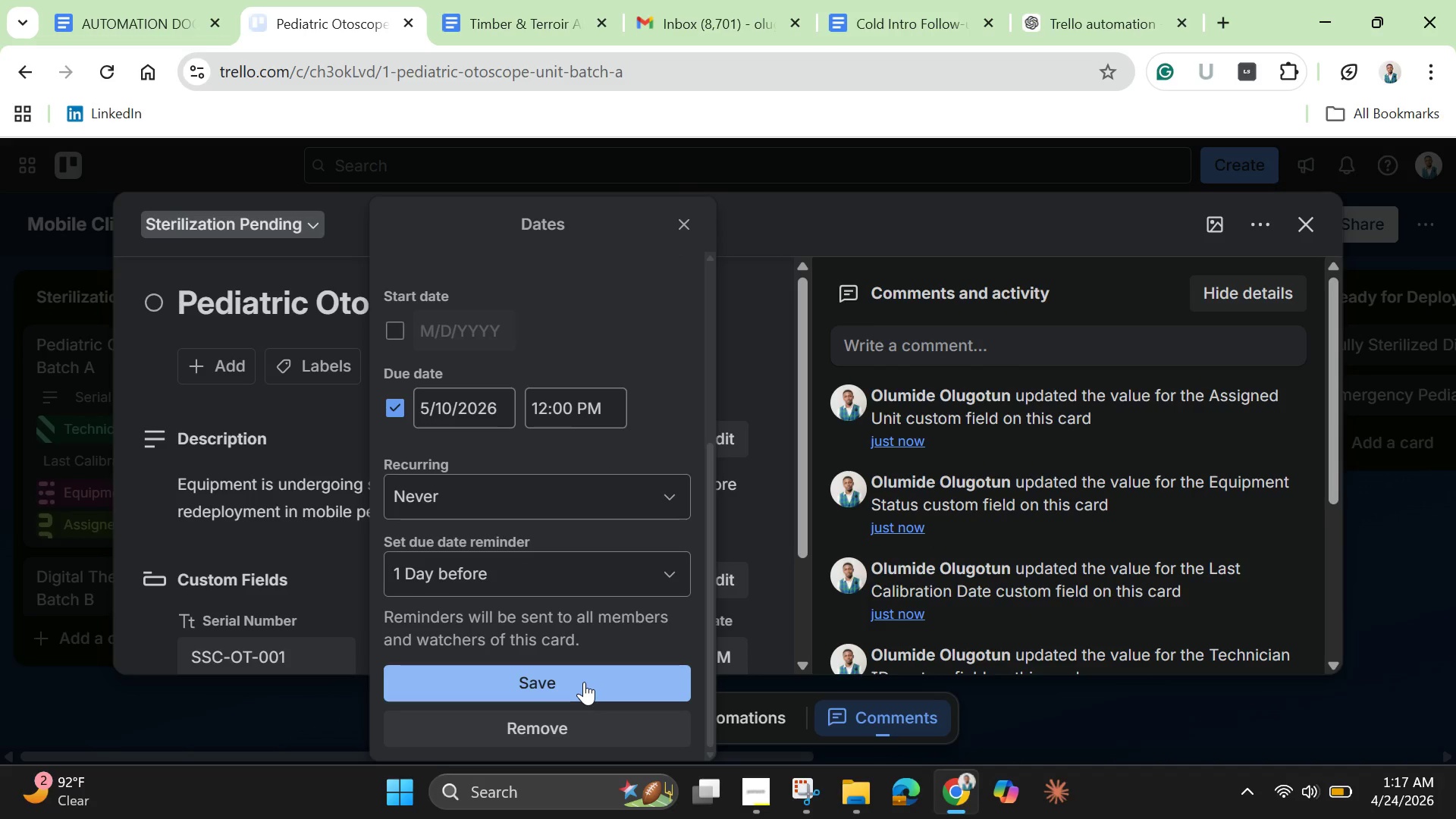 
left_click([584, 682])
 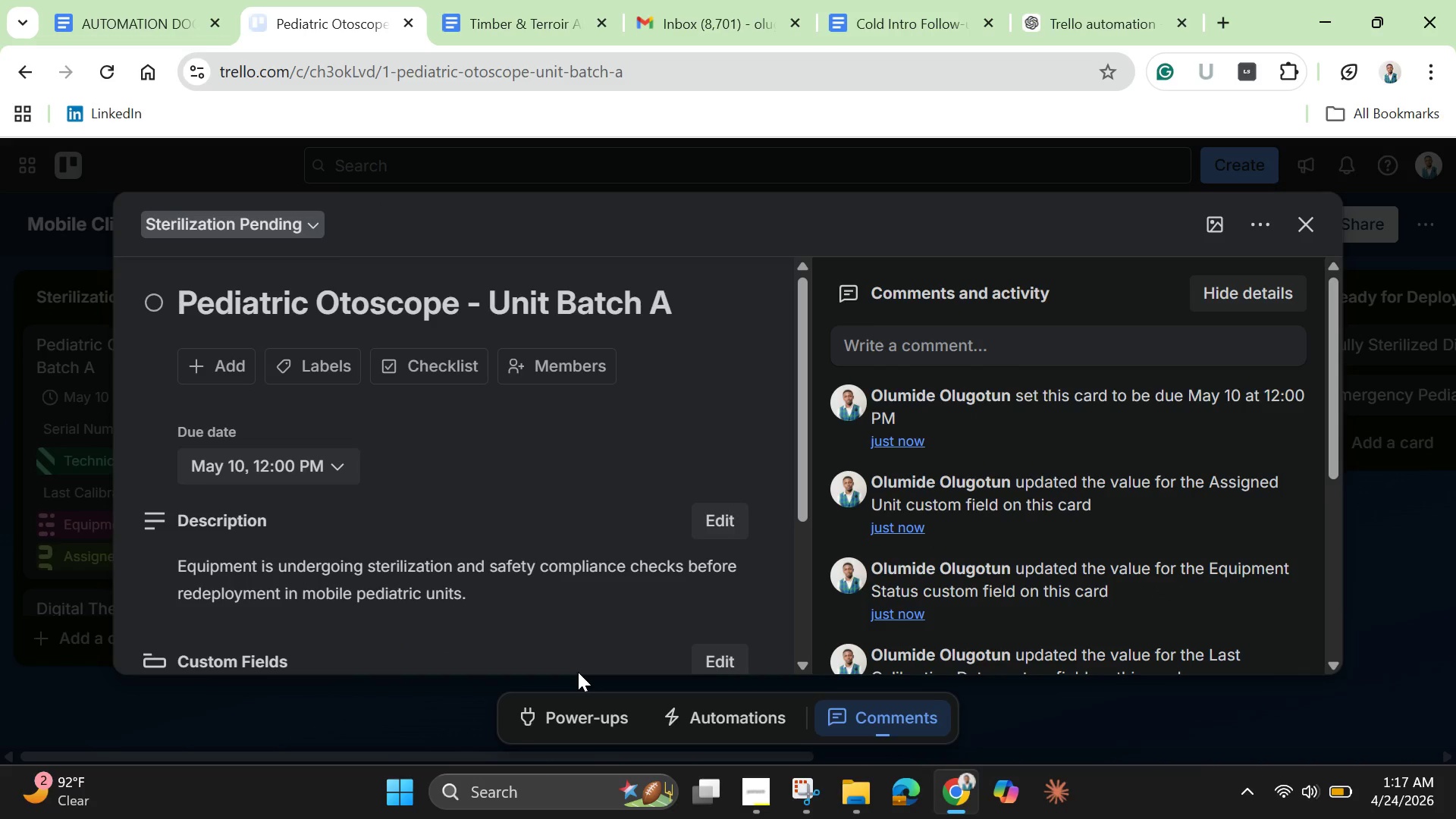 
scroll: coordinate [578, 672], scroll_direction: up, amount: 2.0
 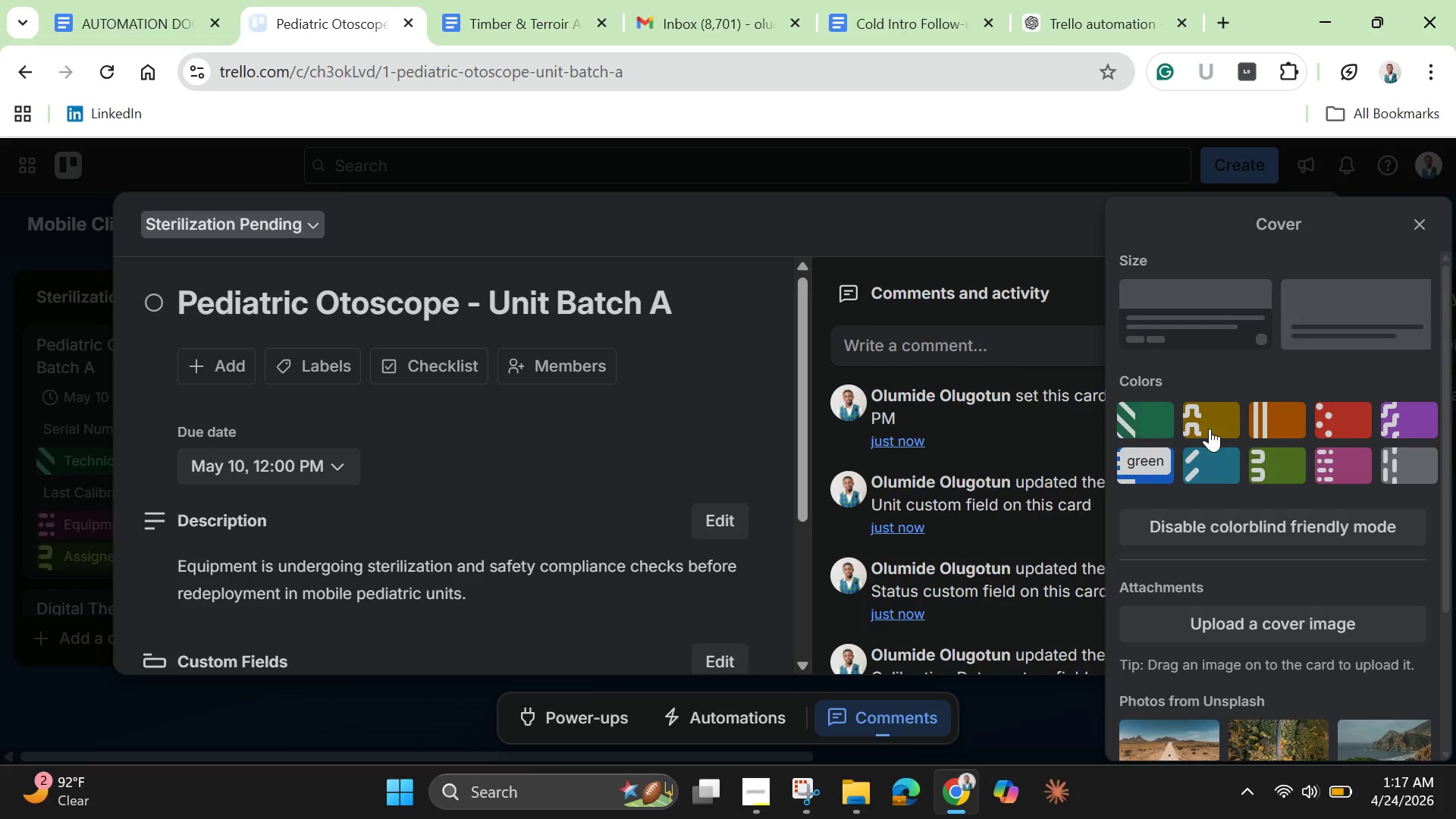 
wait(5.37)
 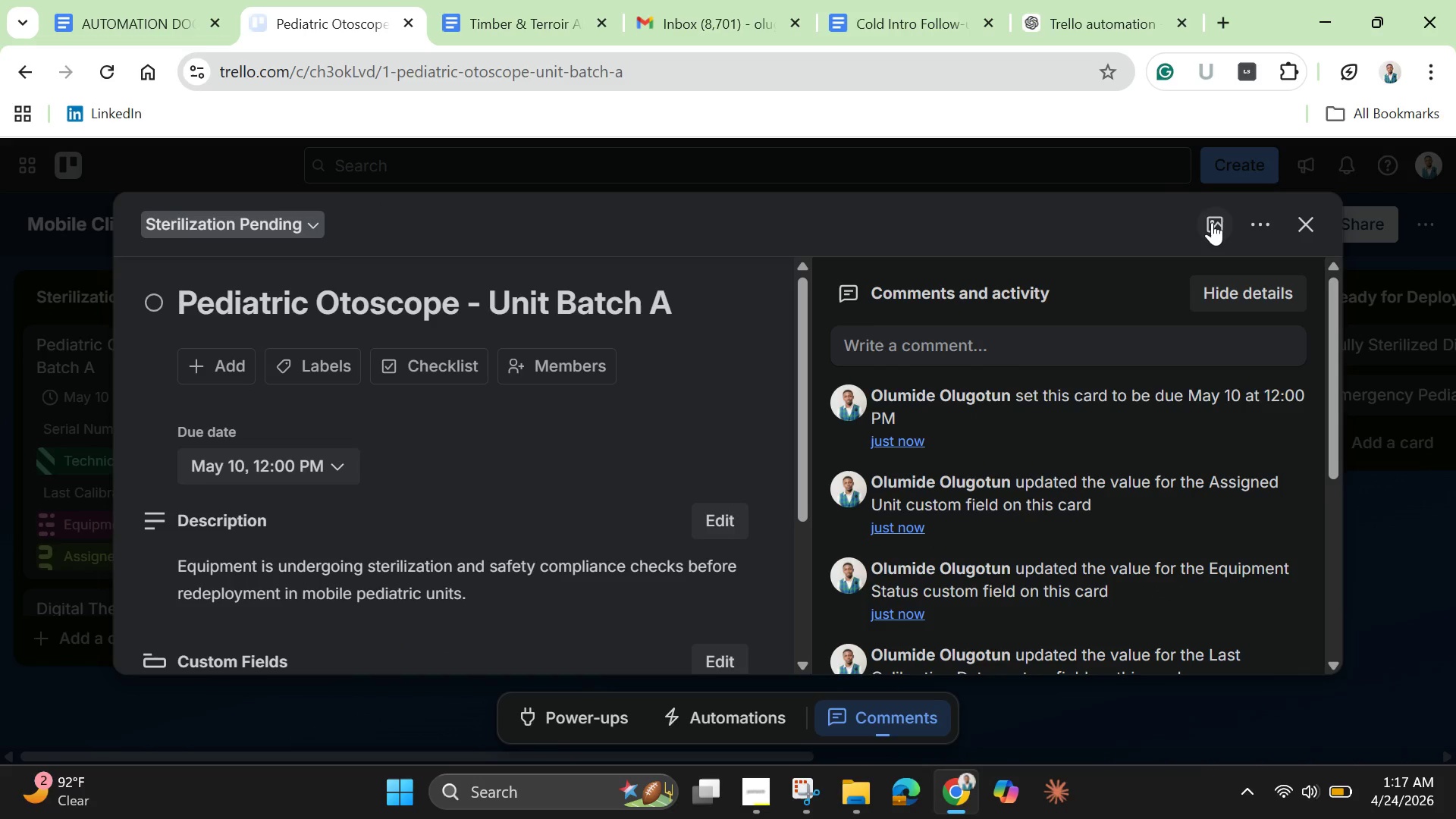 
left_click([1345, 463])
 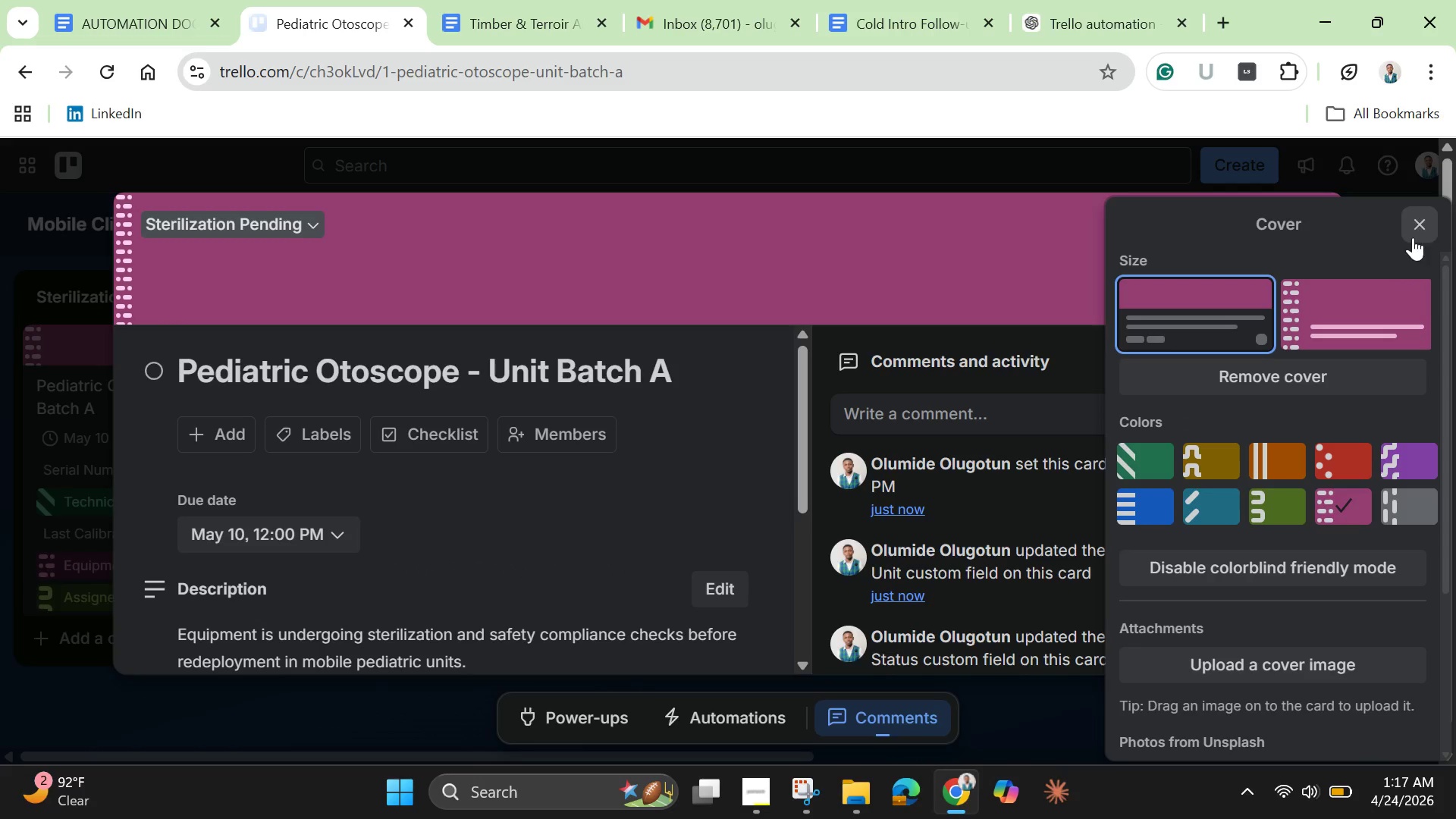 
left_click([1423, 221])
 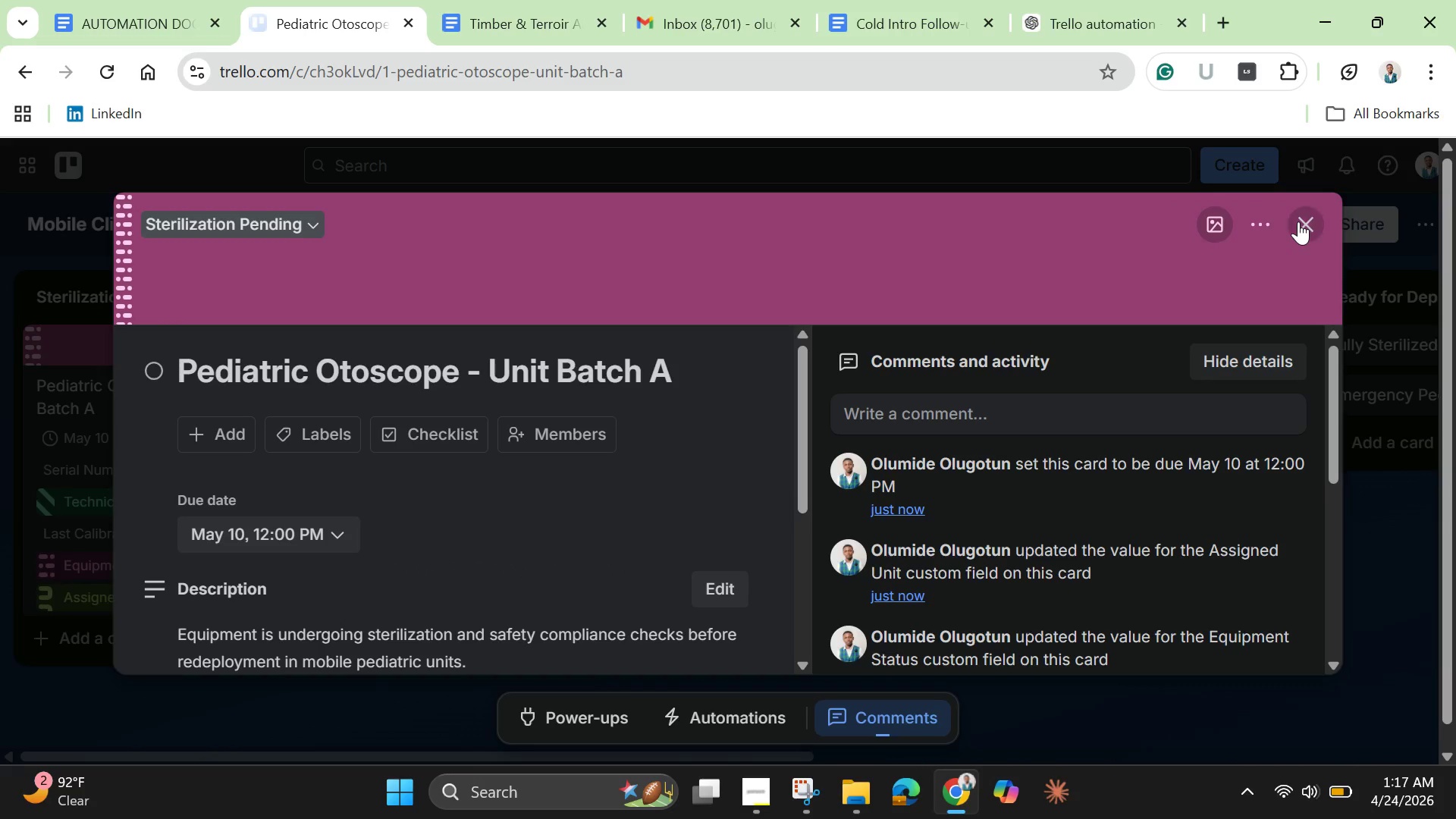 
left_click([1298, 221])
 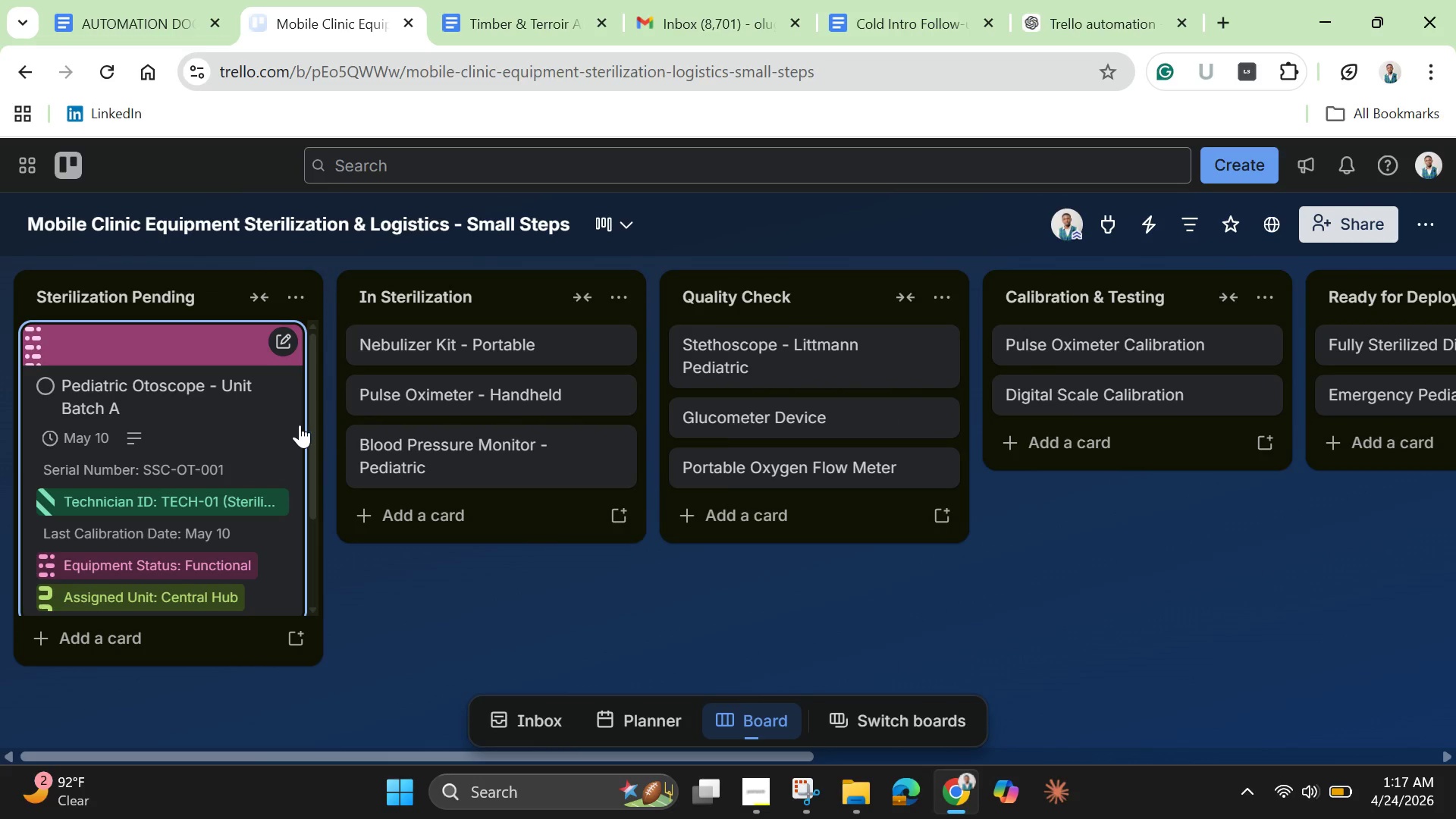 
left_click_drag(start_coordinate=[309, 430], to_coordinate=[306, 553])
 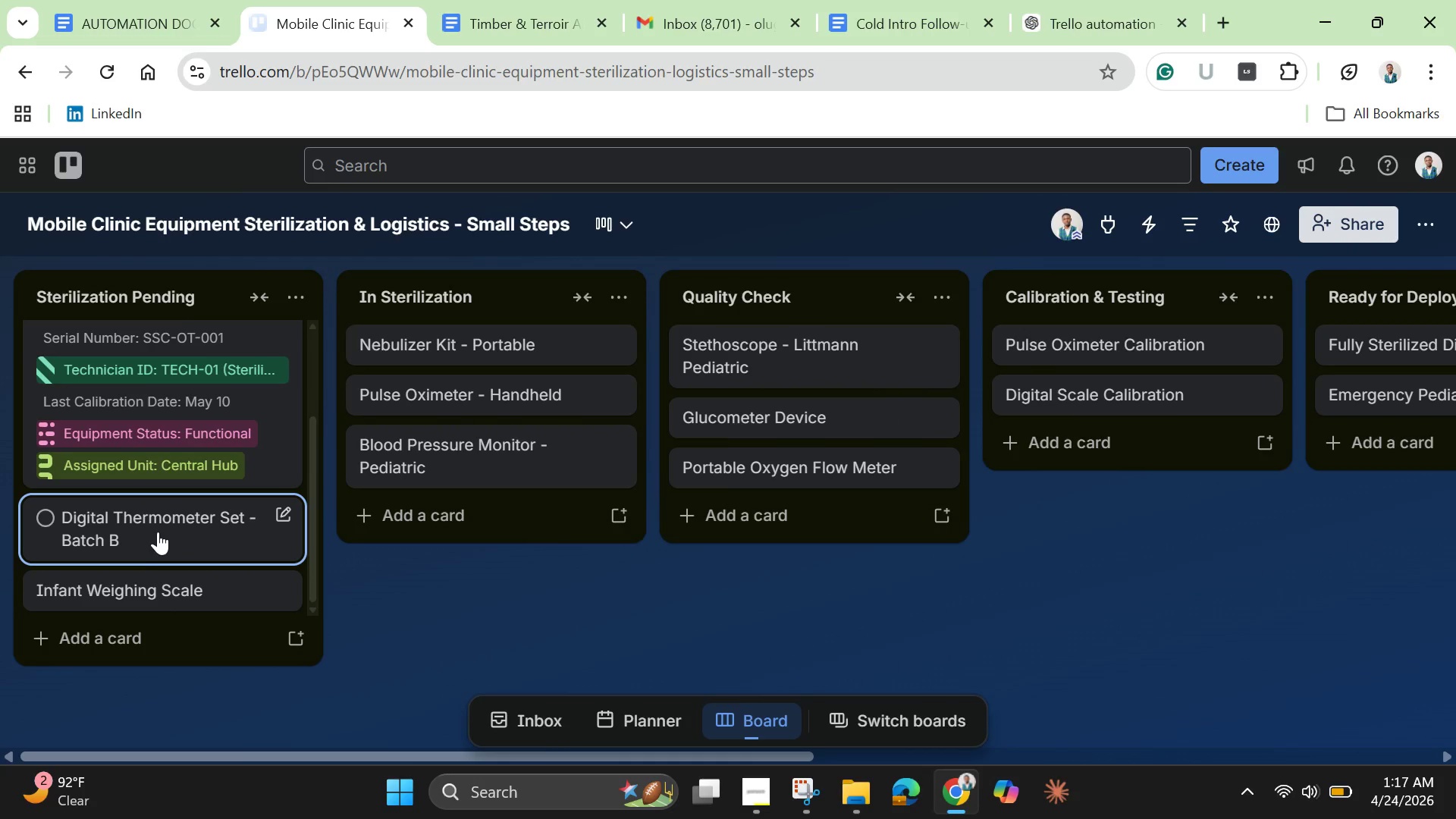 
left_click([158, 532])
 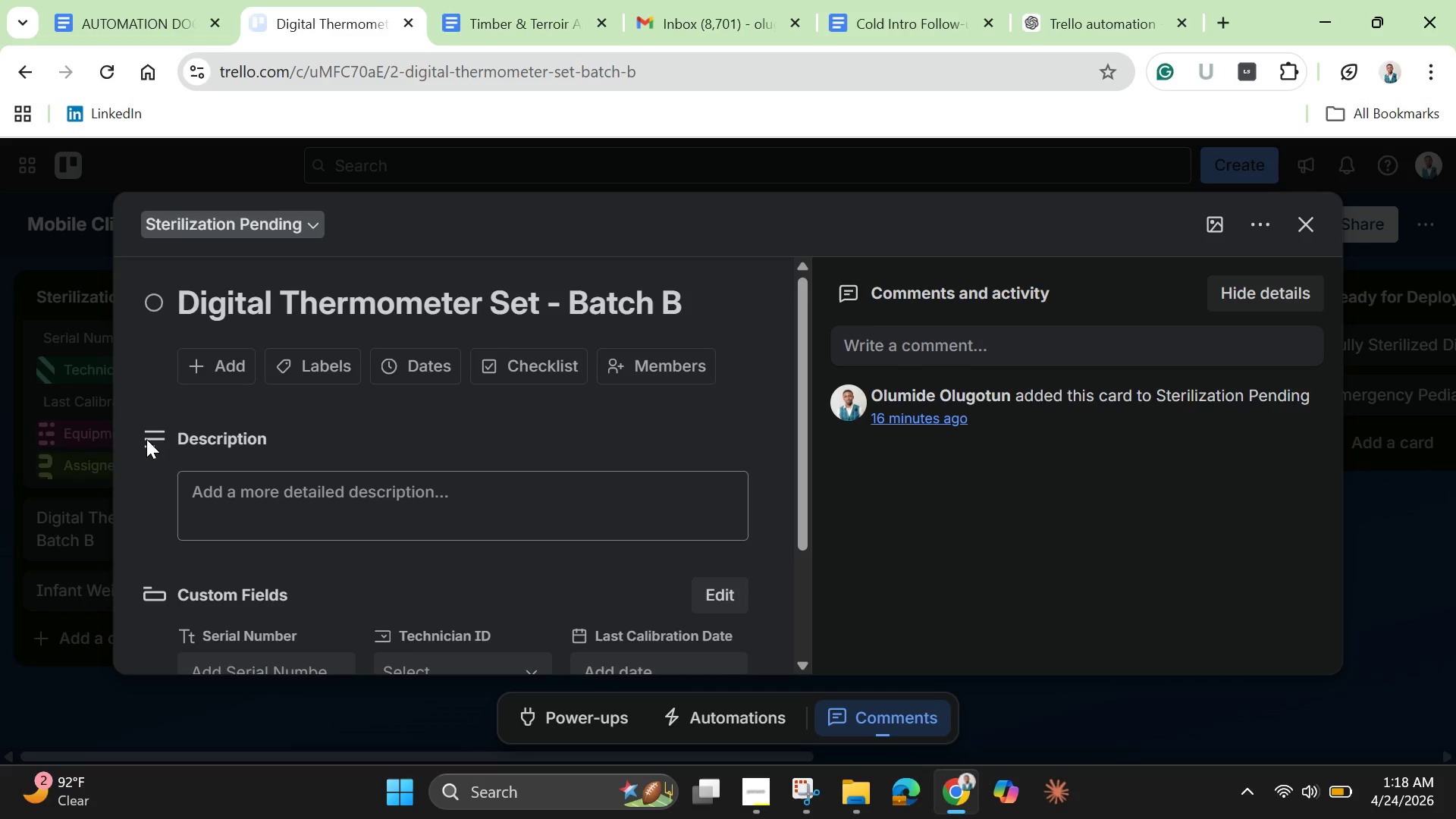 
wait(22.64)
 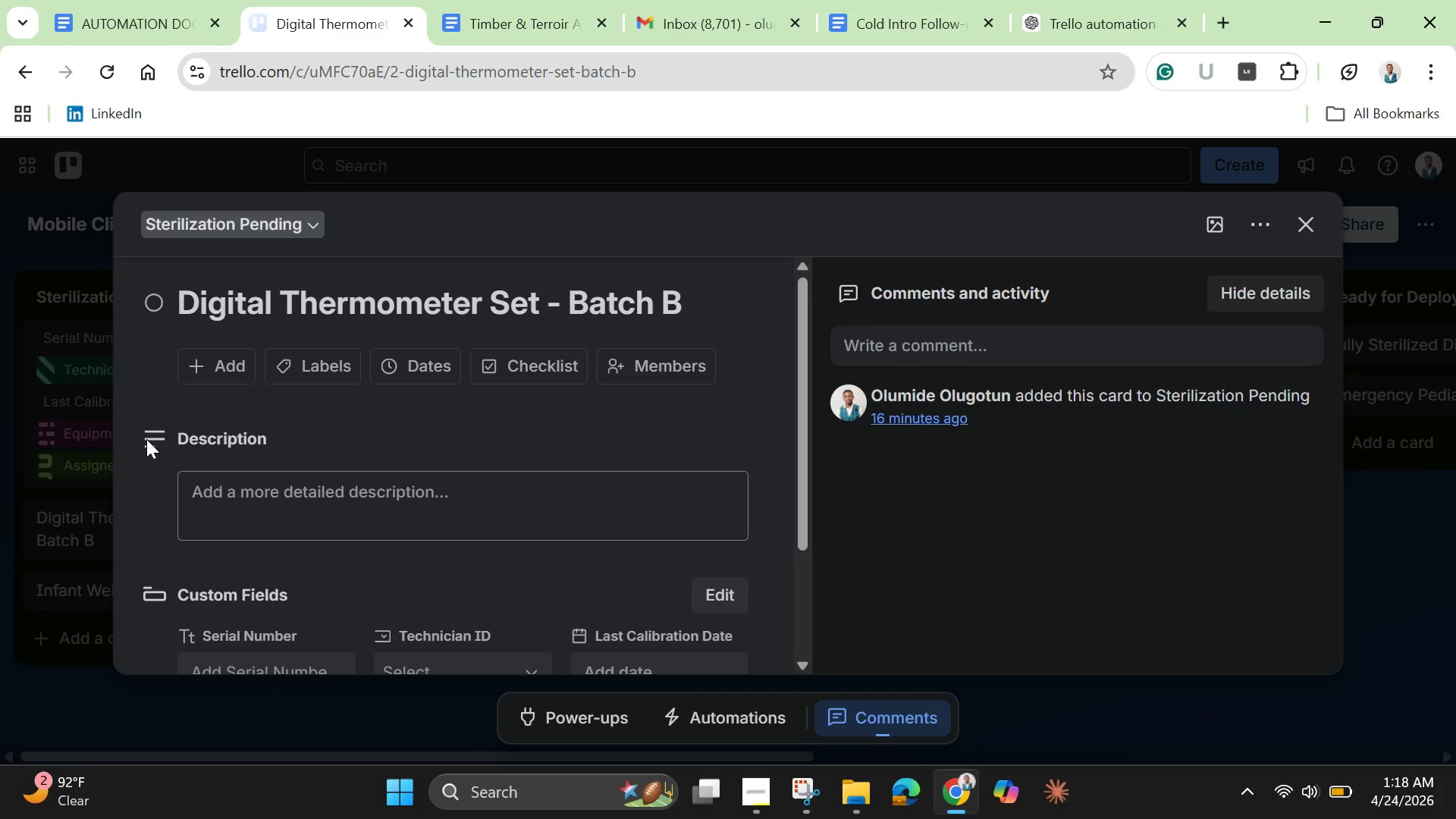 
mouse_move([309, 390])
 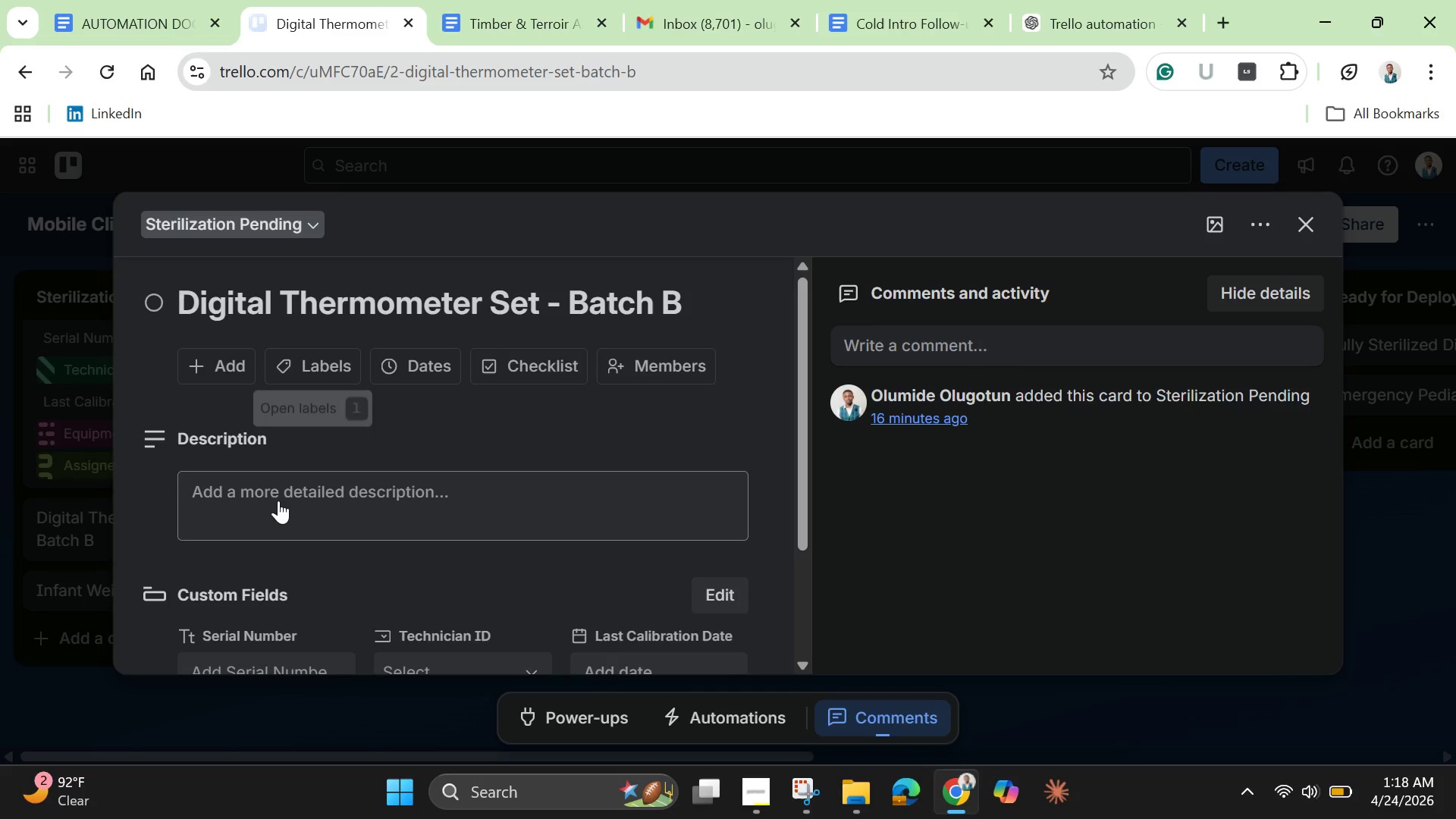 
left_click([278, 500])
 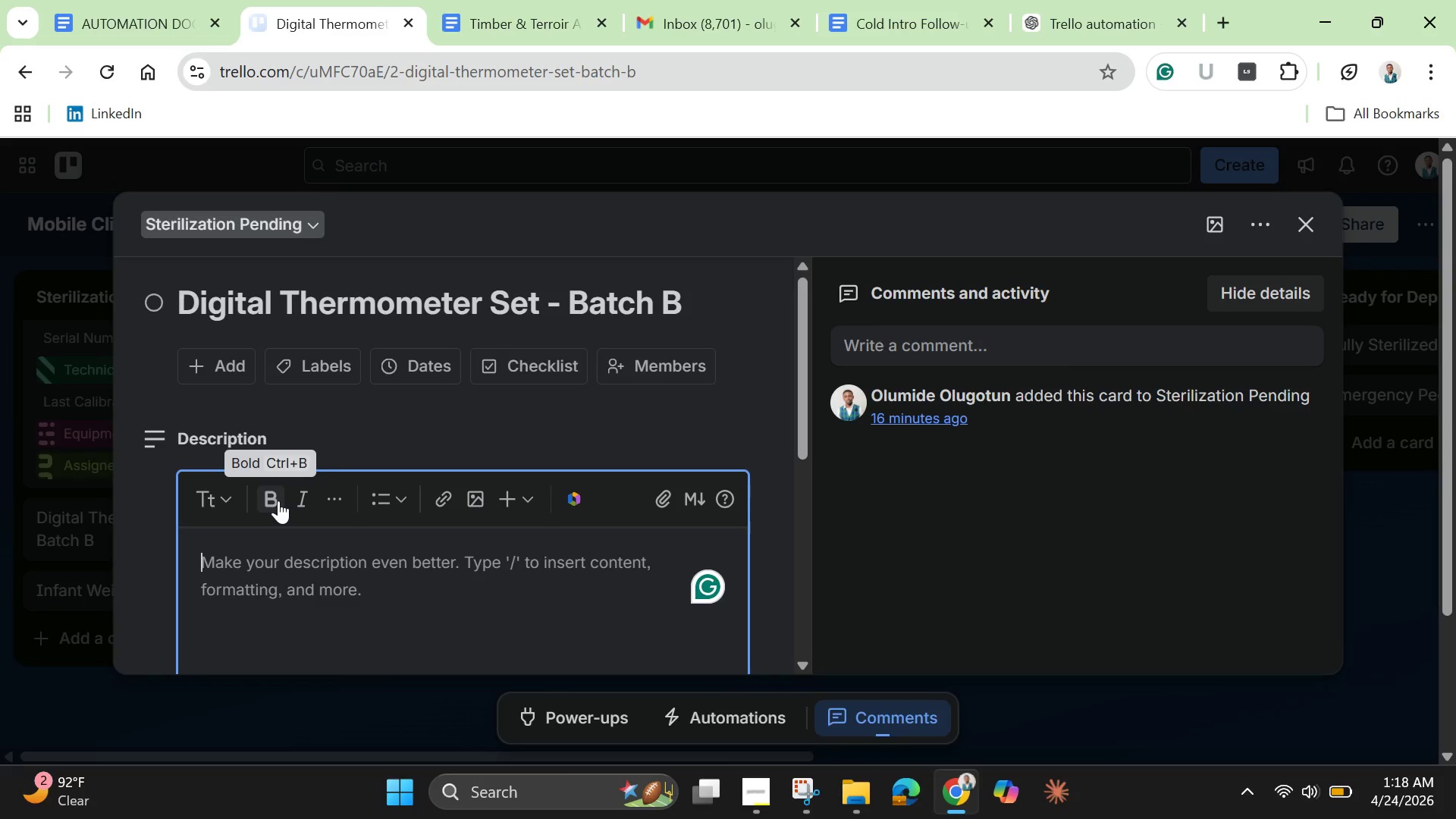 
hold_key(key=ControlLeft, duration=0.56)
 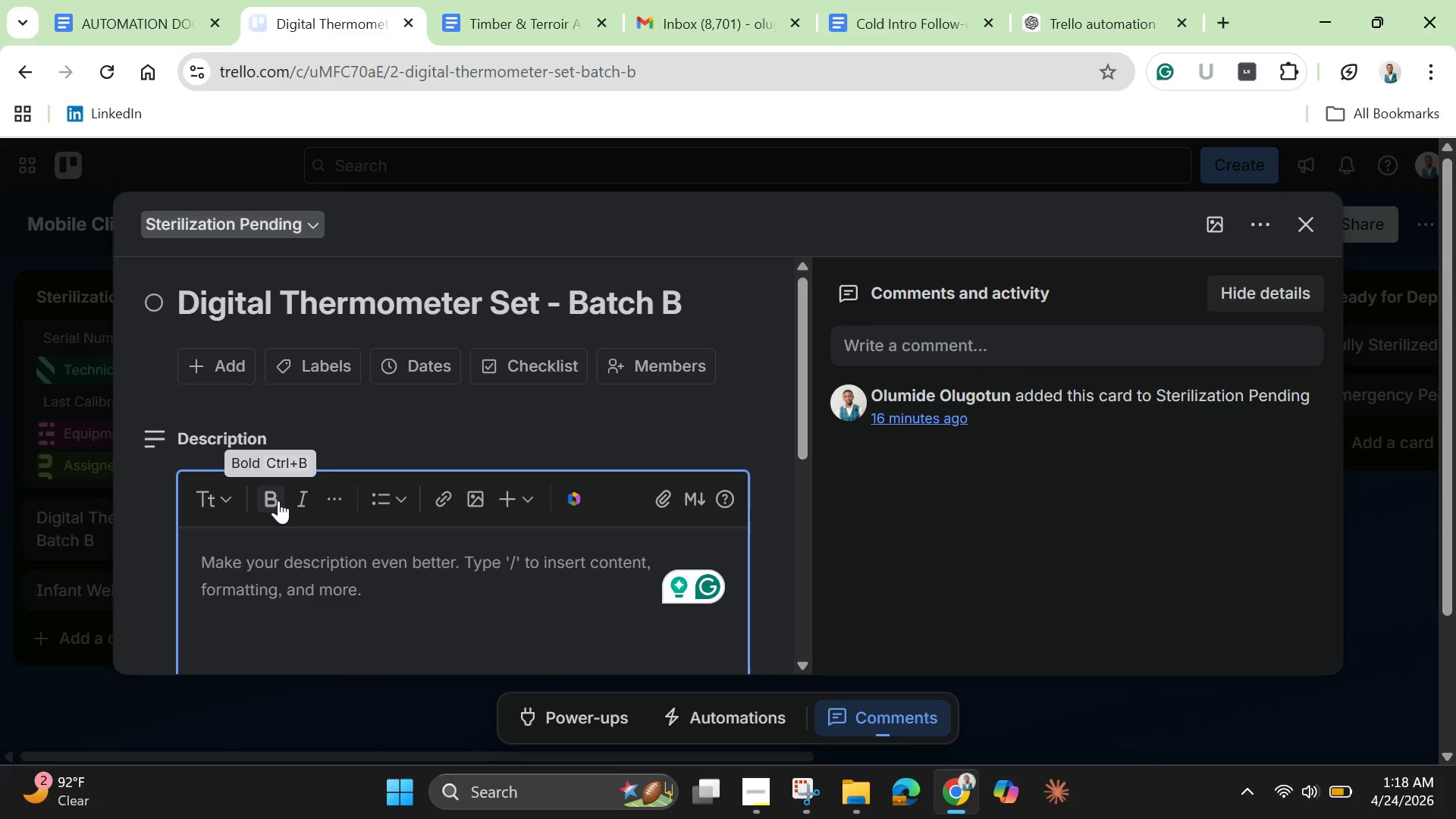 
type(Routine quality inspection completed to verify sterli)
 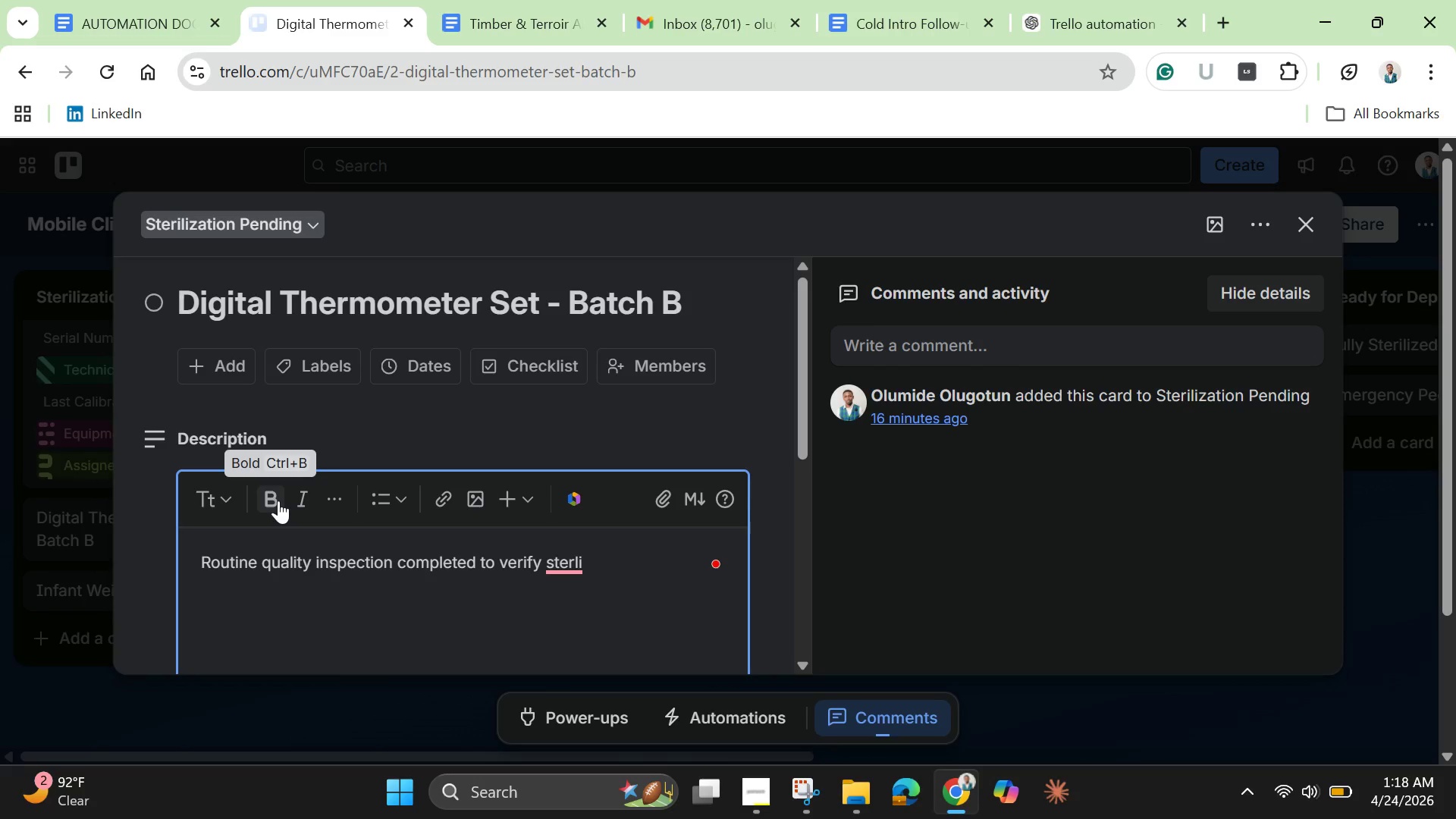 
type(zation integrity and i)
key(Backspace)
type(operational  readiness.)
 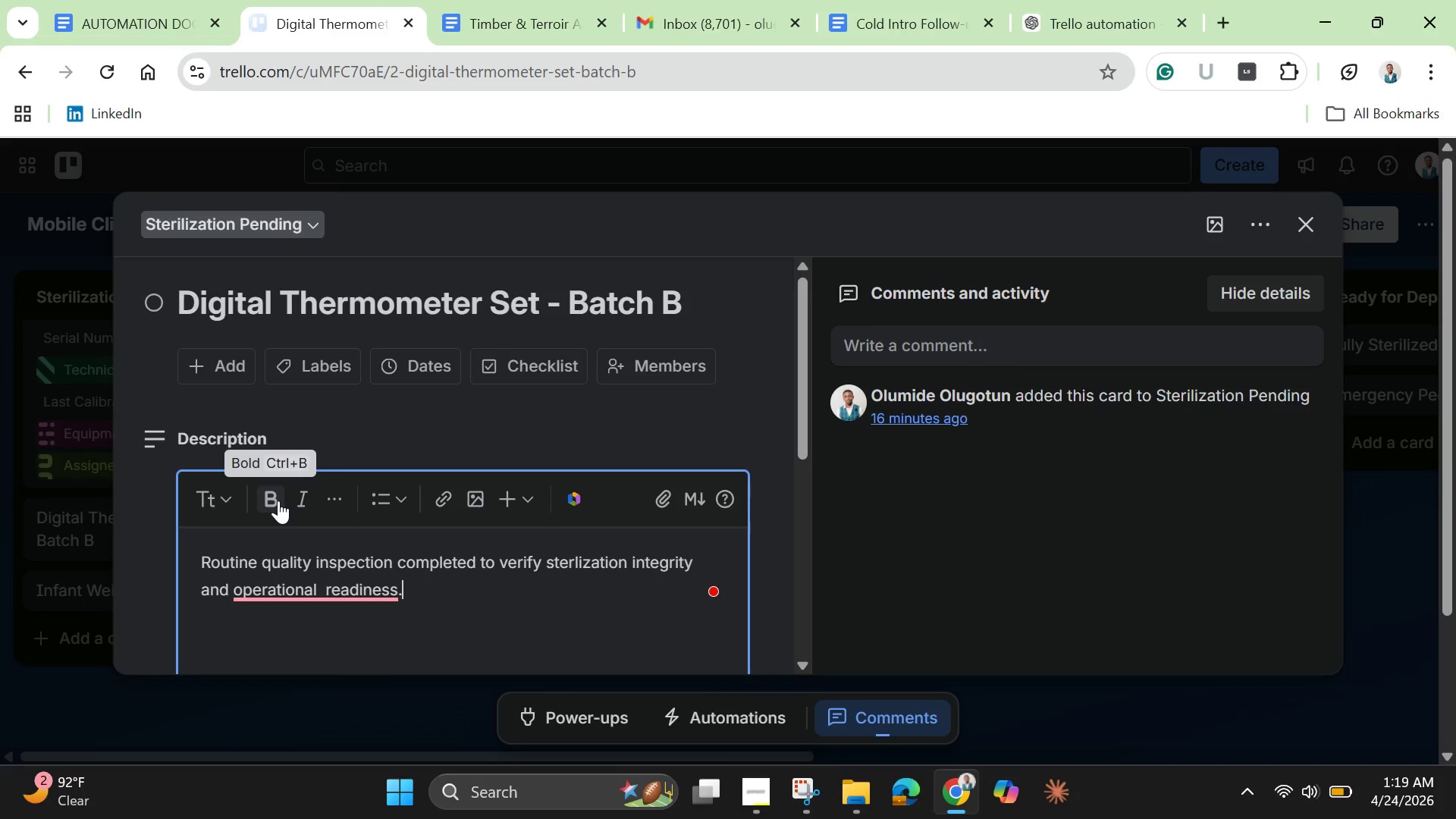 
wait(29.48)
 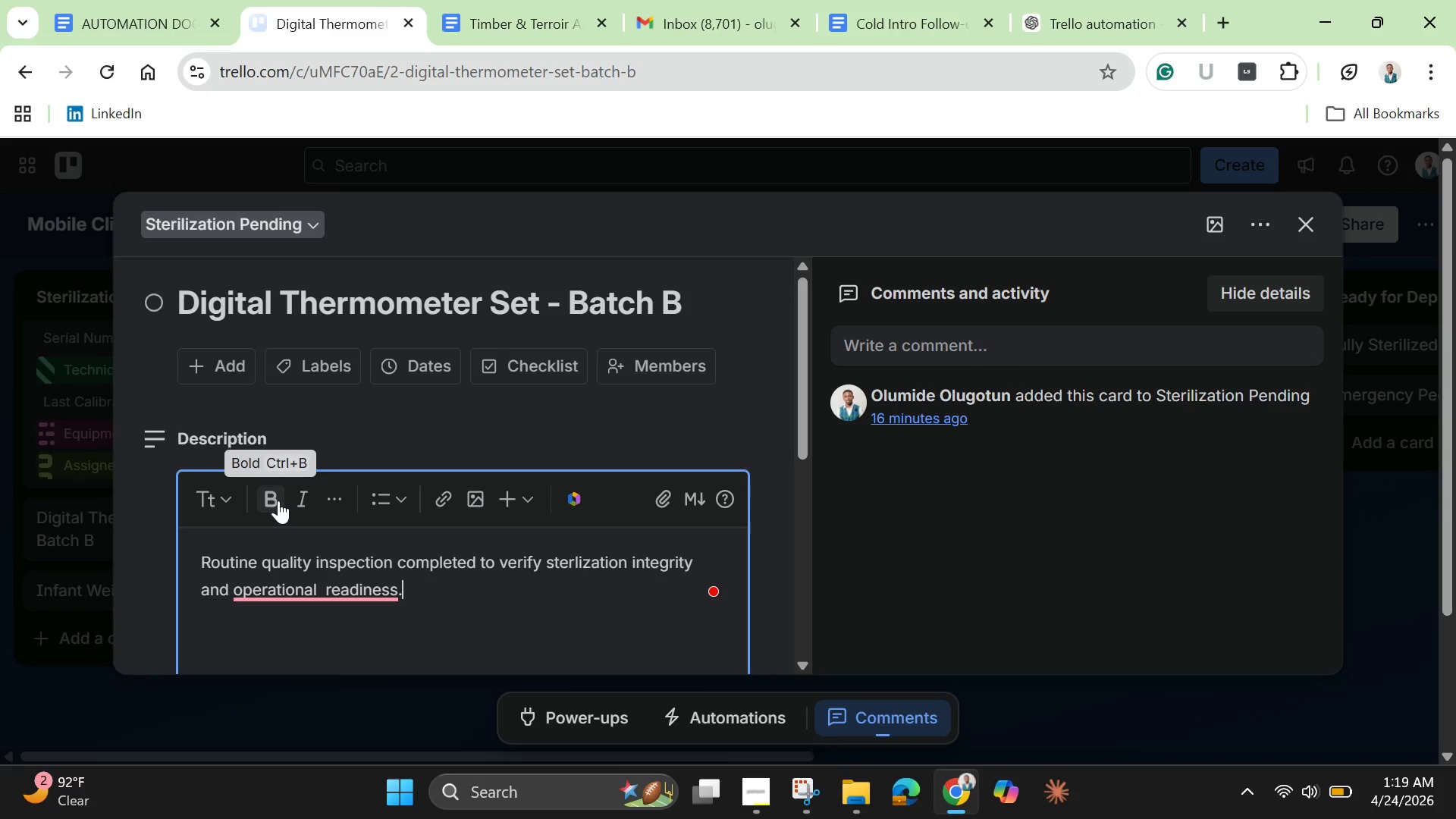 
left_click_drag(start_coordinate=[309, 594], to_coordinate=[306, 580])
 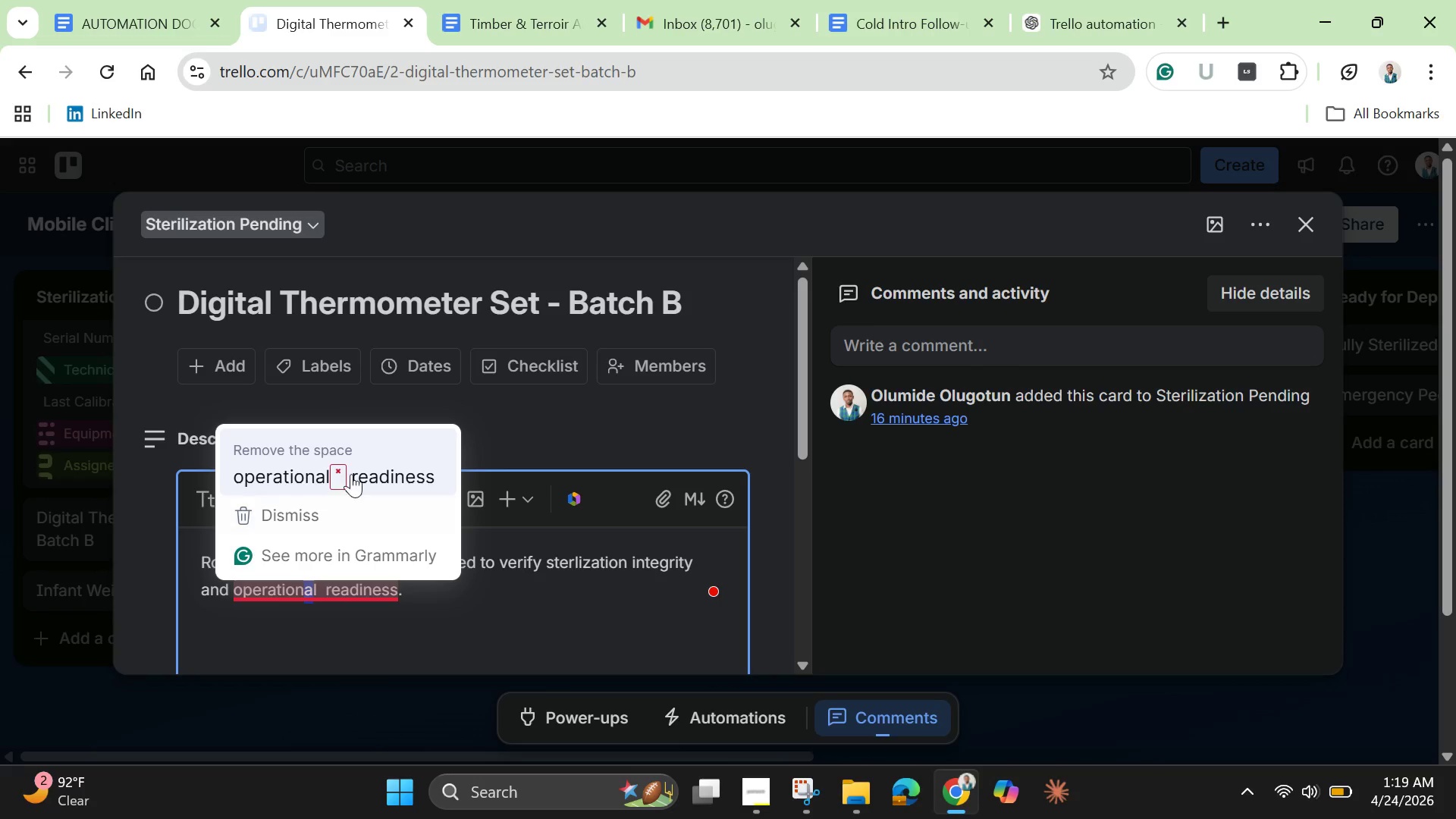 
left_click([368, 479])
 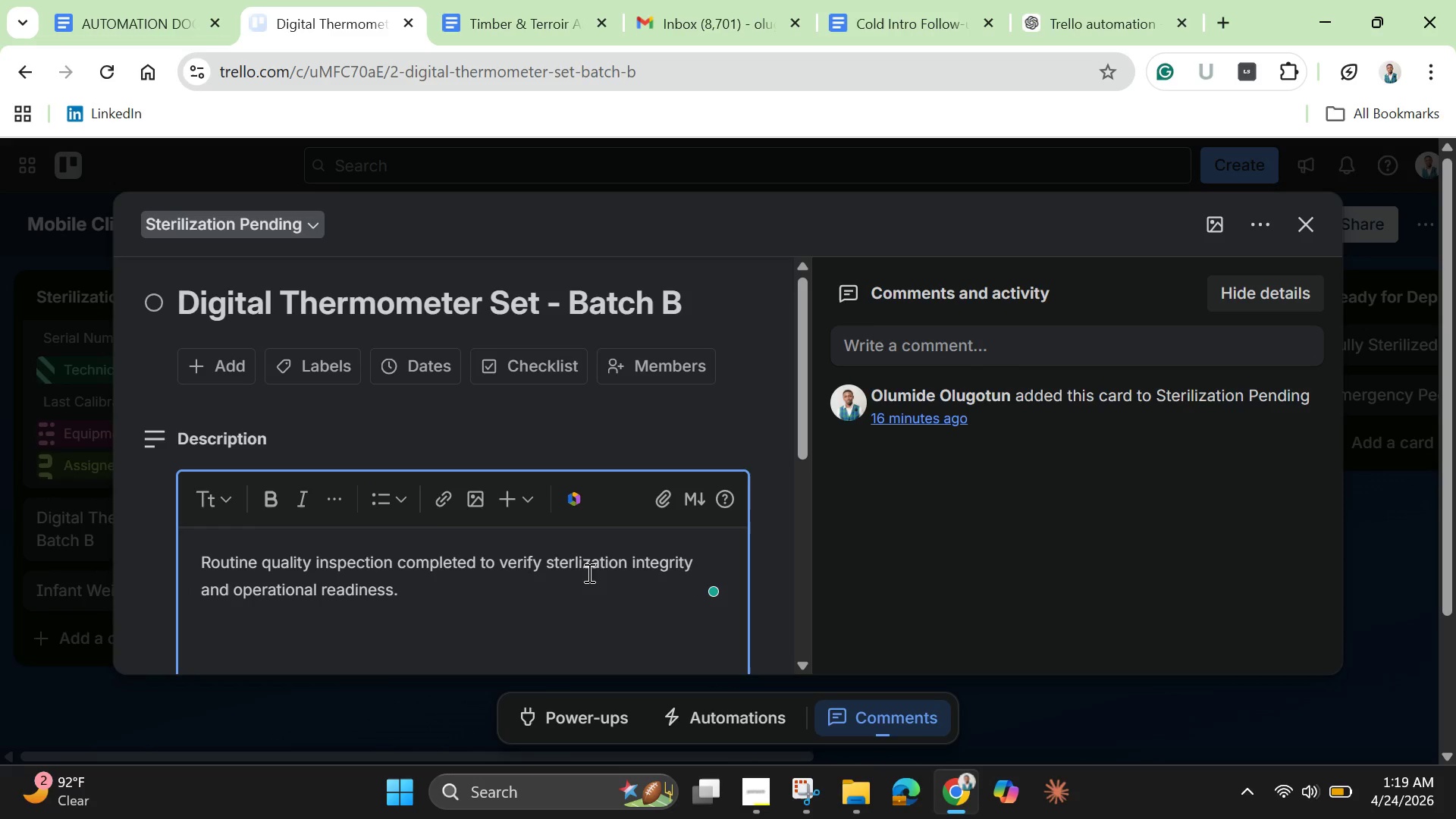 
left_click([575, 573])
 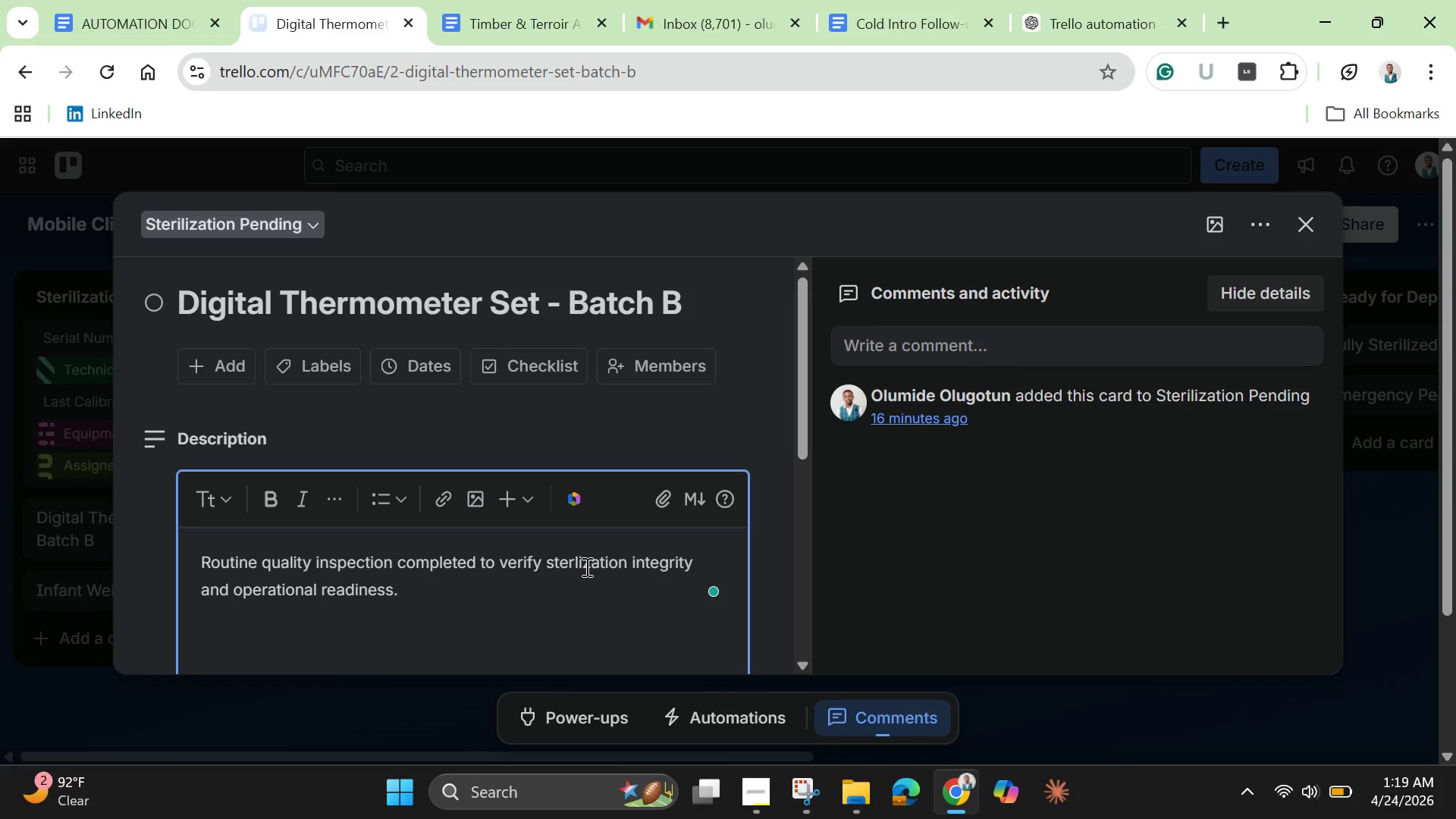 
left_click([585, 565])
 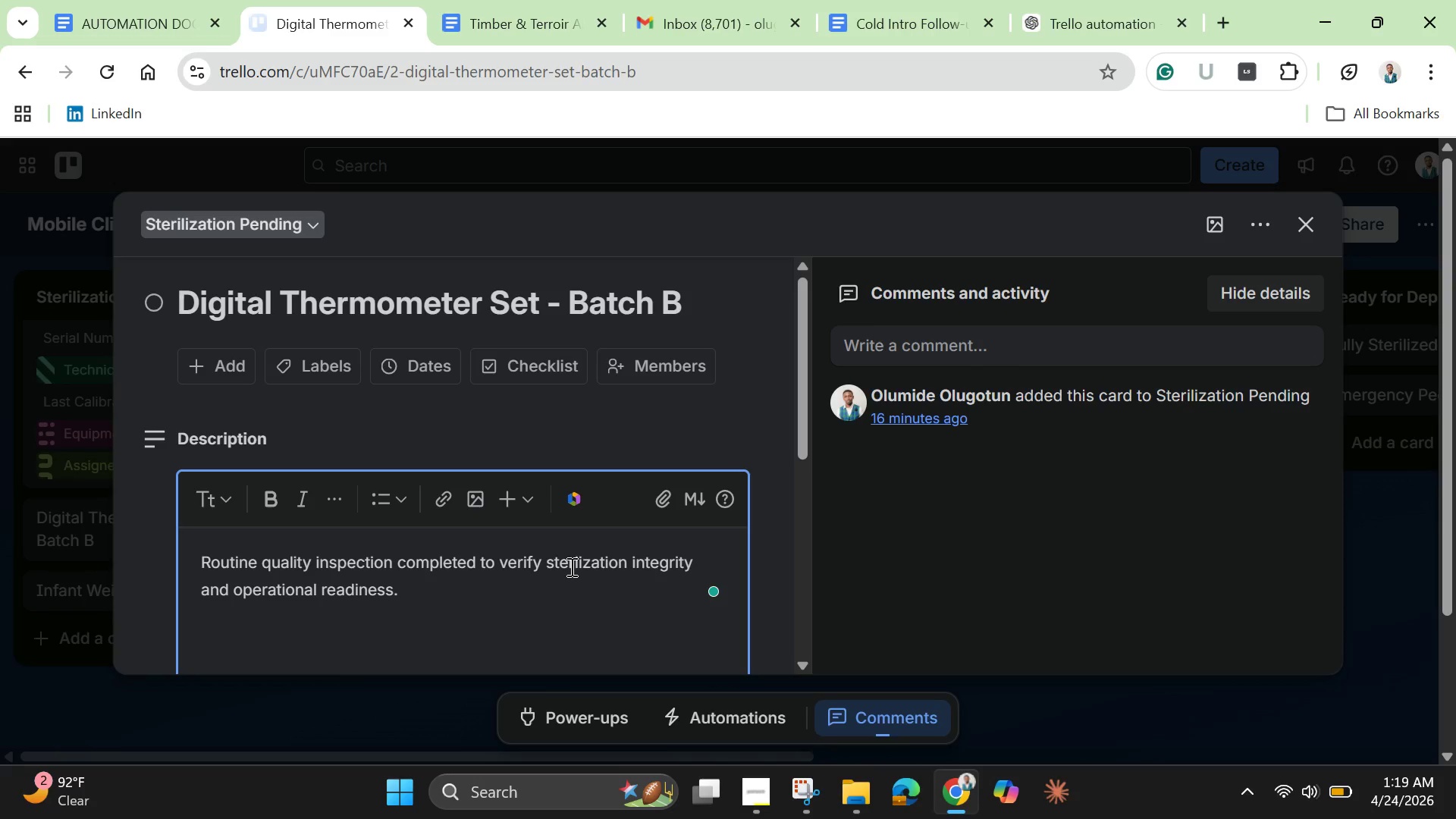 
left_click([570, 566])
 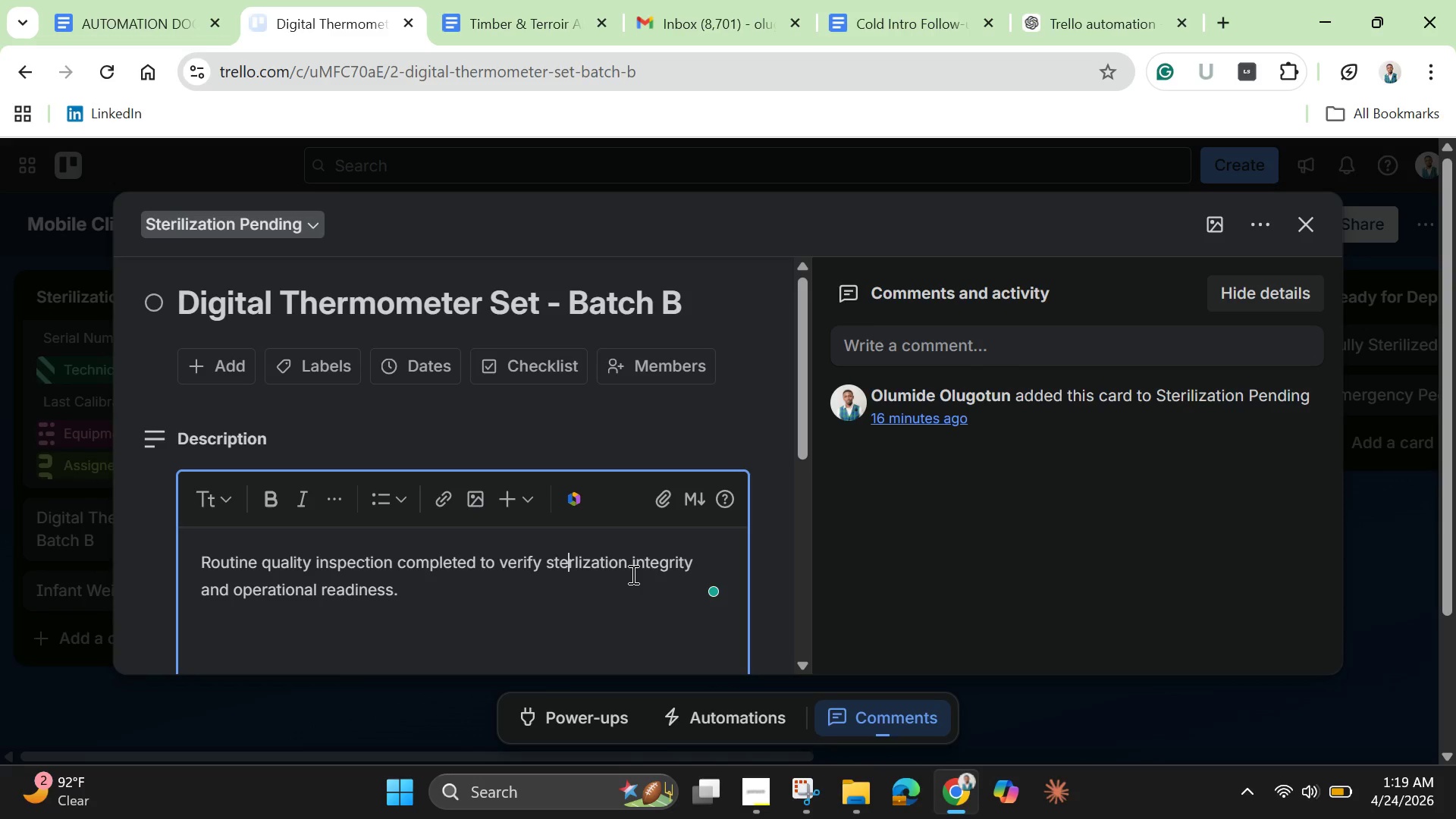 
key(ArrowRight)
 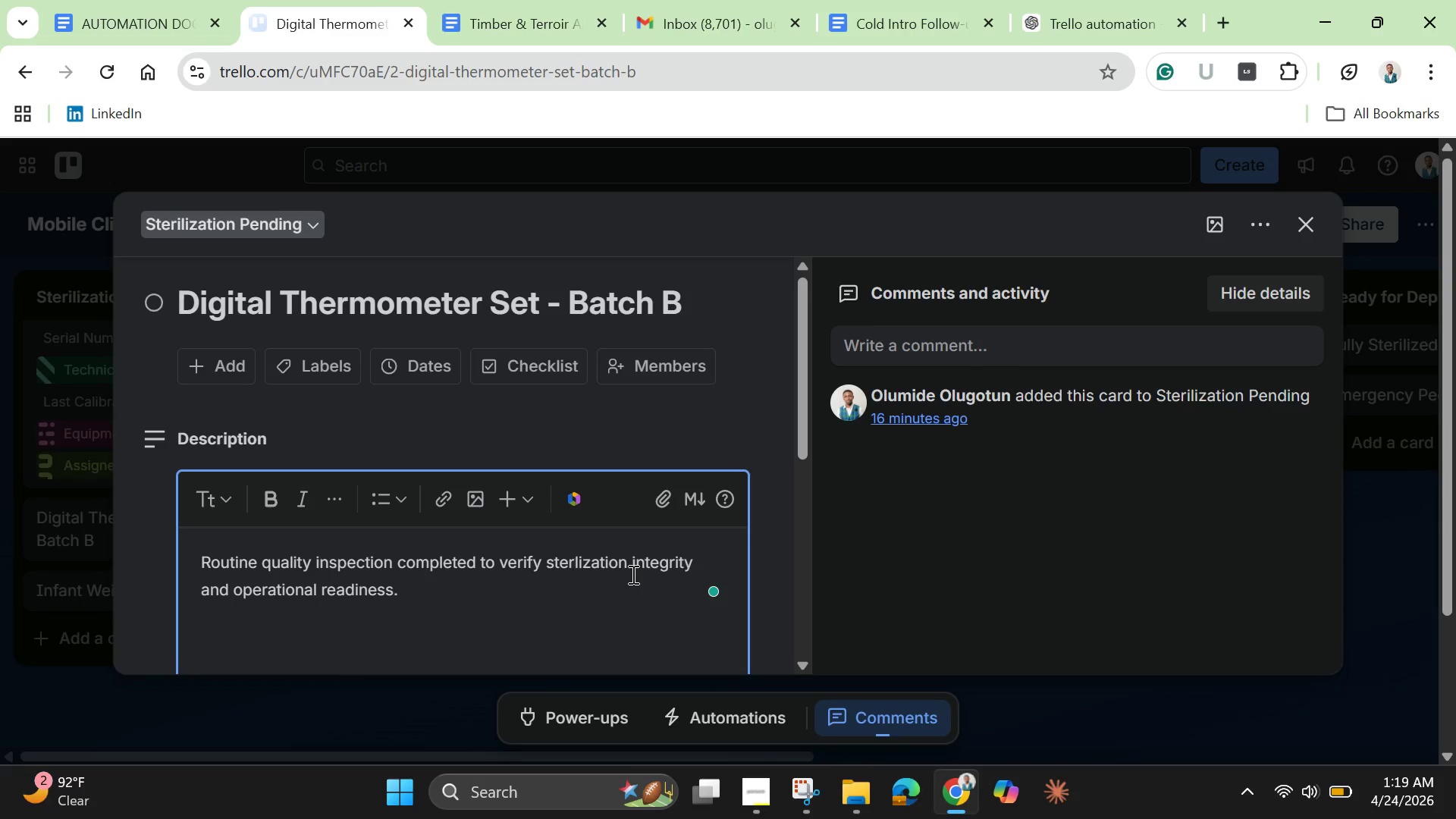 
key(I)
 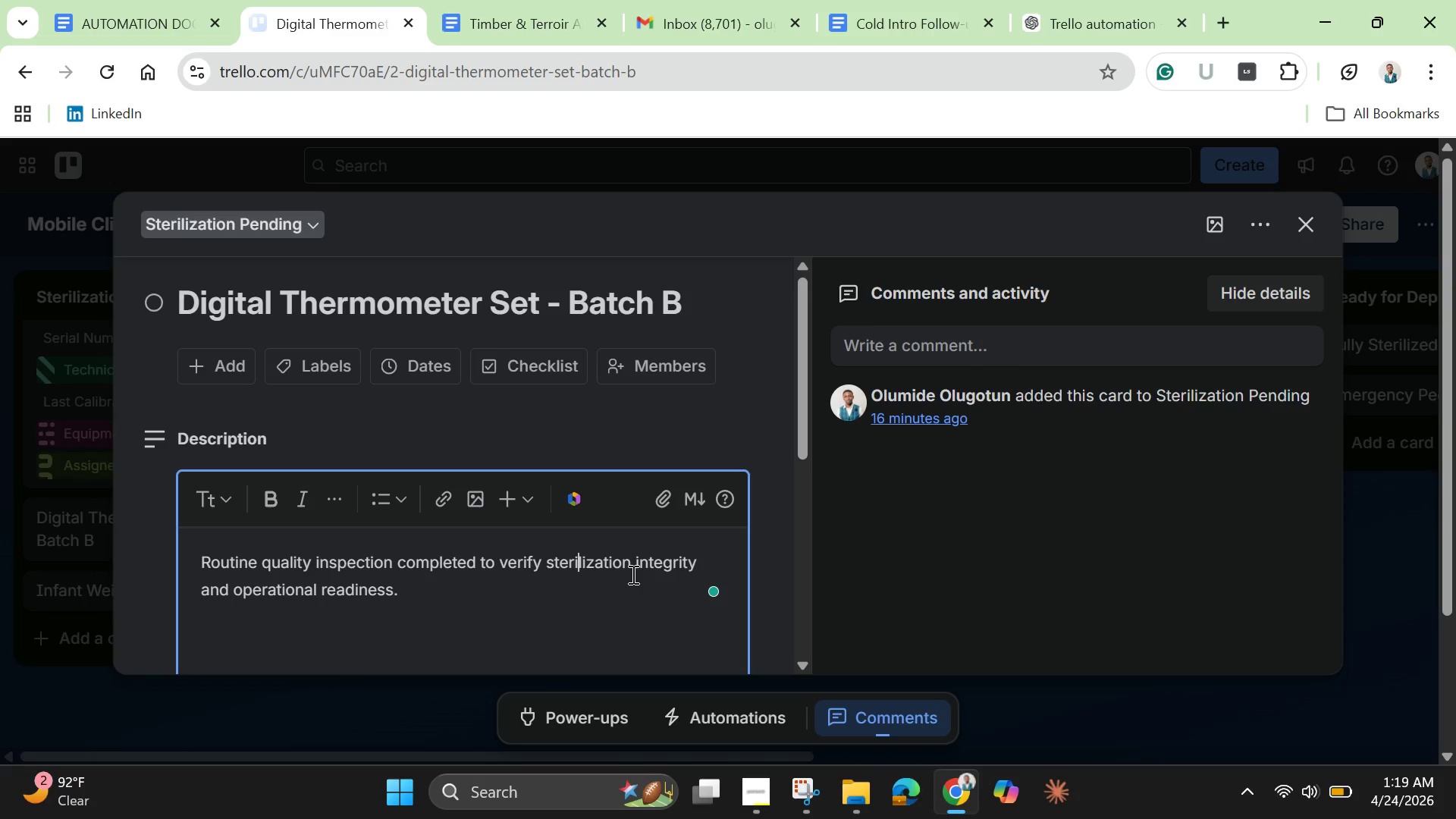 
wait(5.61)
 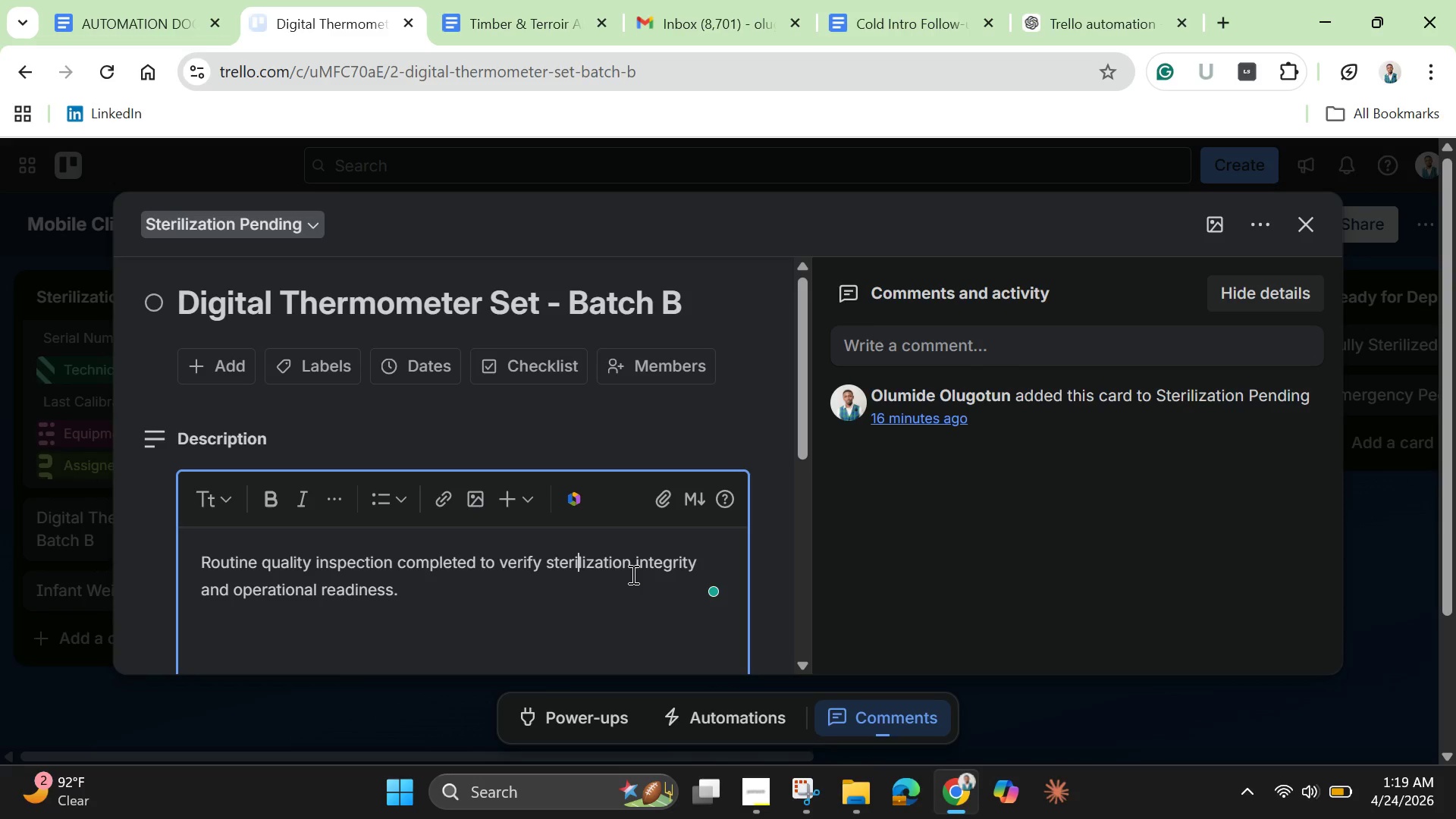 
left_click([595, 554])
 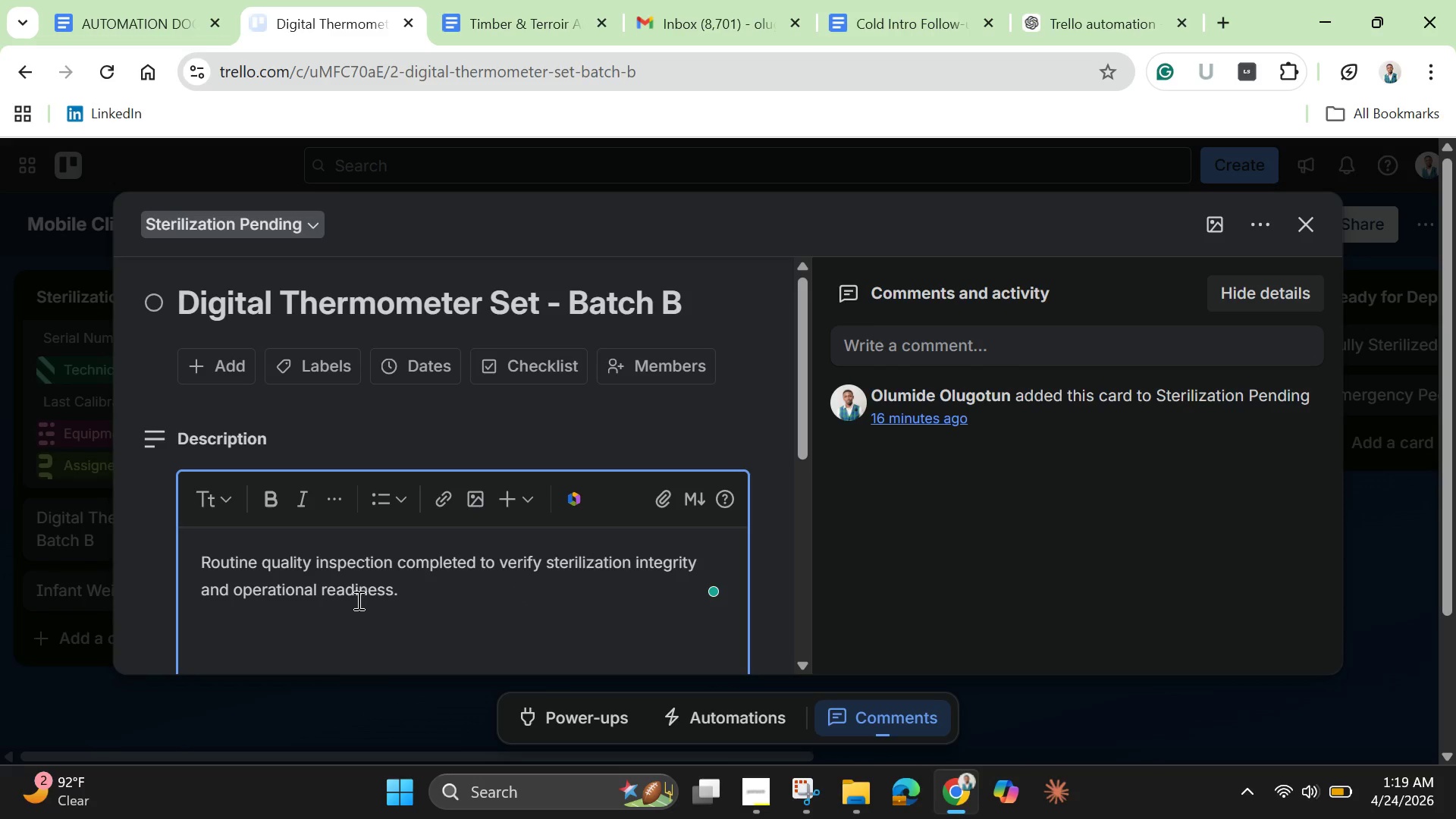 
scroll: coordinate [357, 600], scroll_direction: down, amount: 7.0
 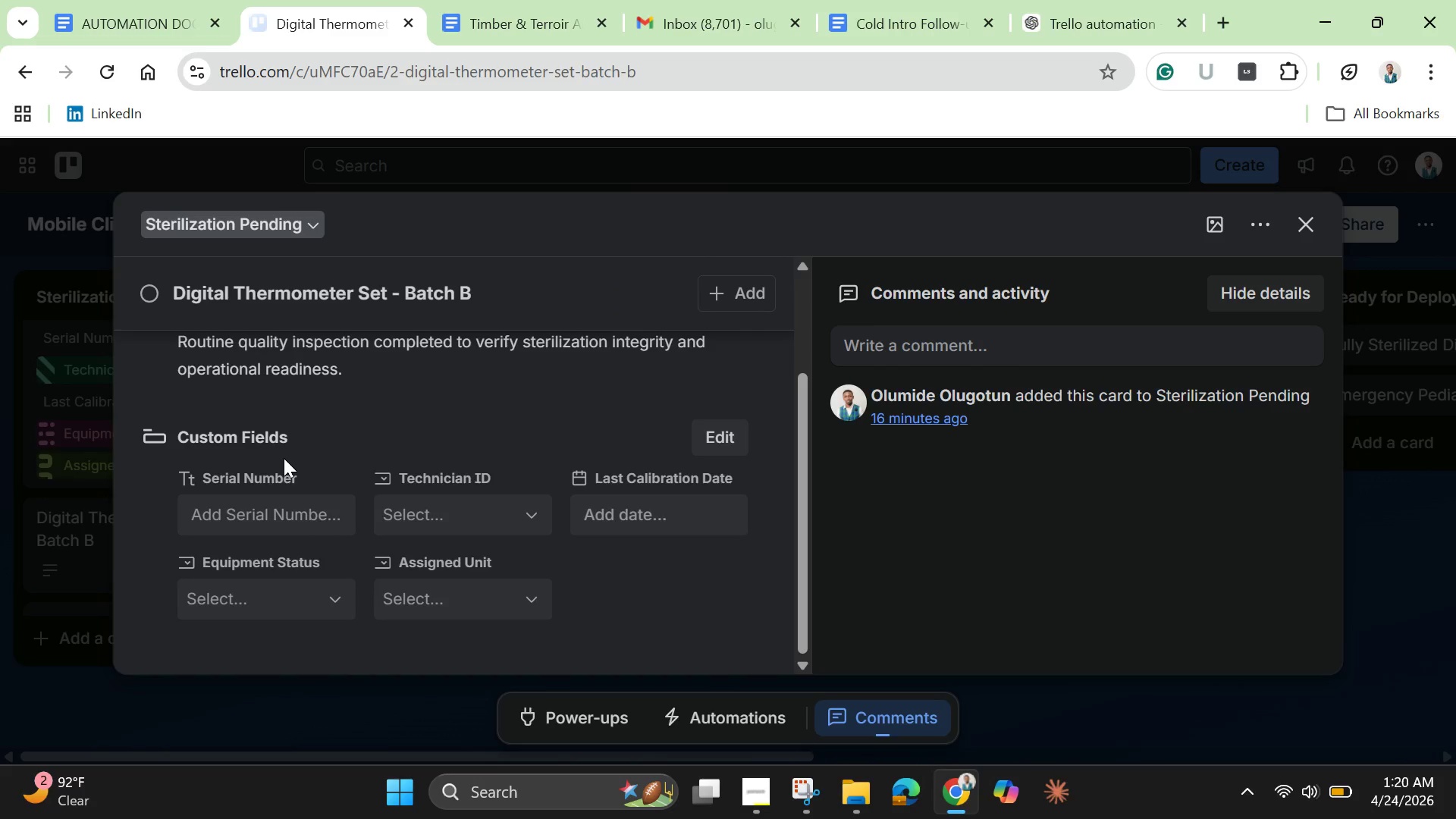 
wait(16.48)
 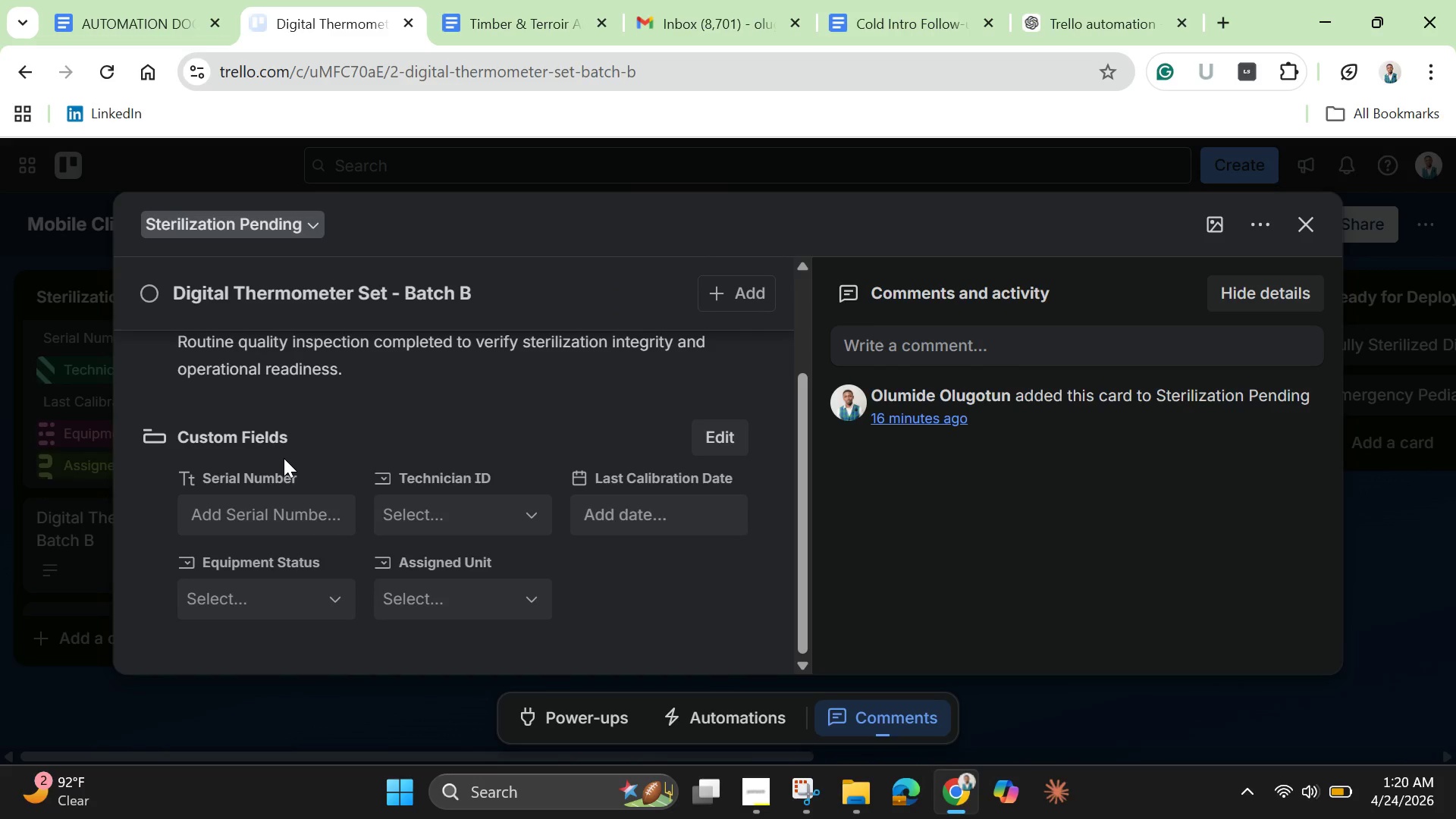 
left_click([312, 523])
 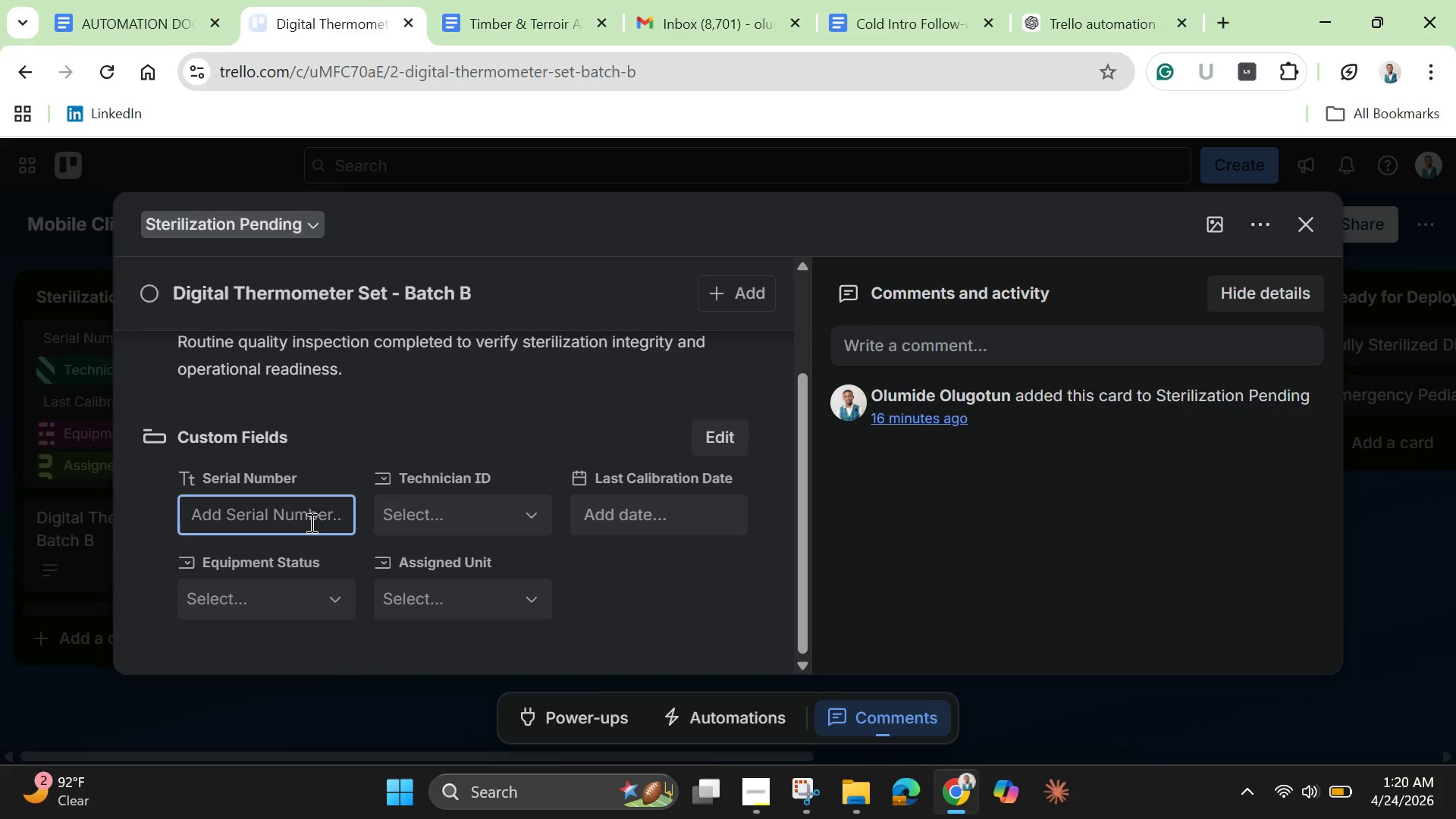 
key(Control+V)
 